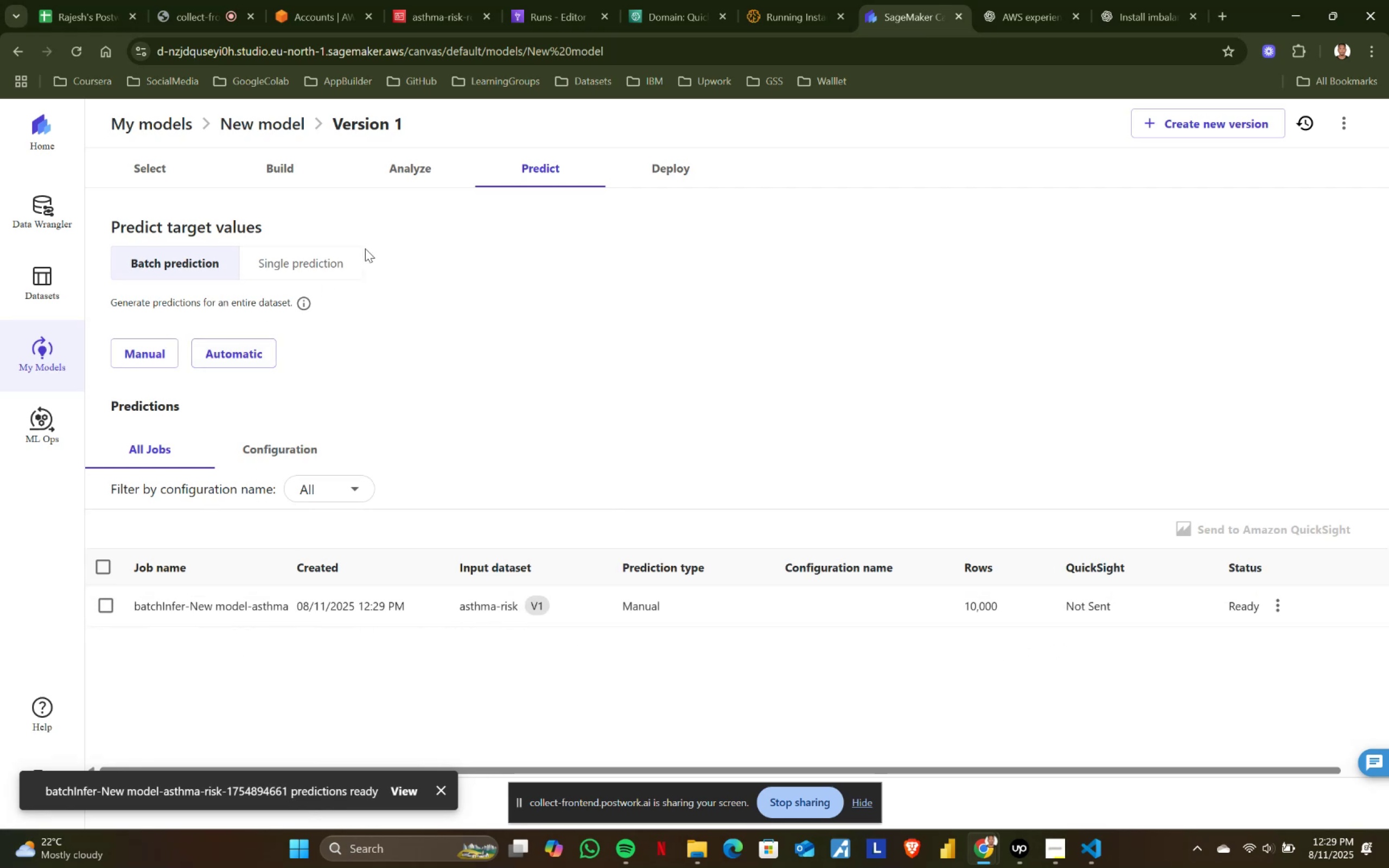 
left_click([310, 265])
 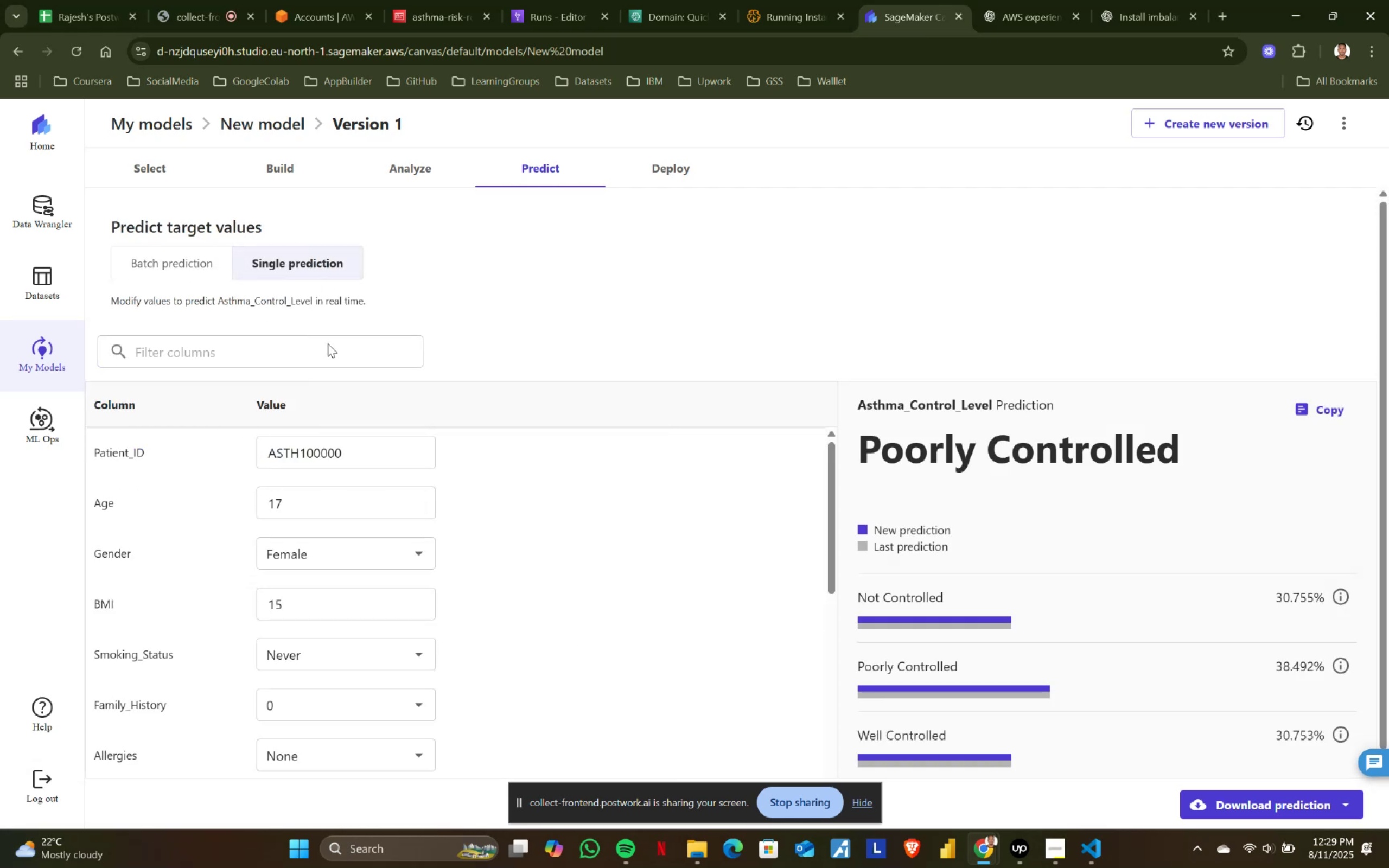 
scroll: coordinate [923, 633], scroll_direction: down, amount: 4.0
 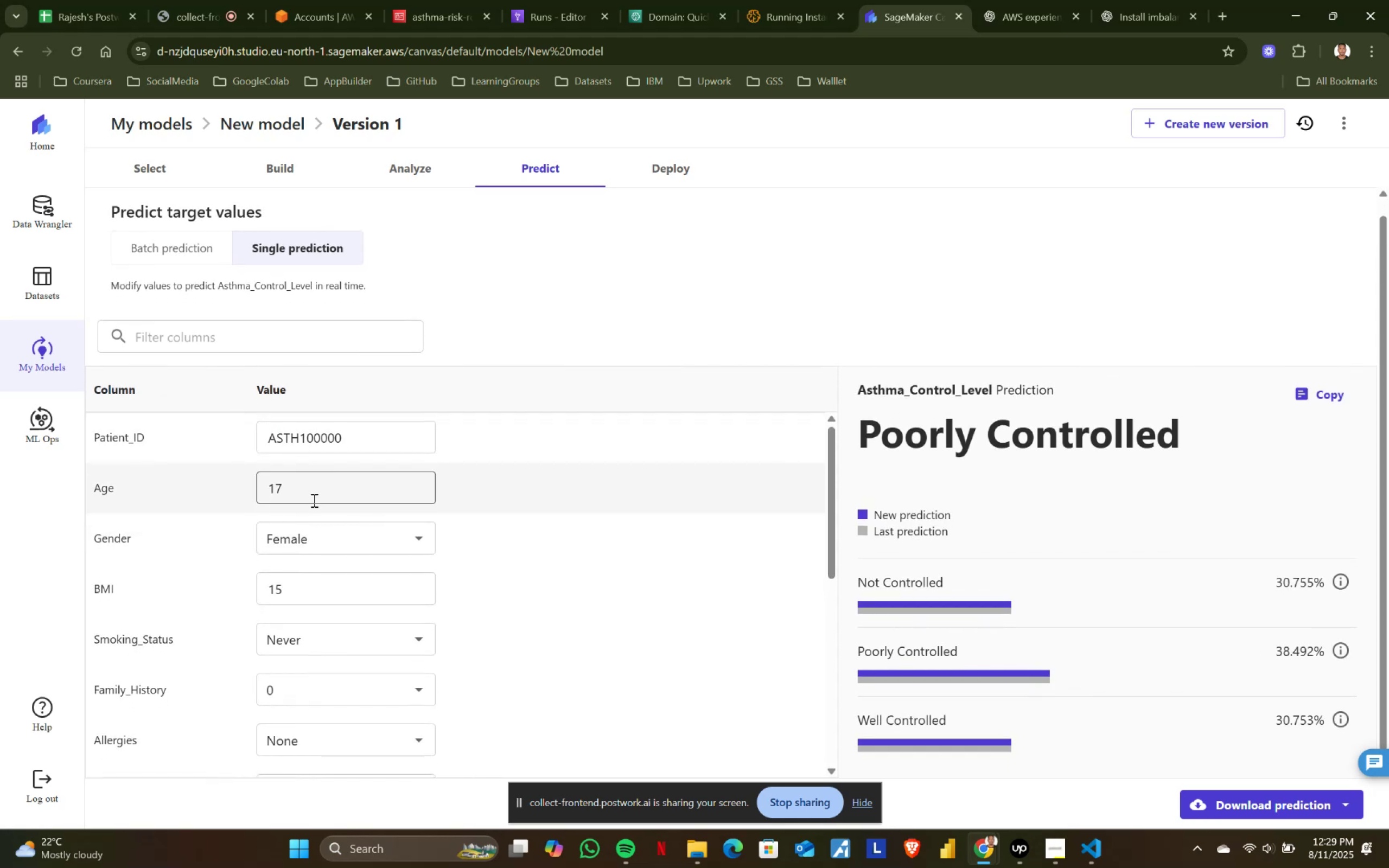 
scroll: coordinate [351, 583], scroll_direction: up, amount: 2.0
 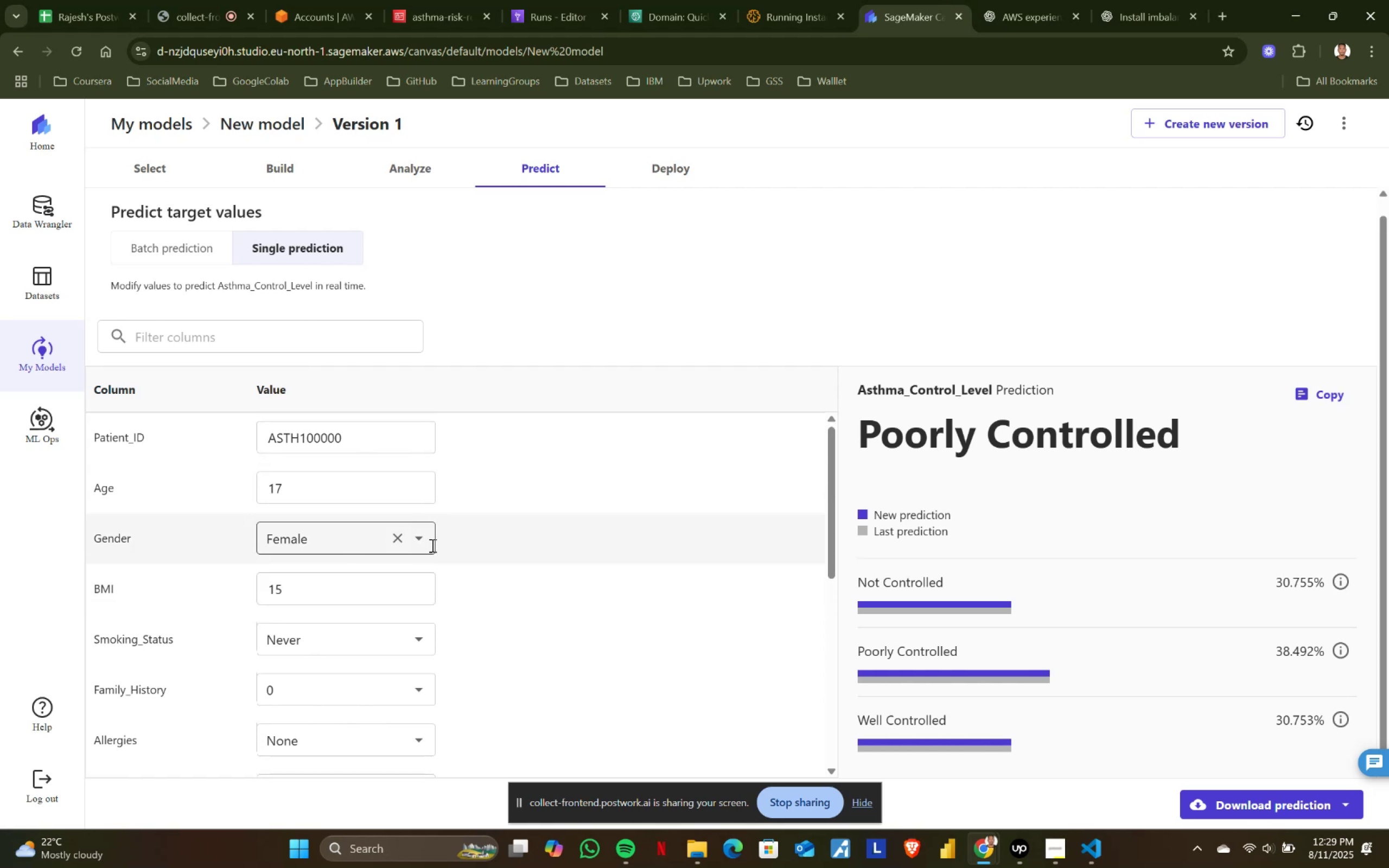 
left_click([311, 490])
 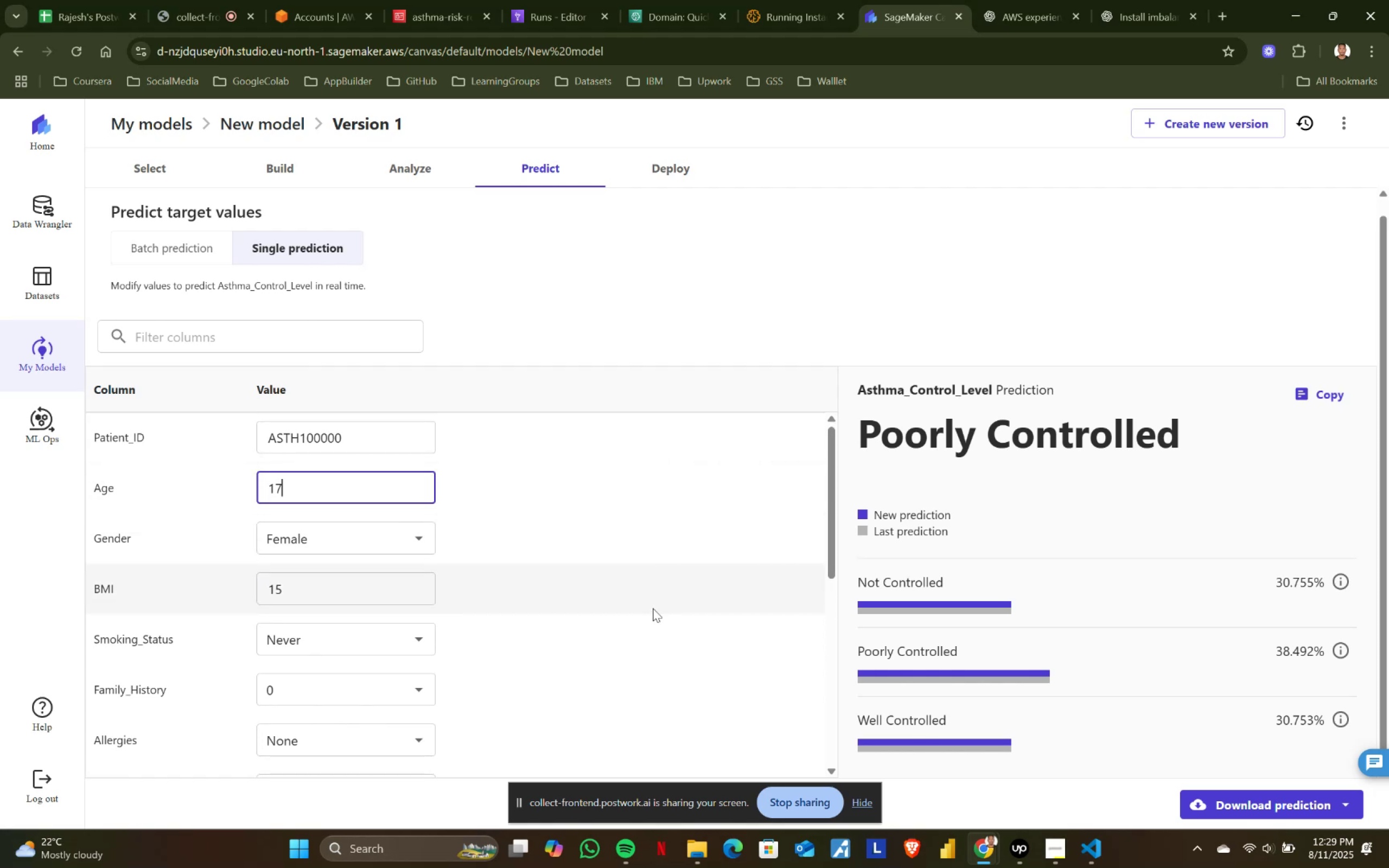 
scroll: coordinate [938, 641], scroll_direction: down, amount: 3.0
 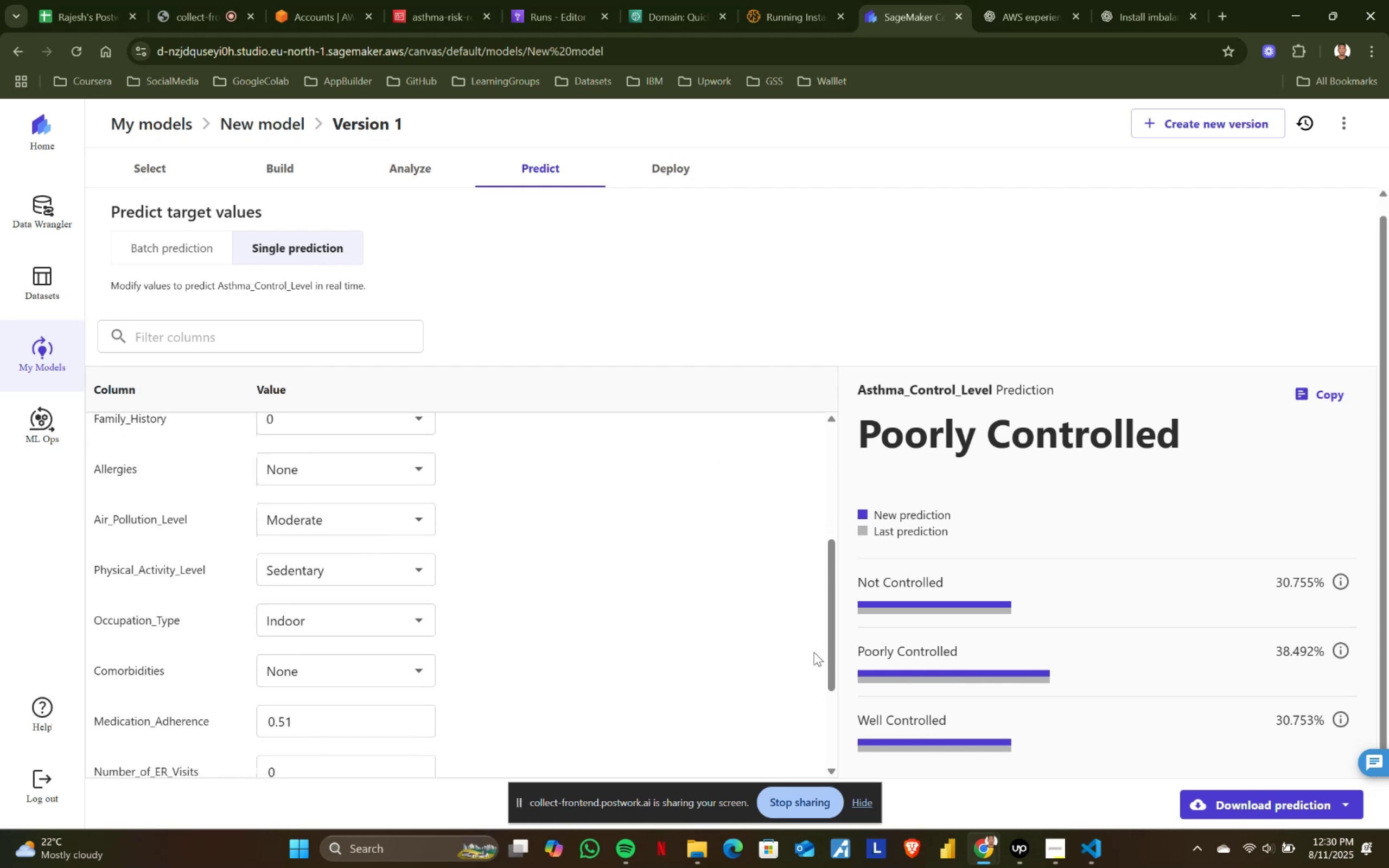 
scroll: coordinate [548, 644], scroll_direction: up, amount: 3.0
 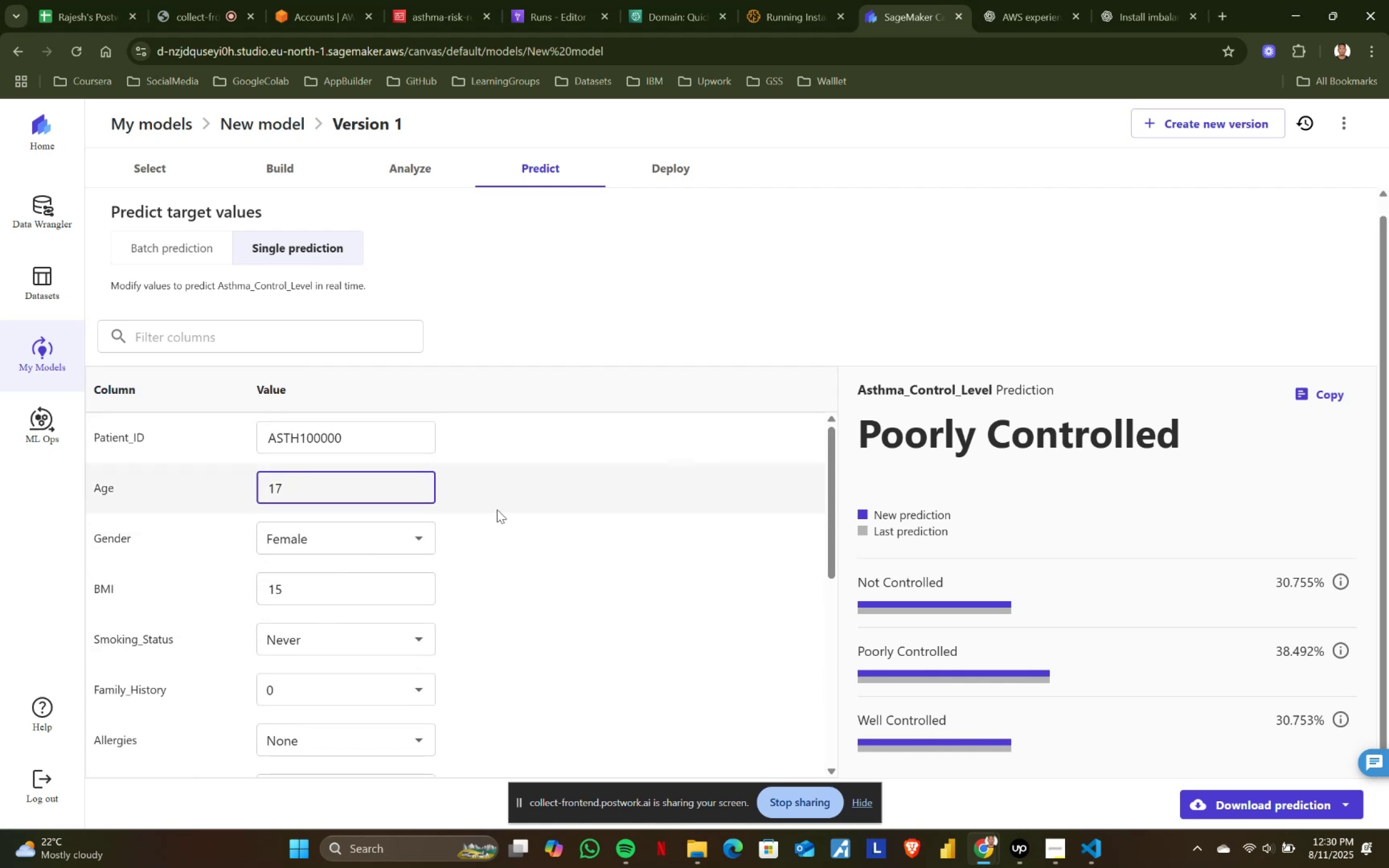 
left_click([404, 166])
 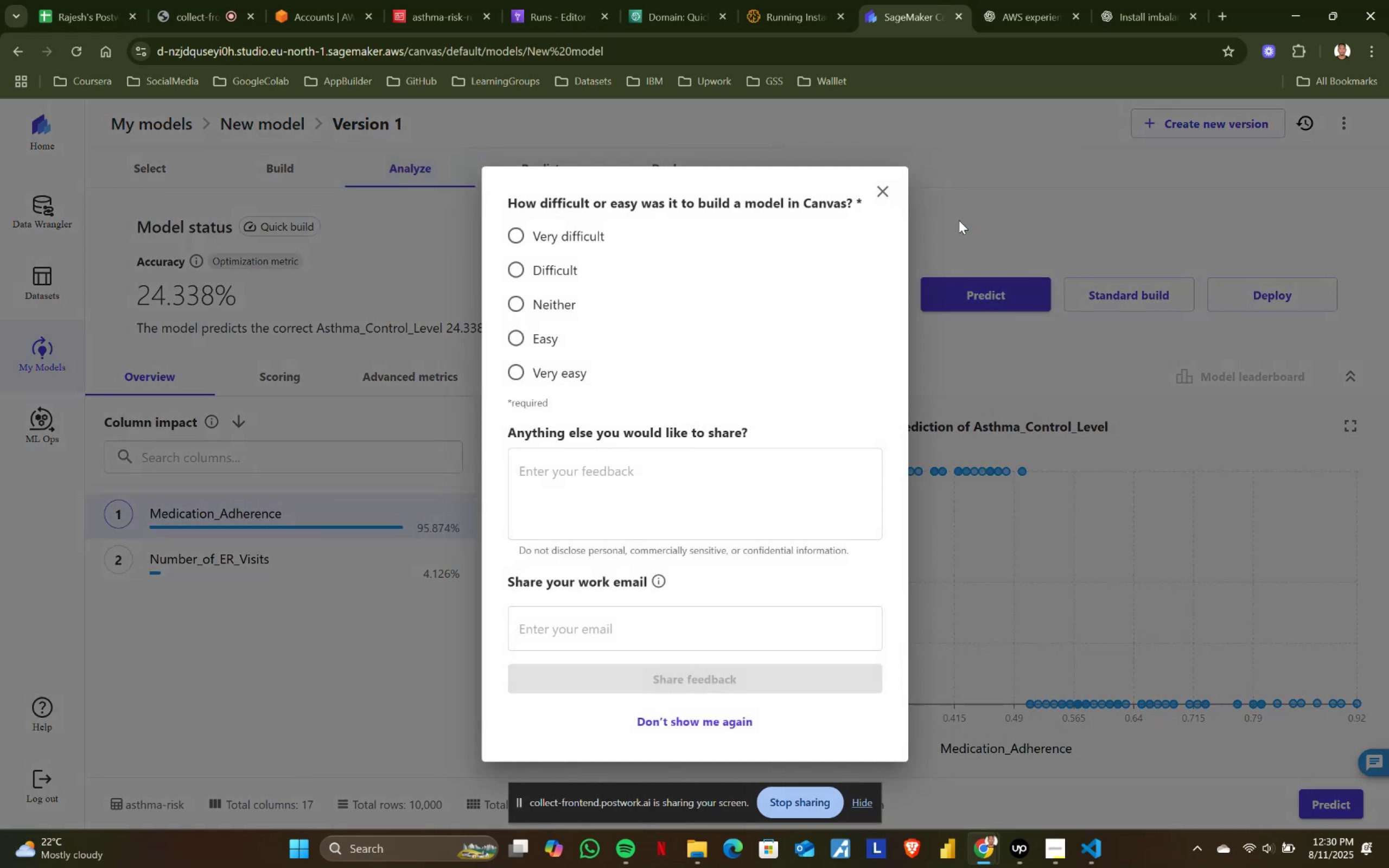 
left_click([881, 187])
 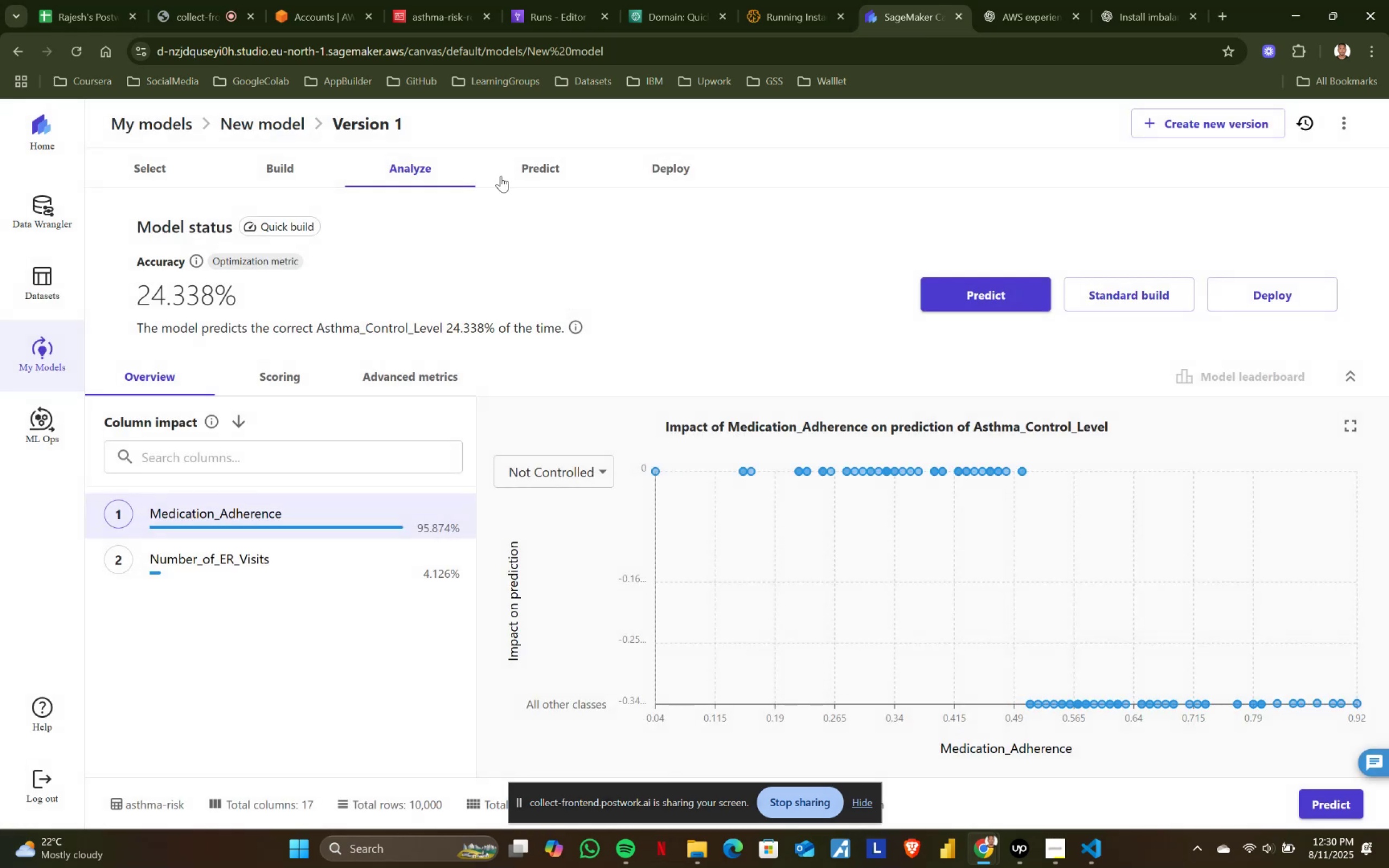 
left_click([540, 161])
 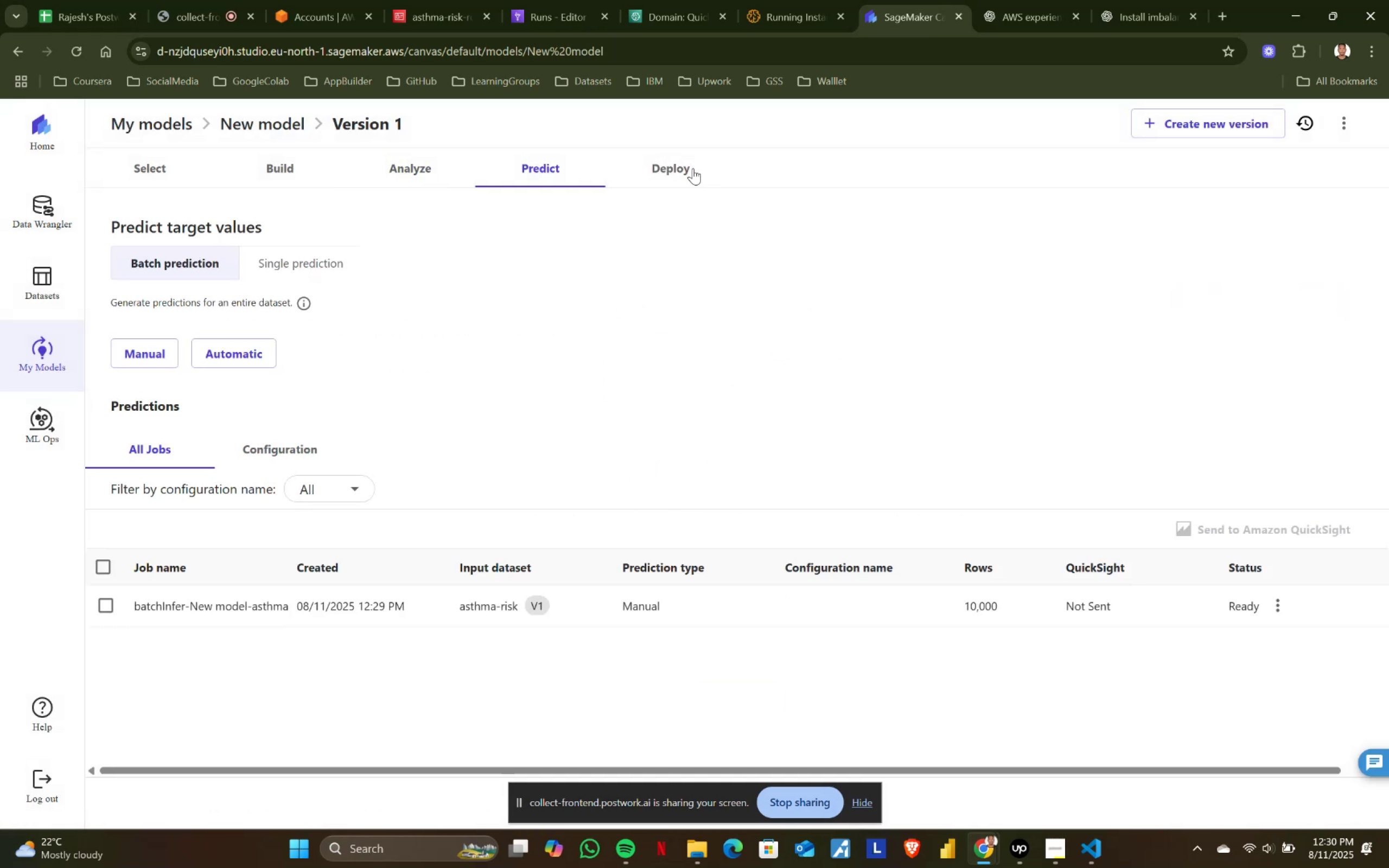 
left_click([677, 166])
 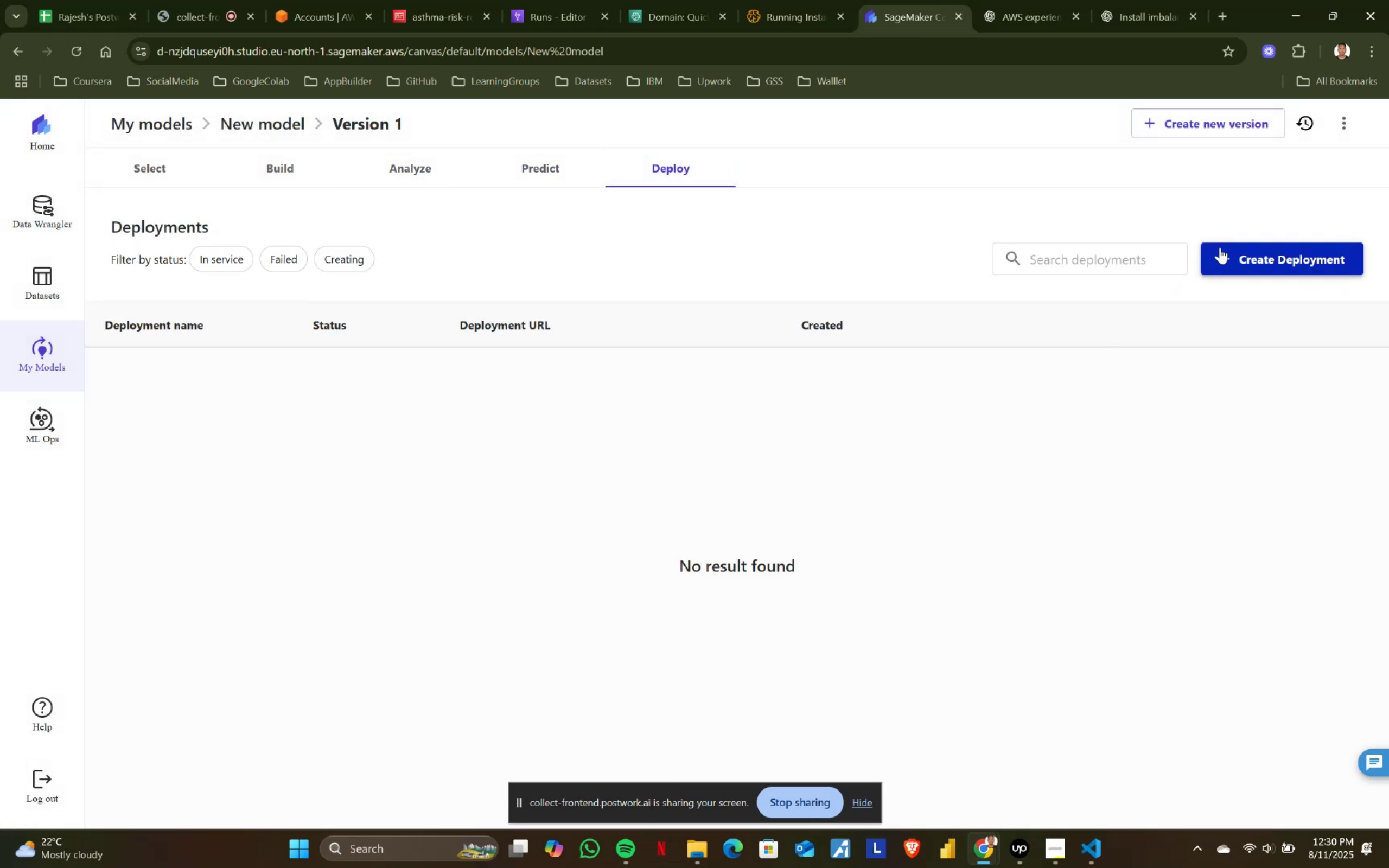 
left_click([1238, 261])
 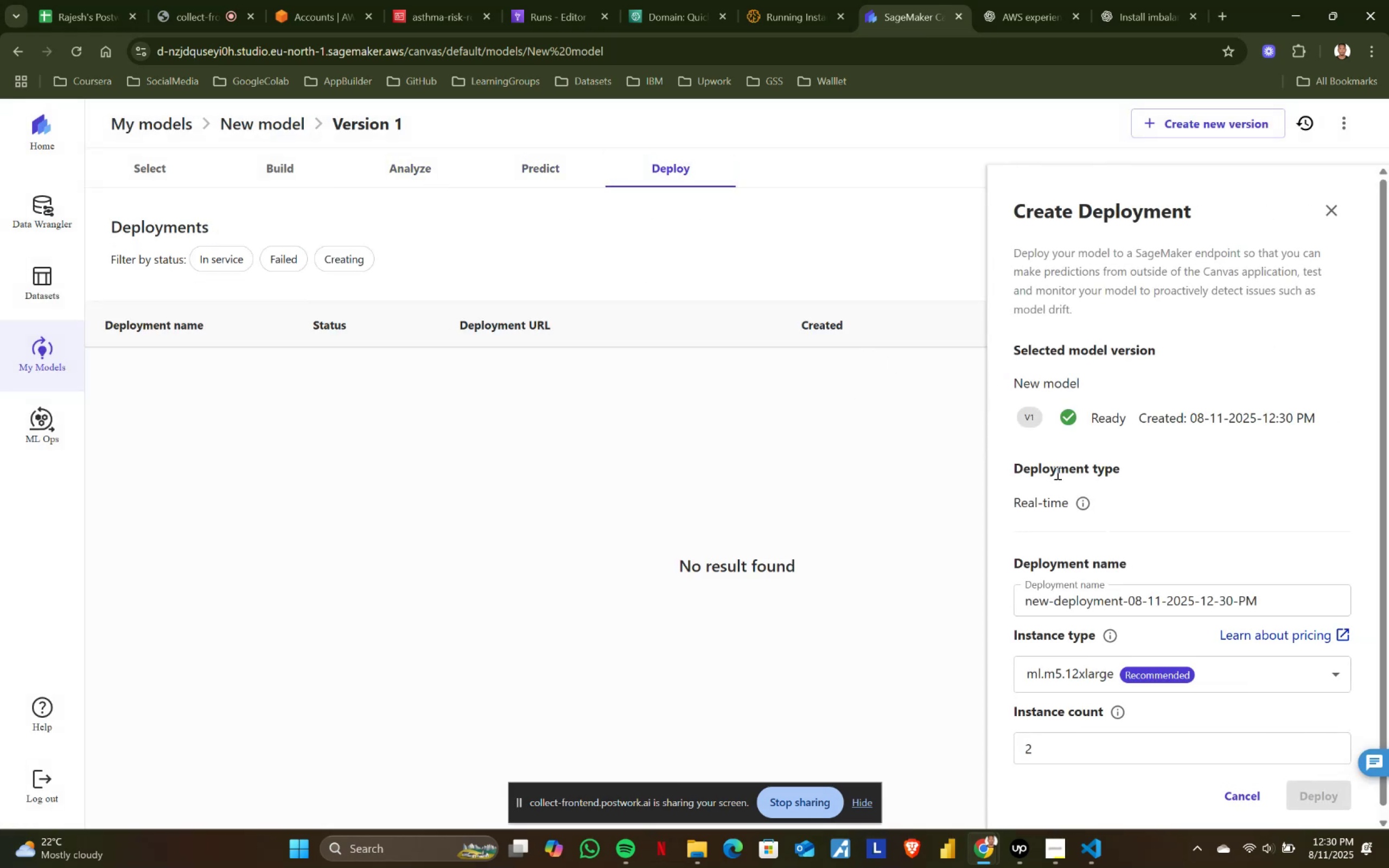 
scroll: coordinate [1119, 589], scroll_direction: down, amount: 2.0
 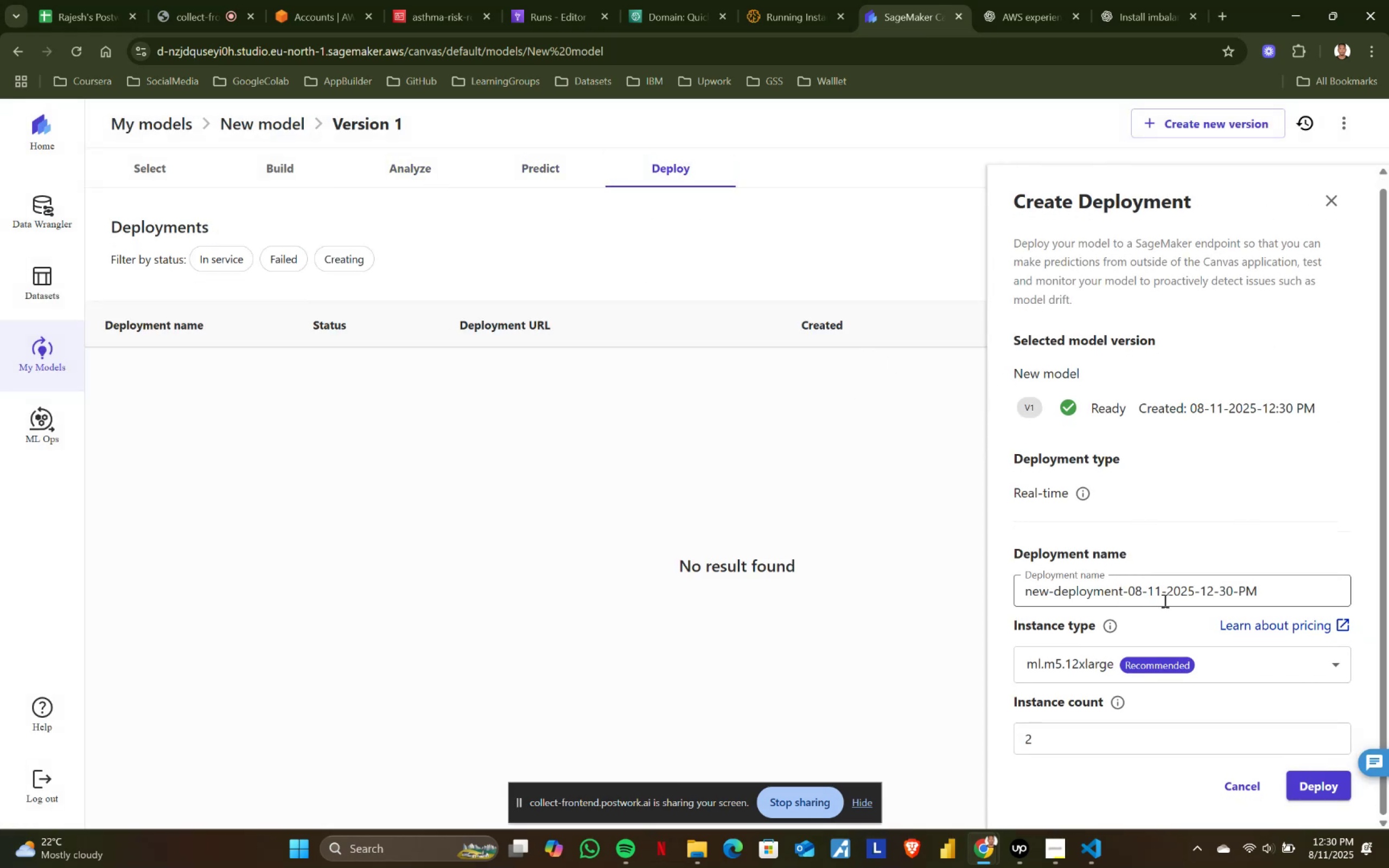 
left_click_drag(start_coordinate=[1286, 589], to_coordinate=[951, 607])
 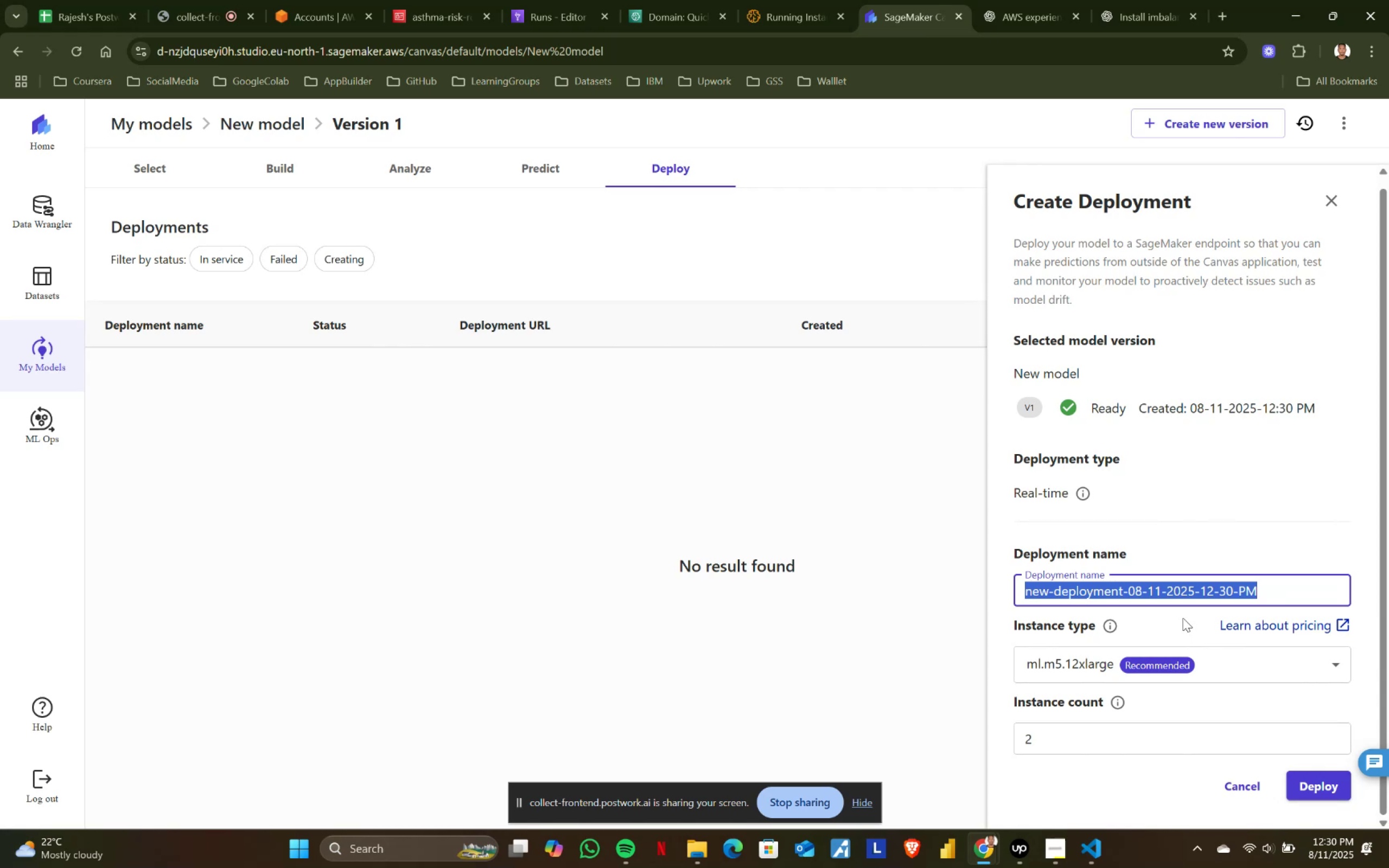 
type(asthma-deployment)
 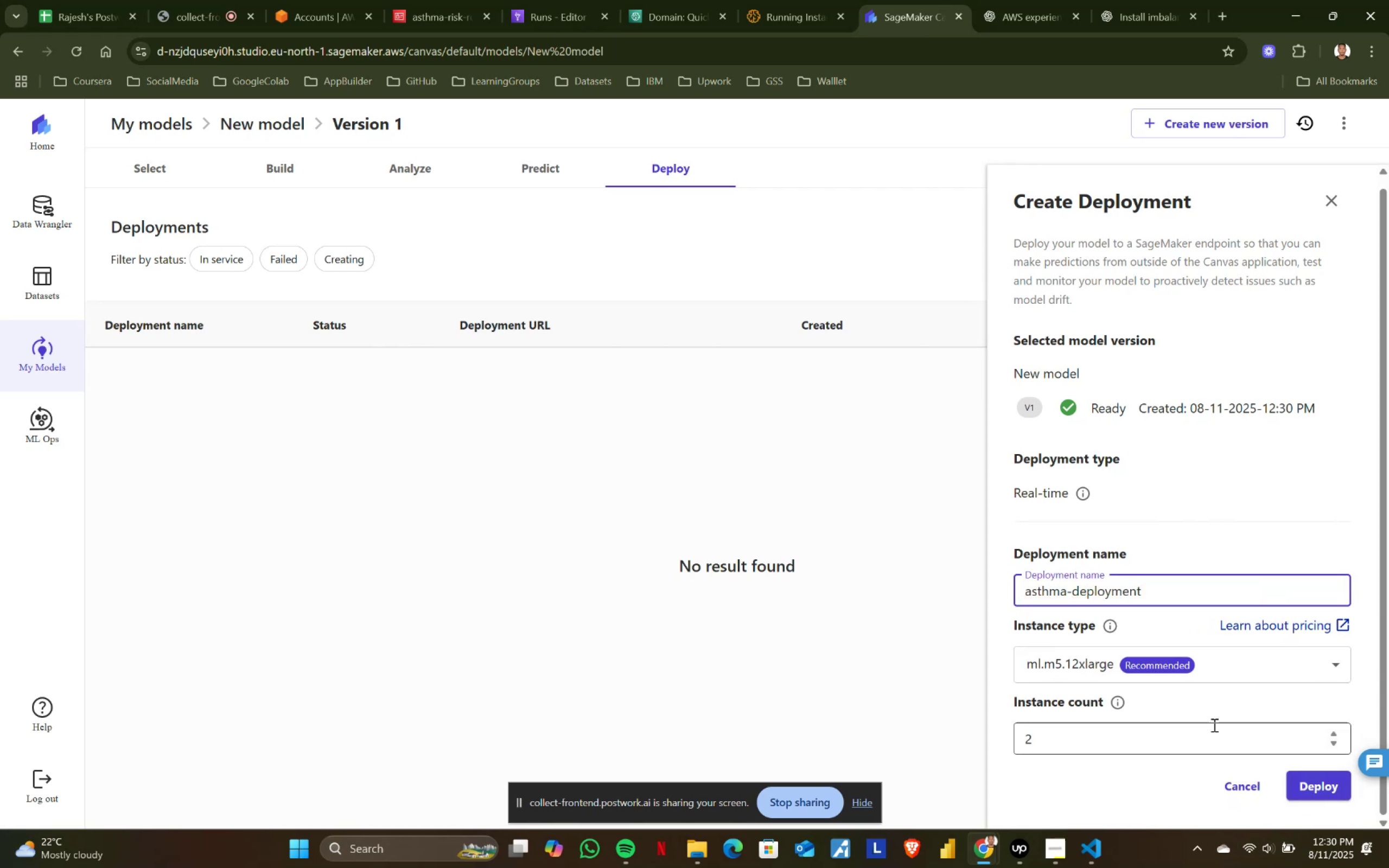 
left_click([1301, 786])
 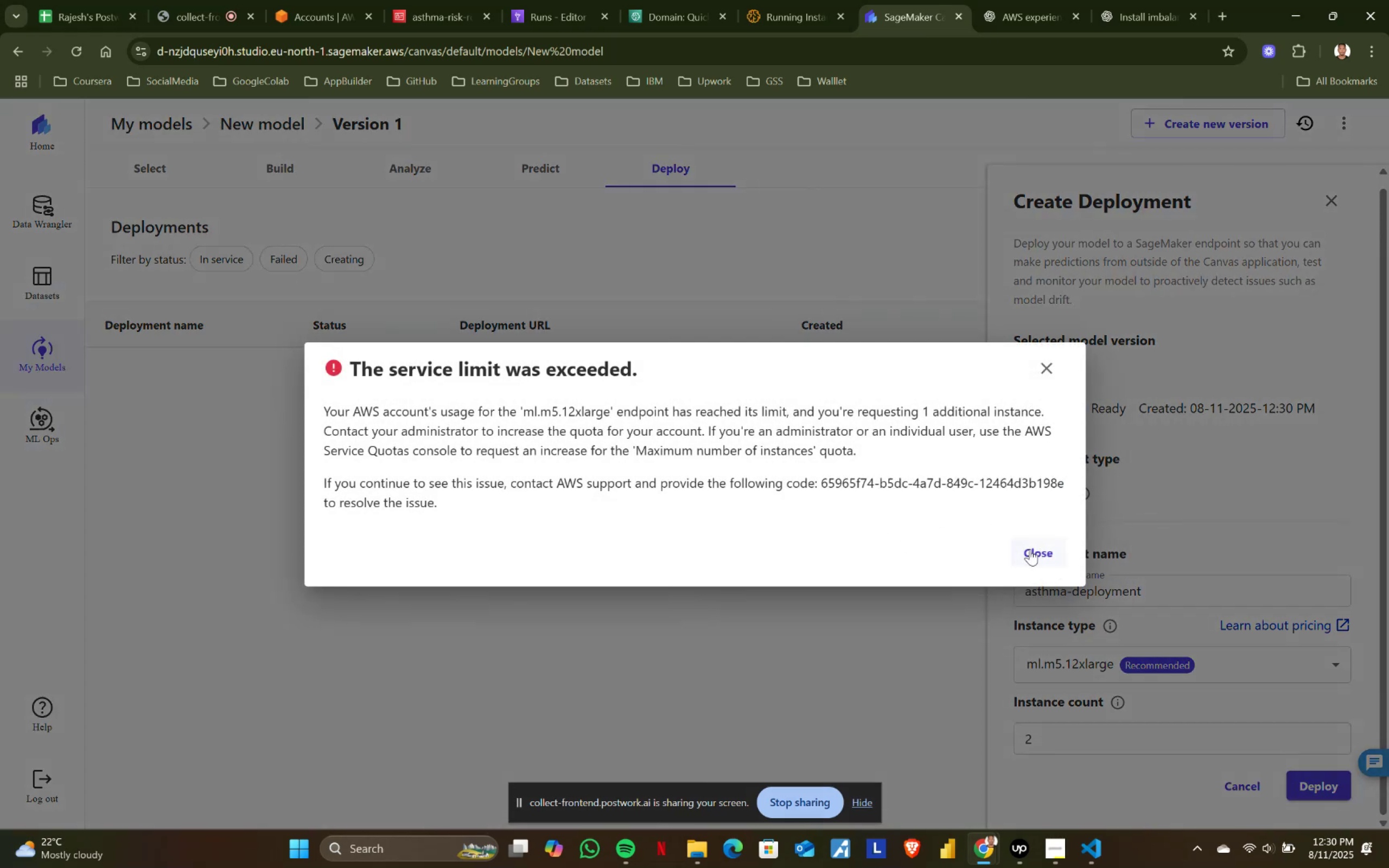 
wait(6.43)
 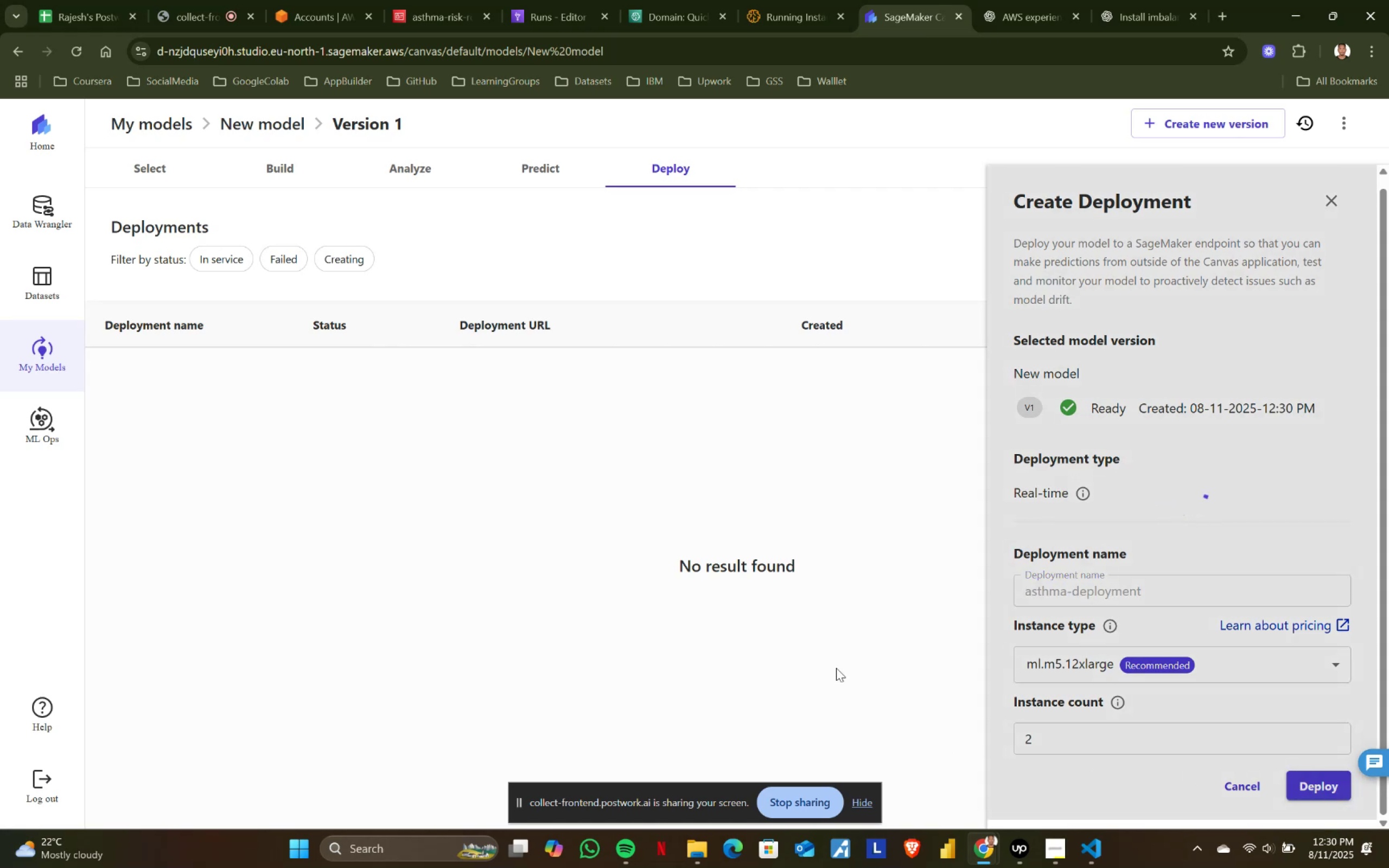 
left_click([1025, 553])
 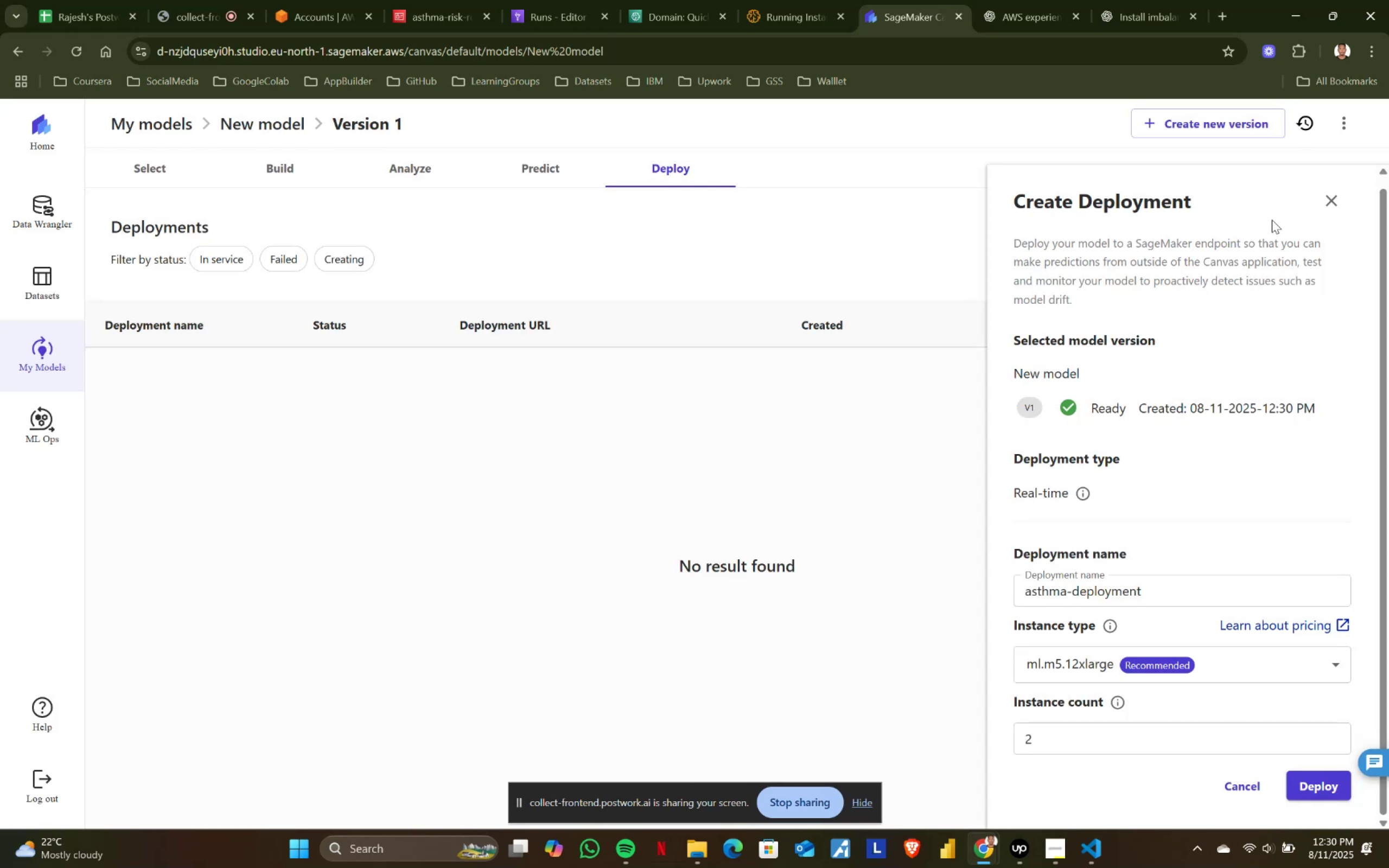 
left_click([1320, 201])
 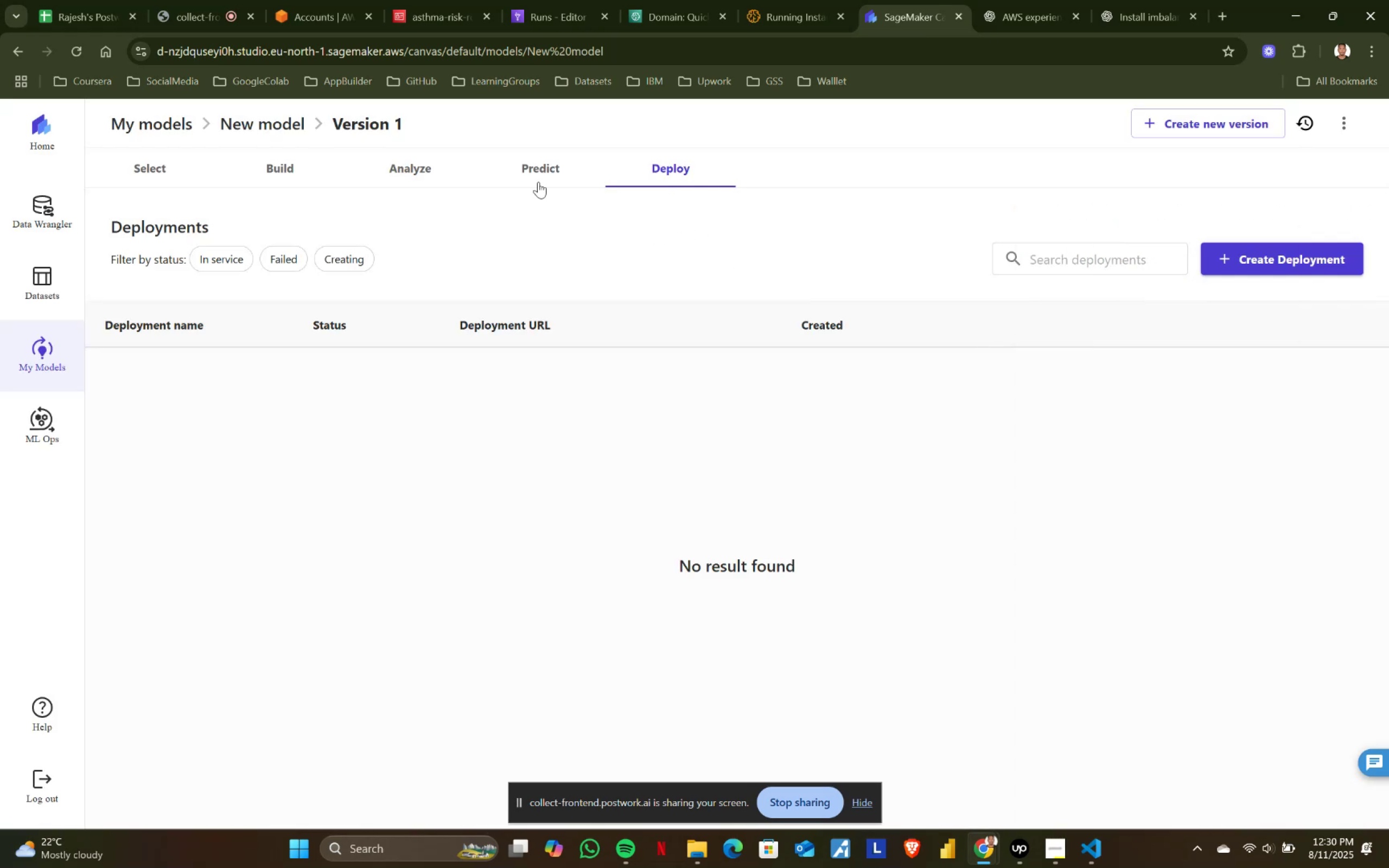 
left_click([538, 182])
 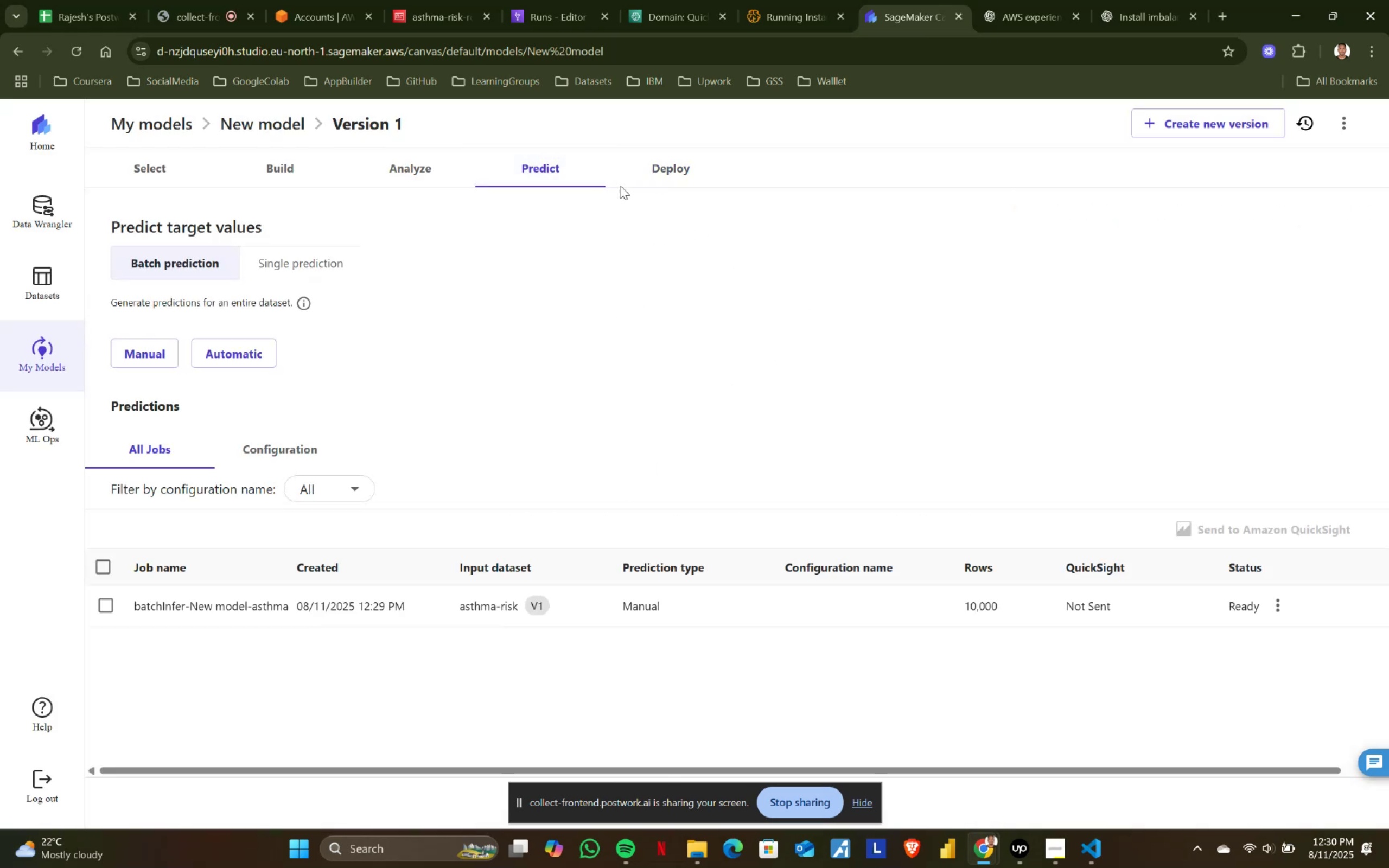 
left_click([667, 164])
 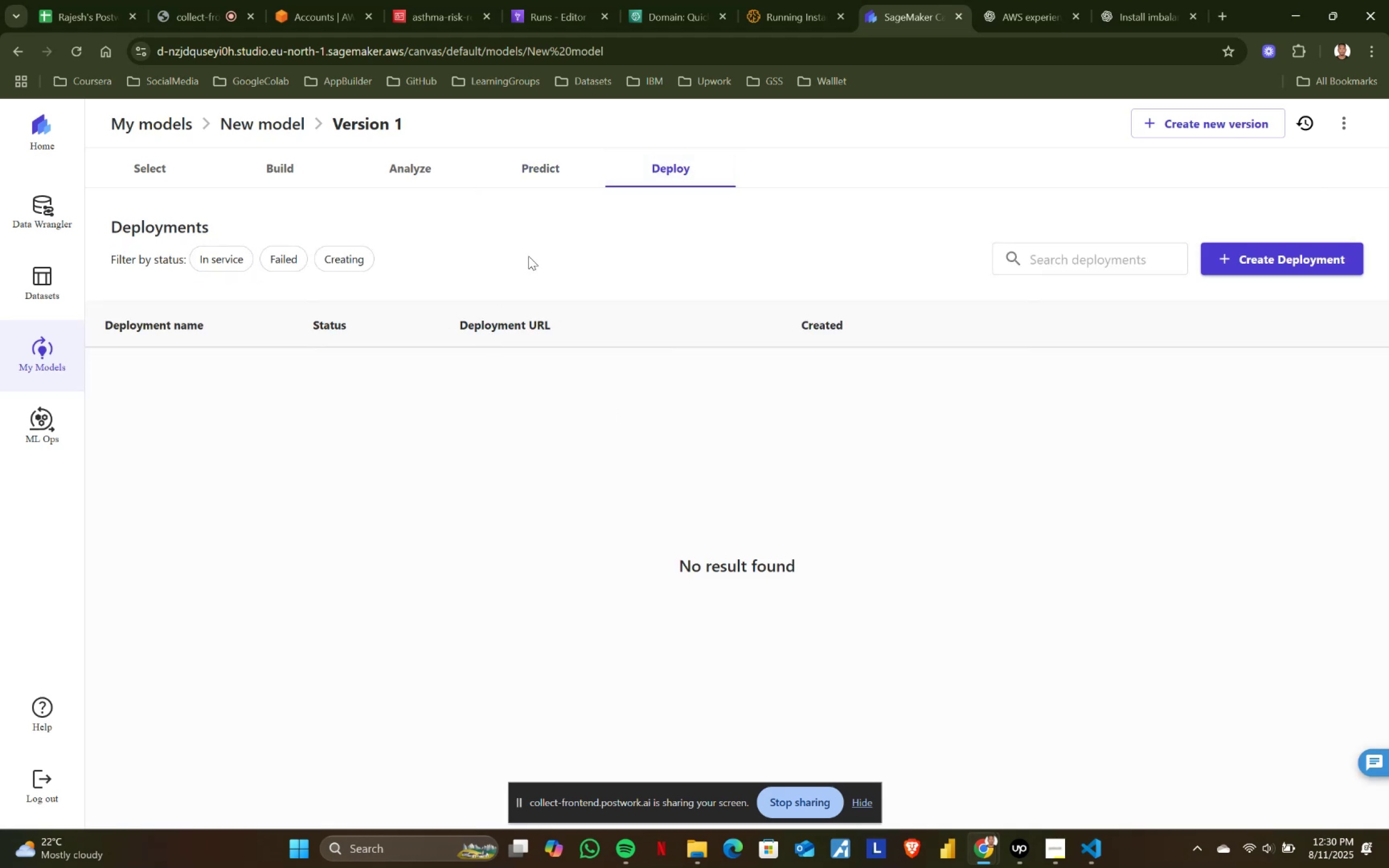 
left_click([538, 171])
 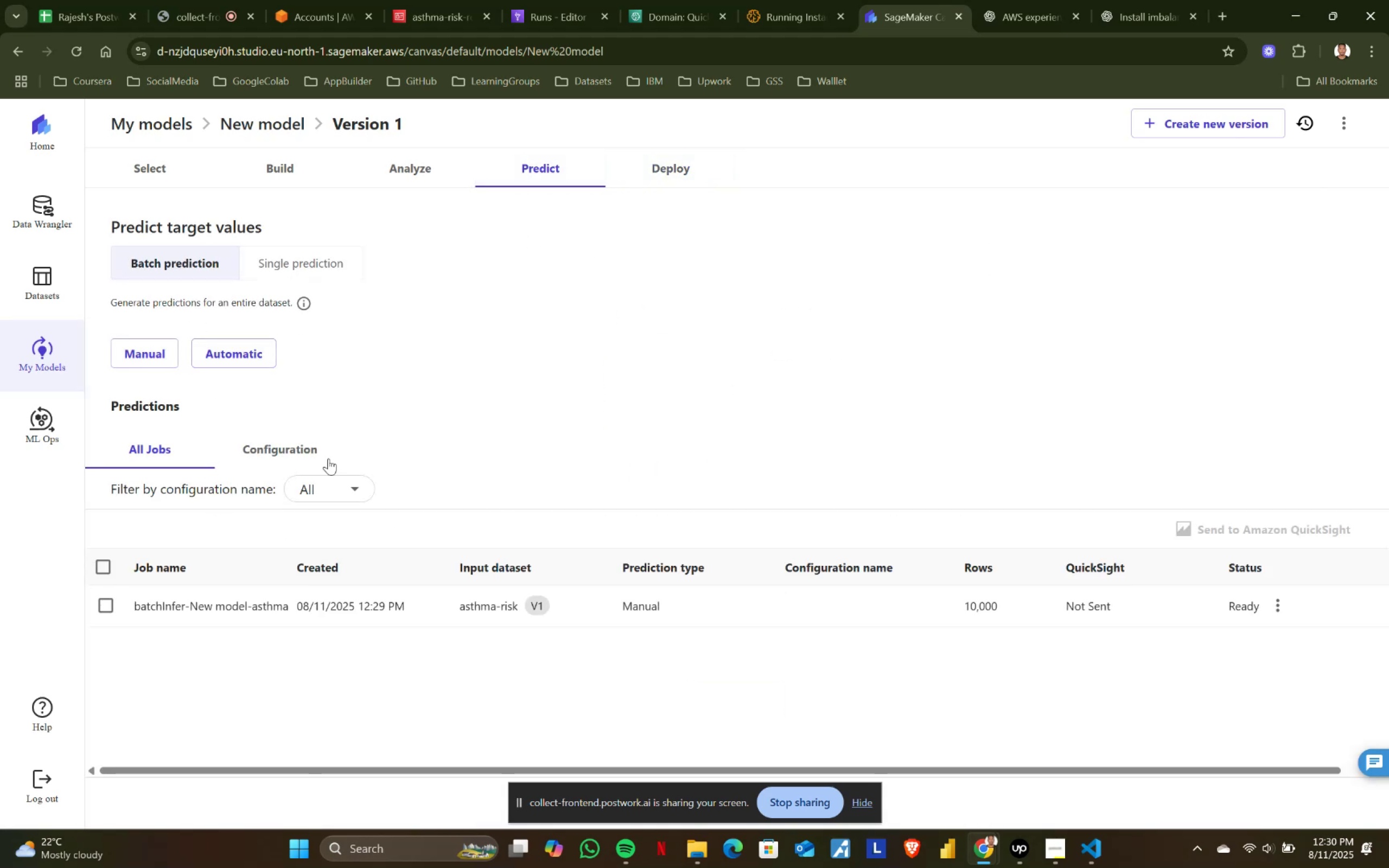 
left_click([312, 269])
 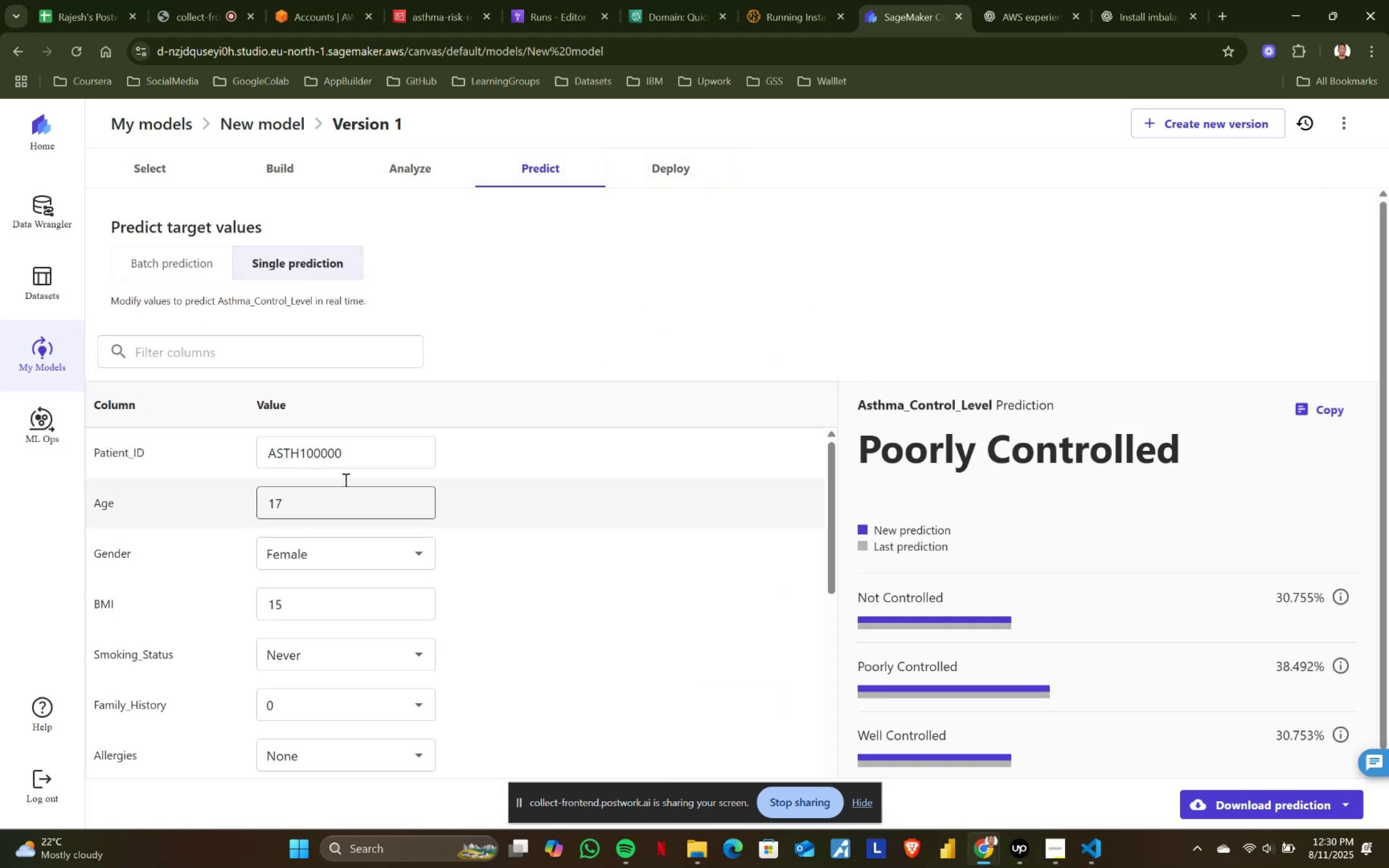 
scroll: coordinate [387, 614], scroll_direction: down, amount: 7.0
 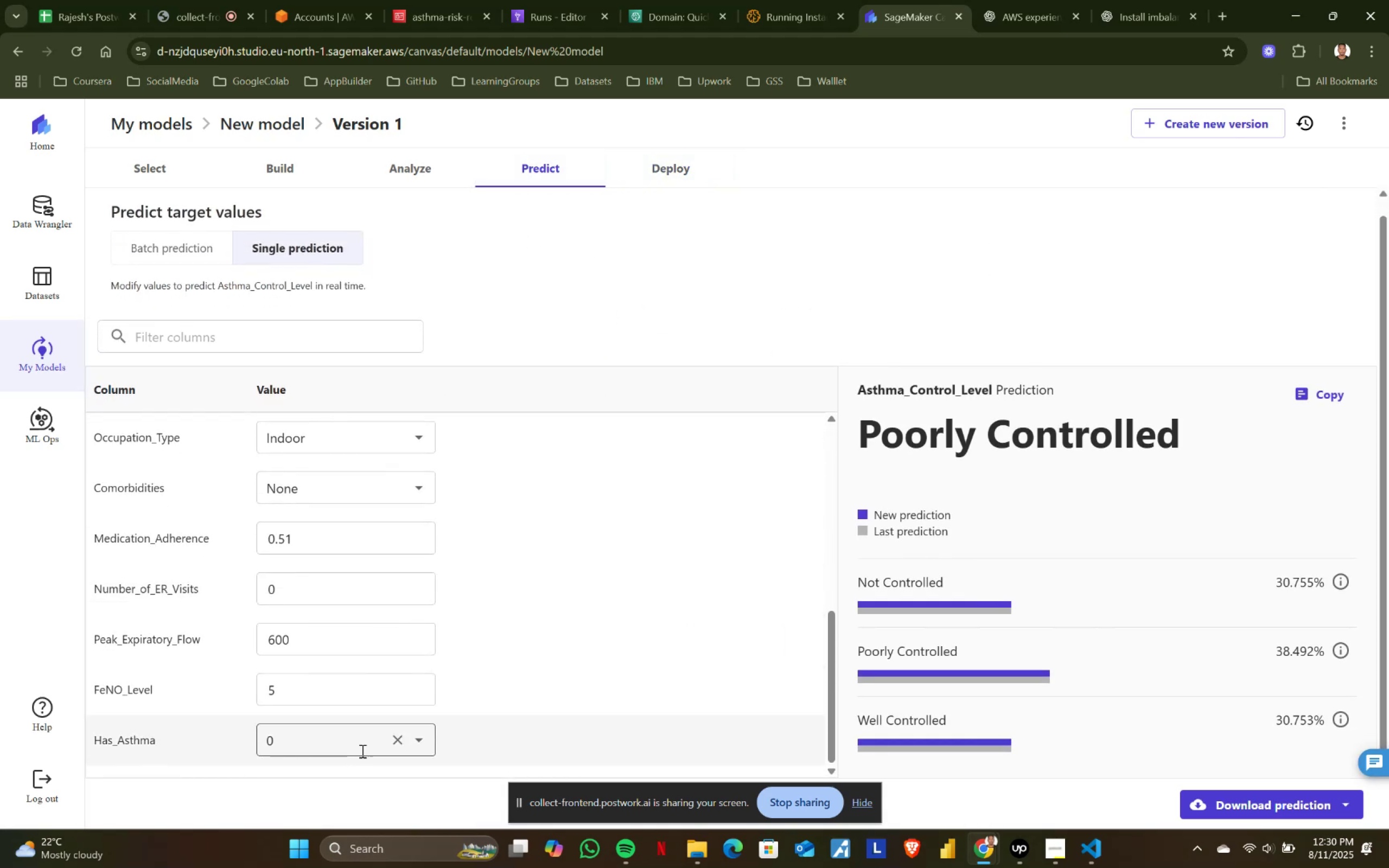 
left_click([362, 750])
 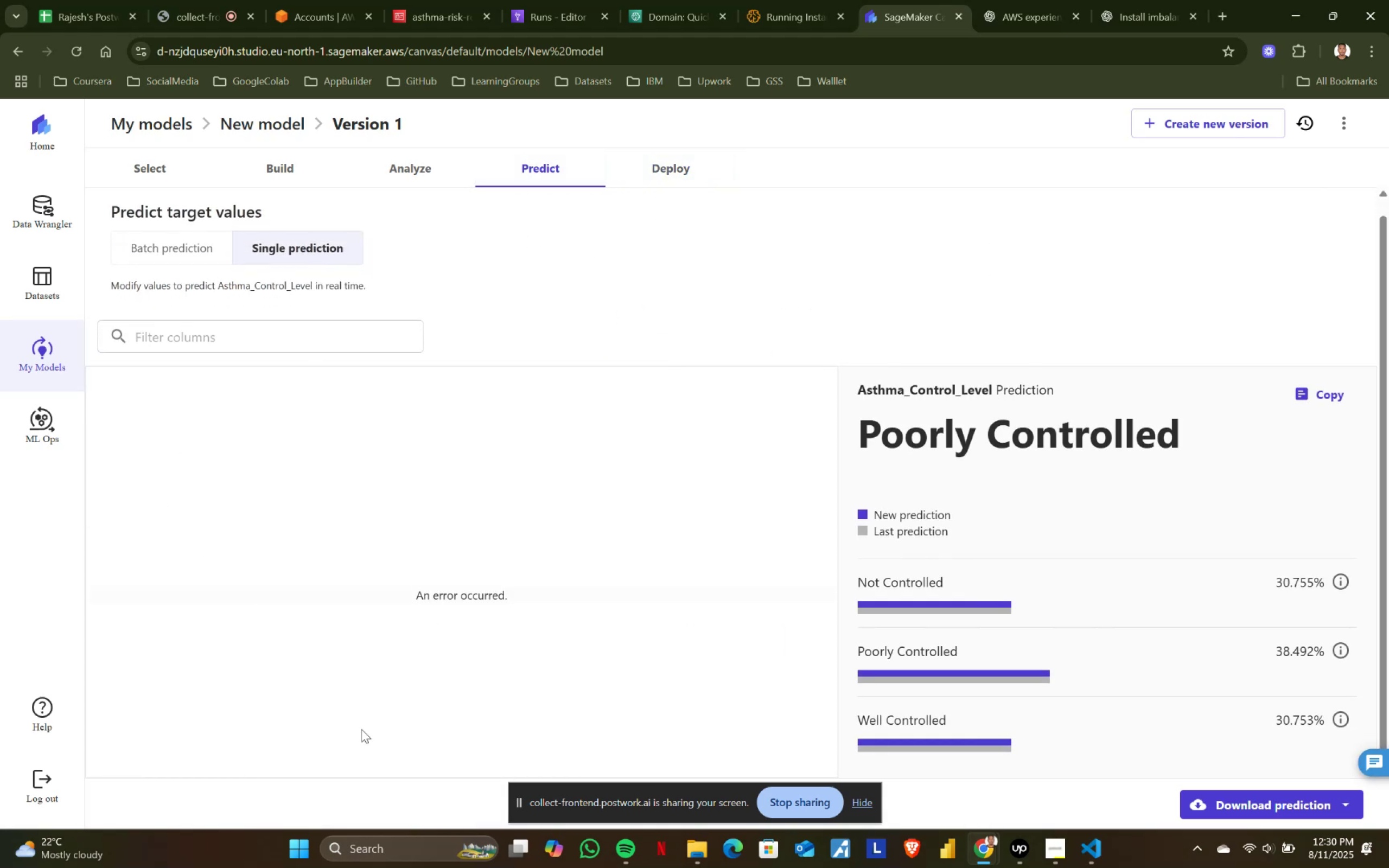 
scroll: coordinate [236, 464], scroll_direction: up, amount: 6.0
 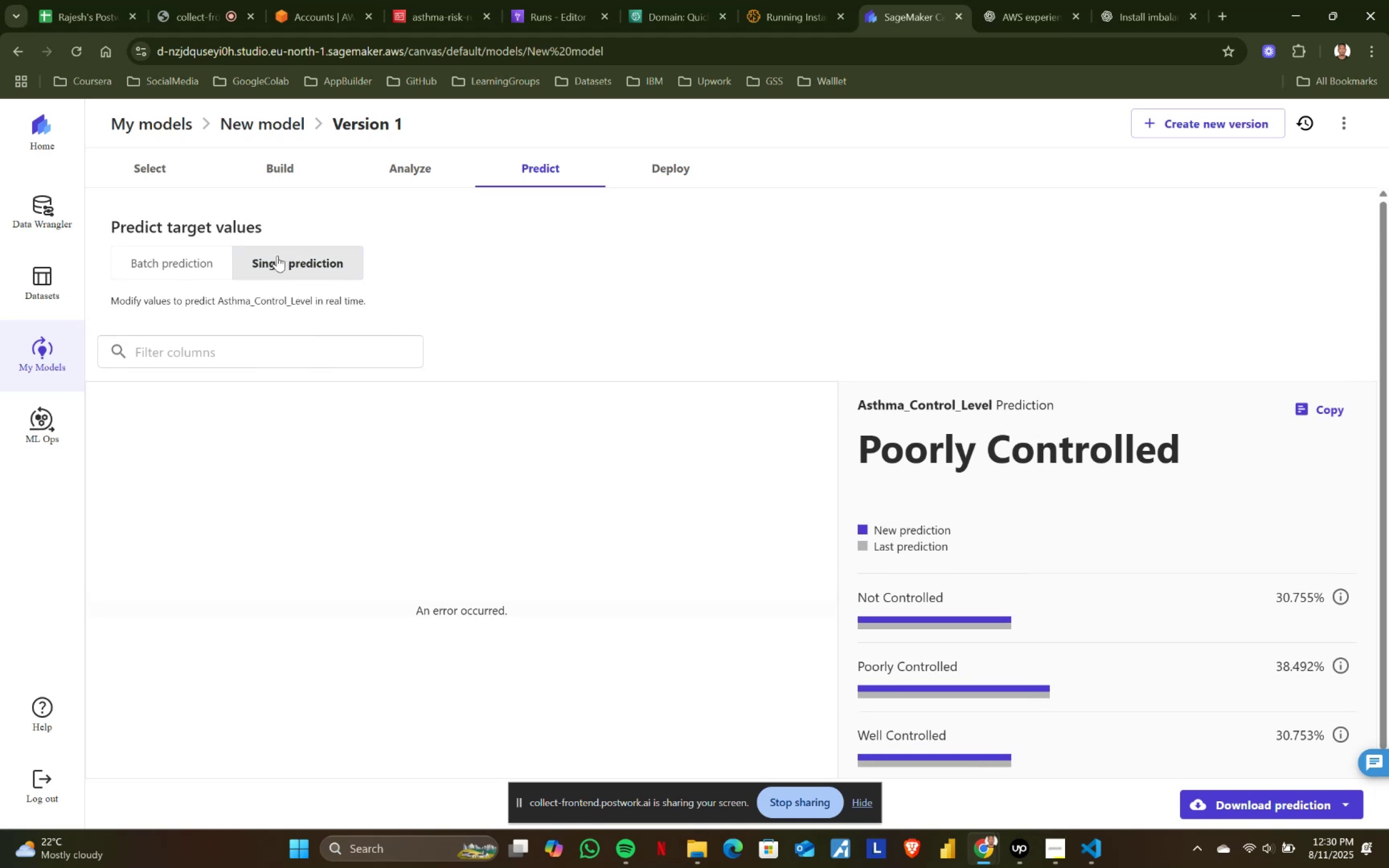 
left_click([162, 260])
 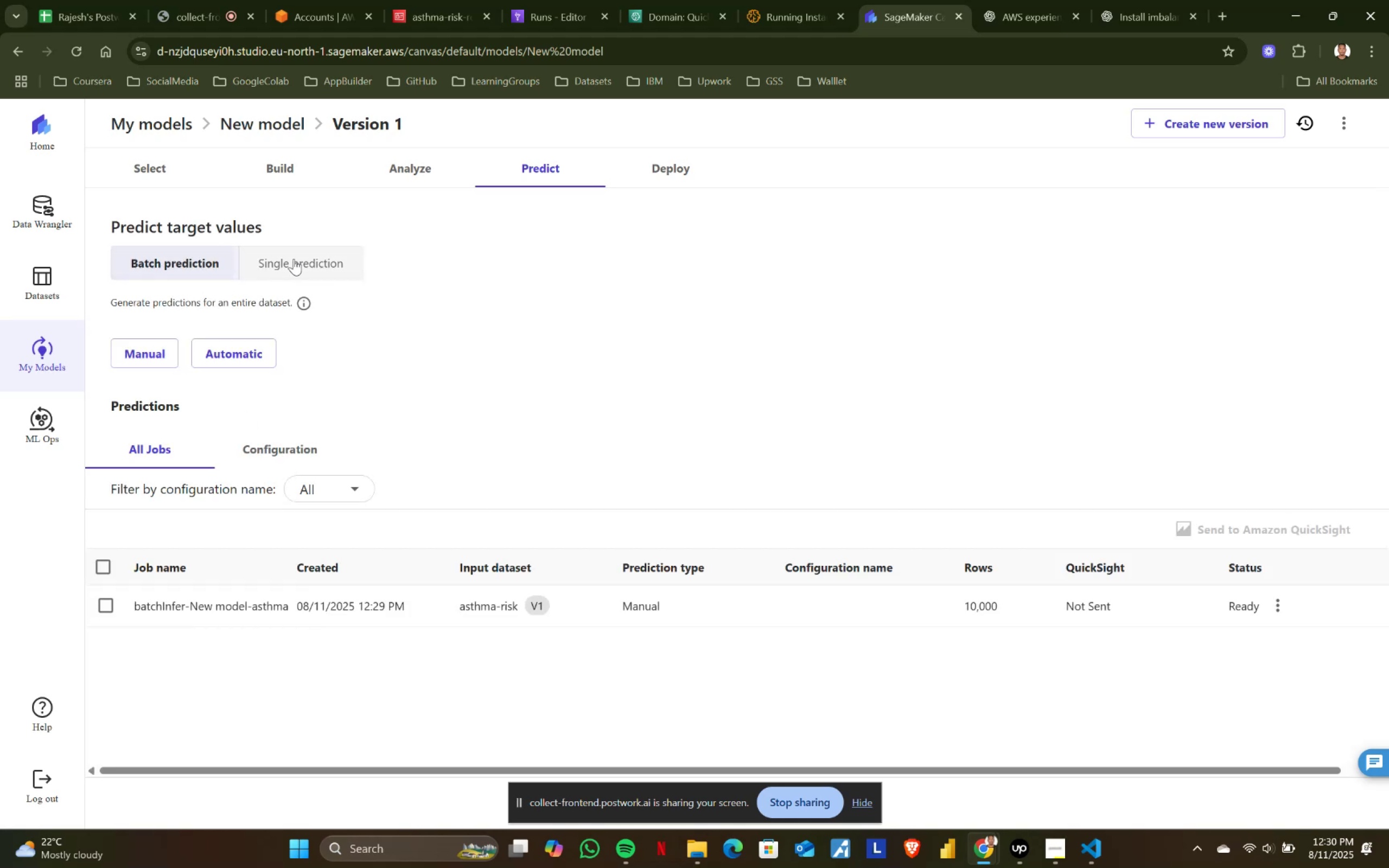 
left_click([296, 259])
 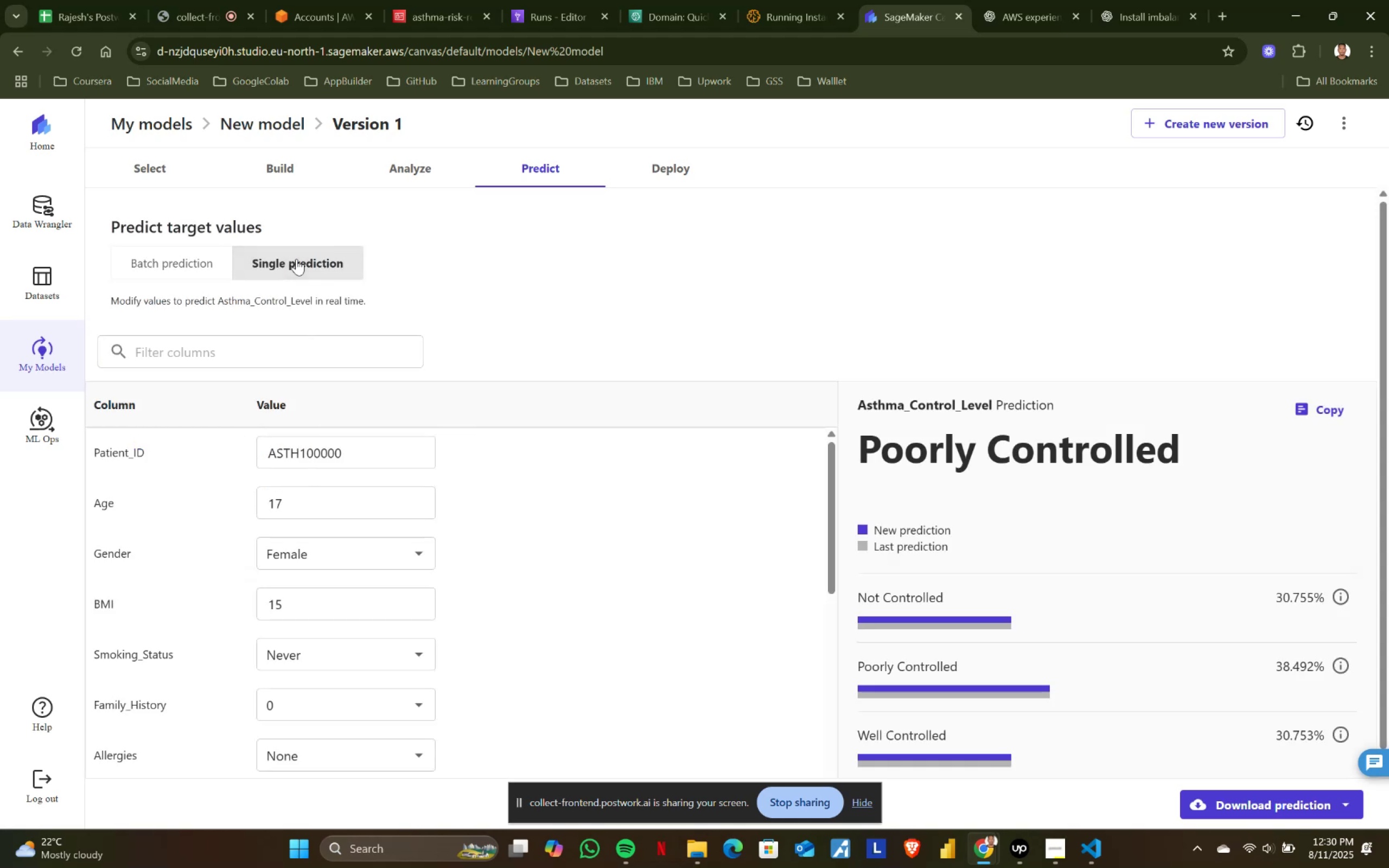 
scroll: coordinate [360, 575], scroll_direction: up, amount: 3.0
 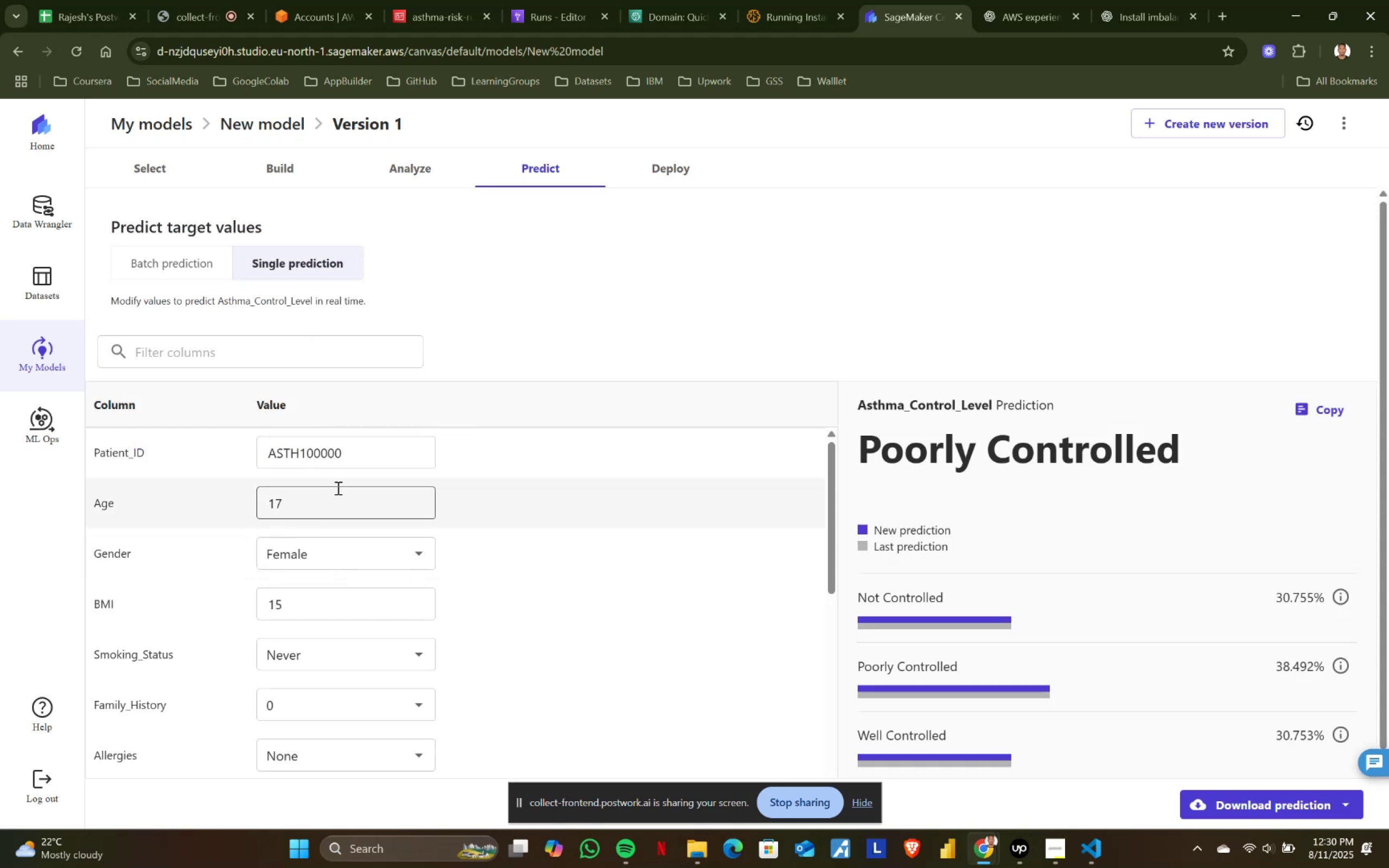 
left_click([337, 481])
 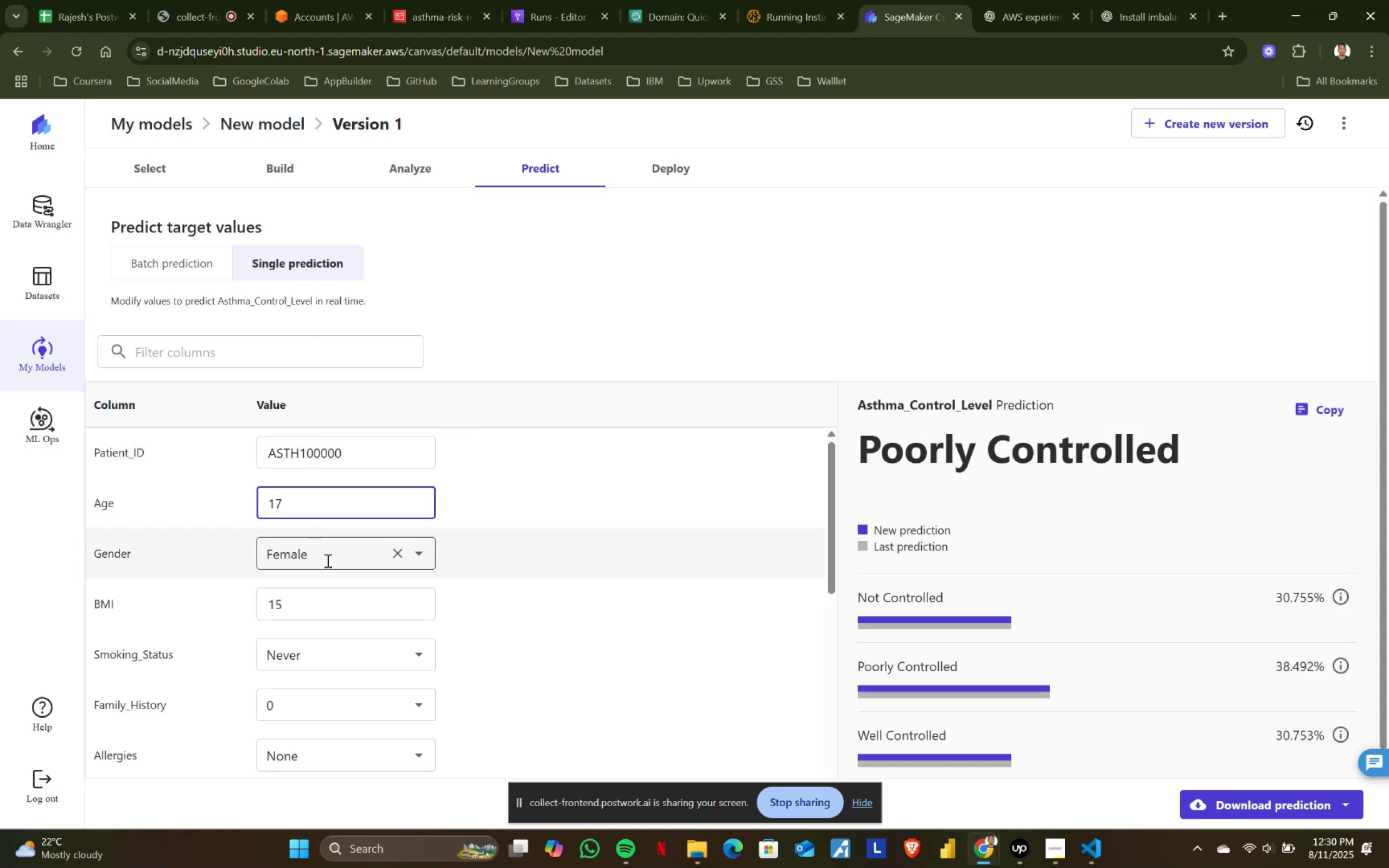 
scroll: coordinate [295, 772], scroll_direction: down, amount: 5.0
 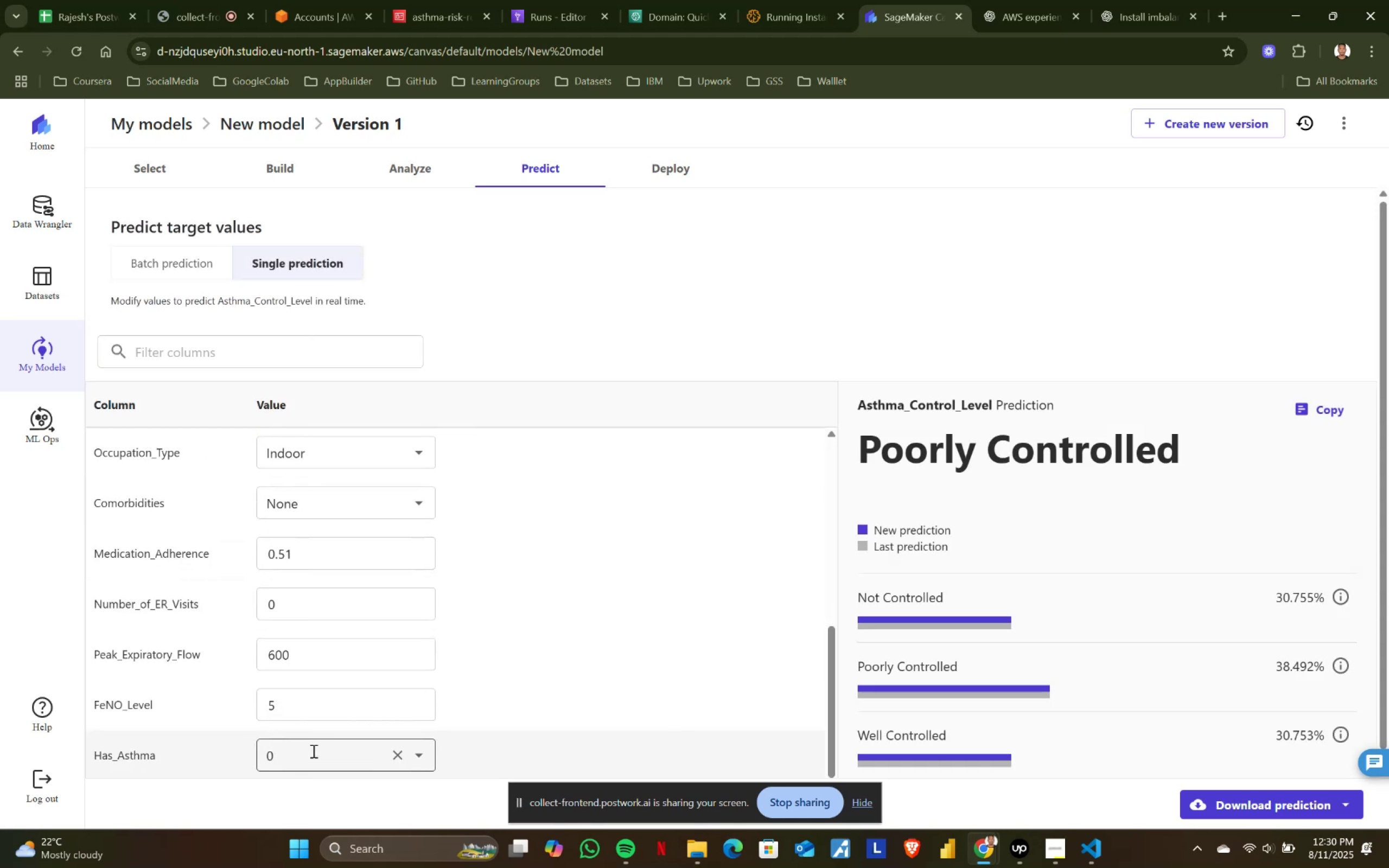 
left_click([310, 755])
 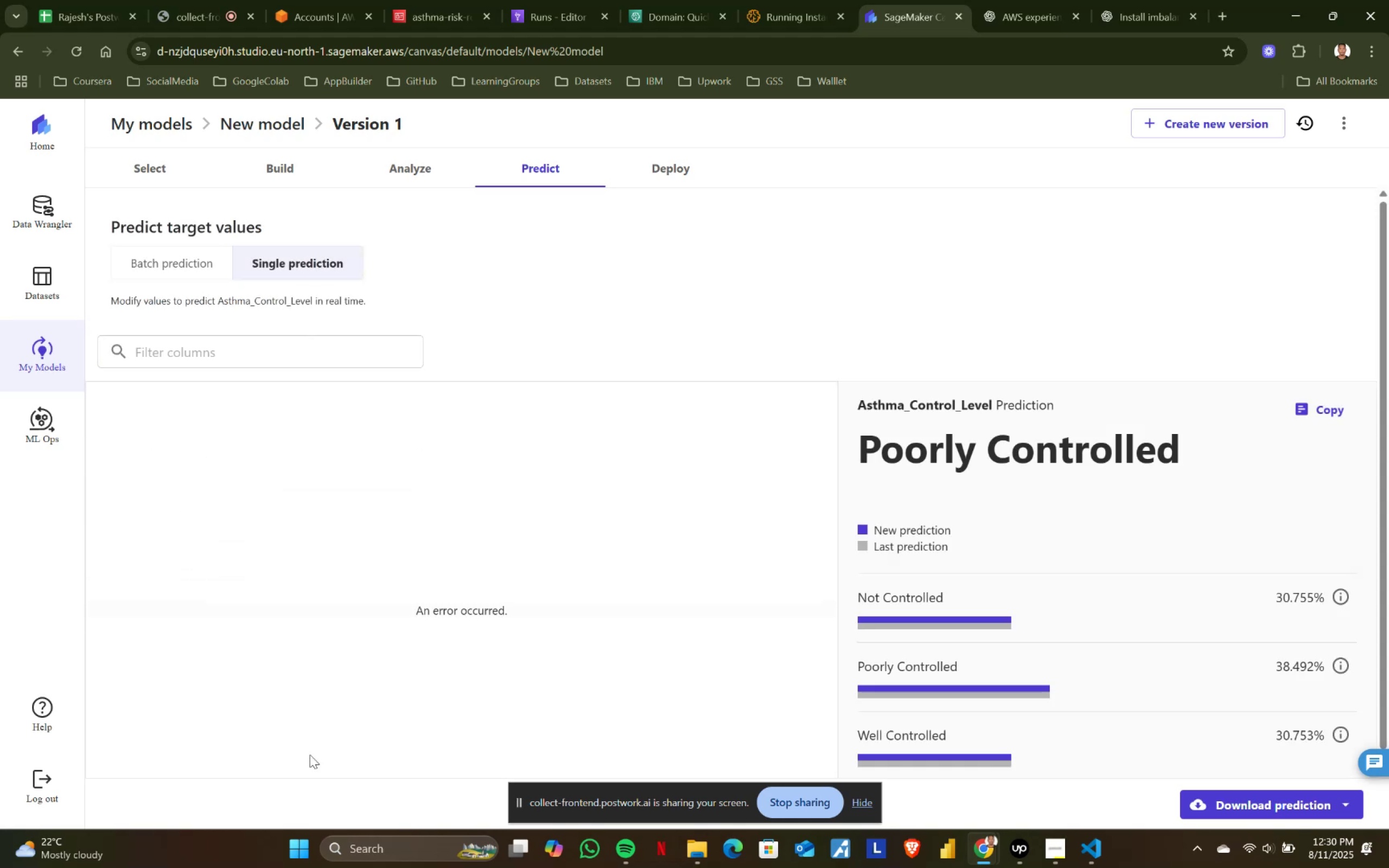 
scroll: coordinate [302, 566], scroll_direction: up, amount: 7.0
 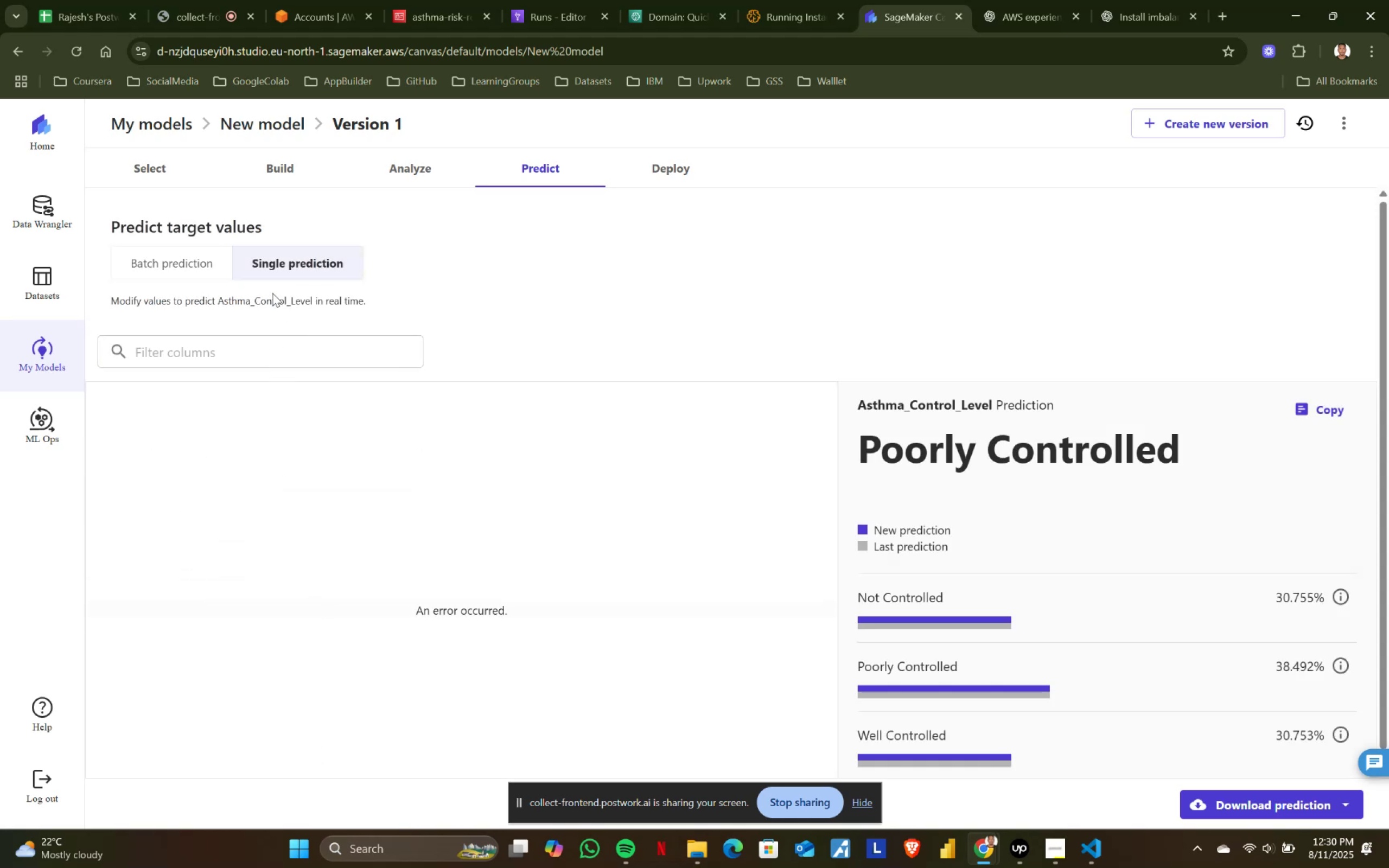 
left_click([266, 265])
 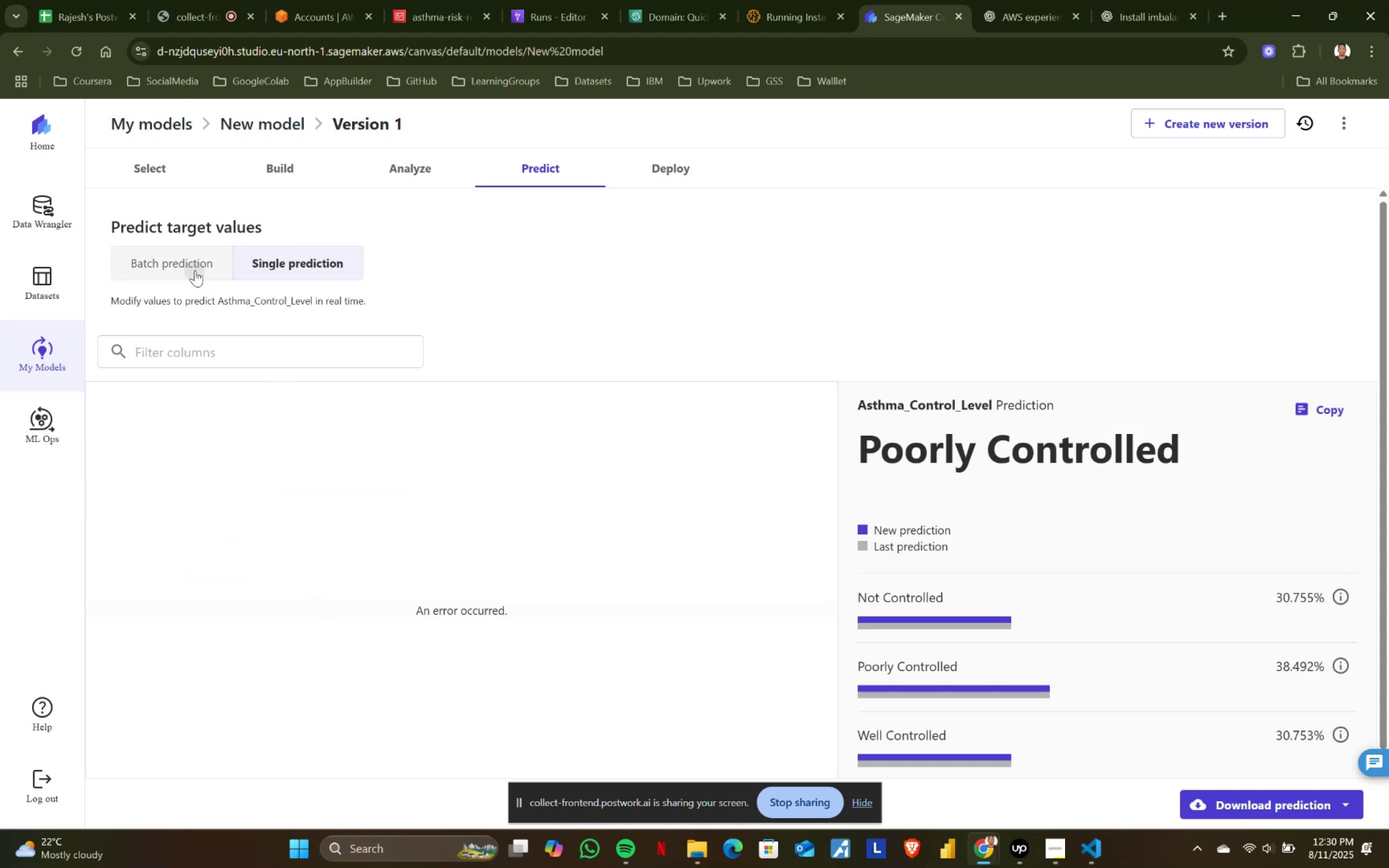 
double_click([272, 264])
 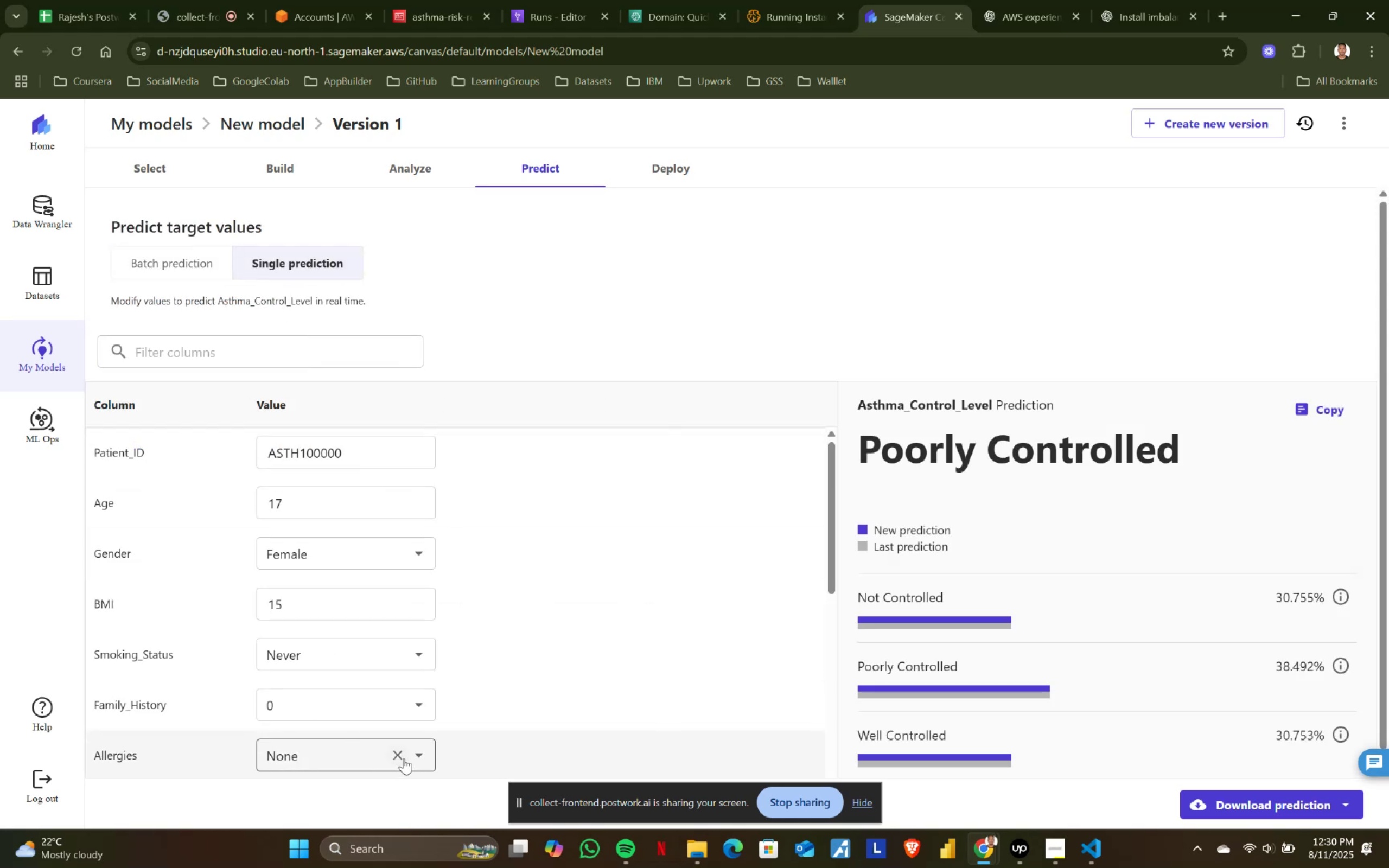 
left_click([424, 755])
 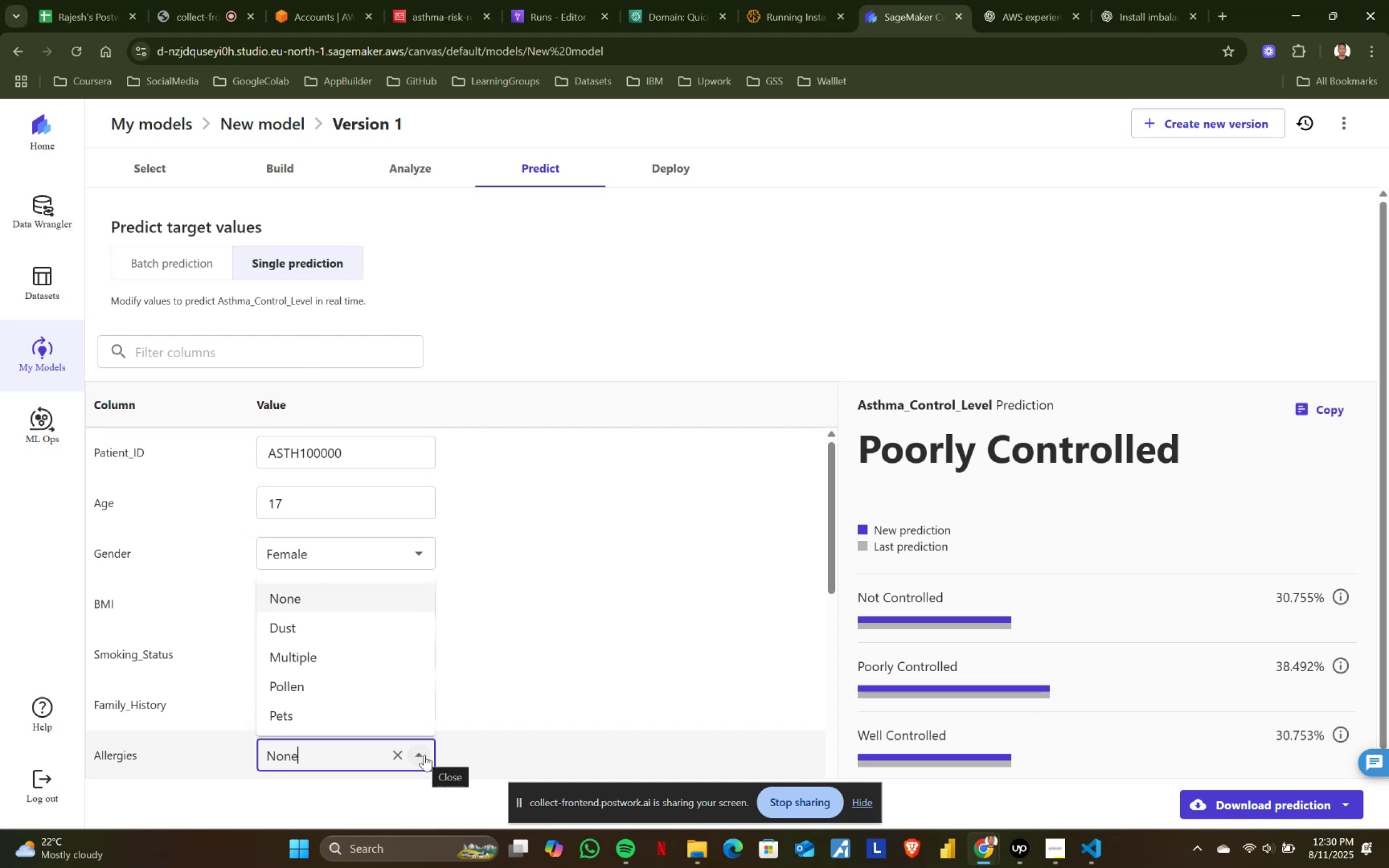 
left_click([424, 755])
 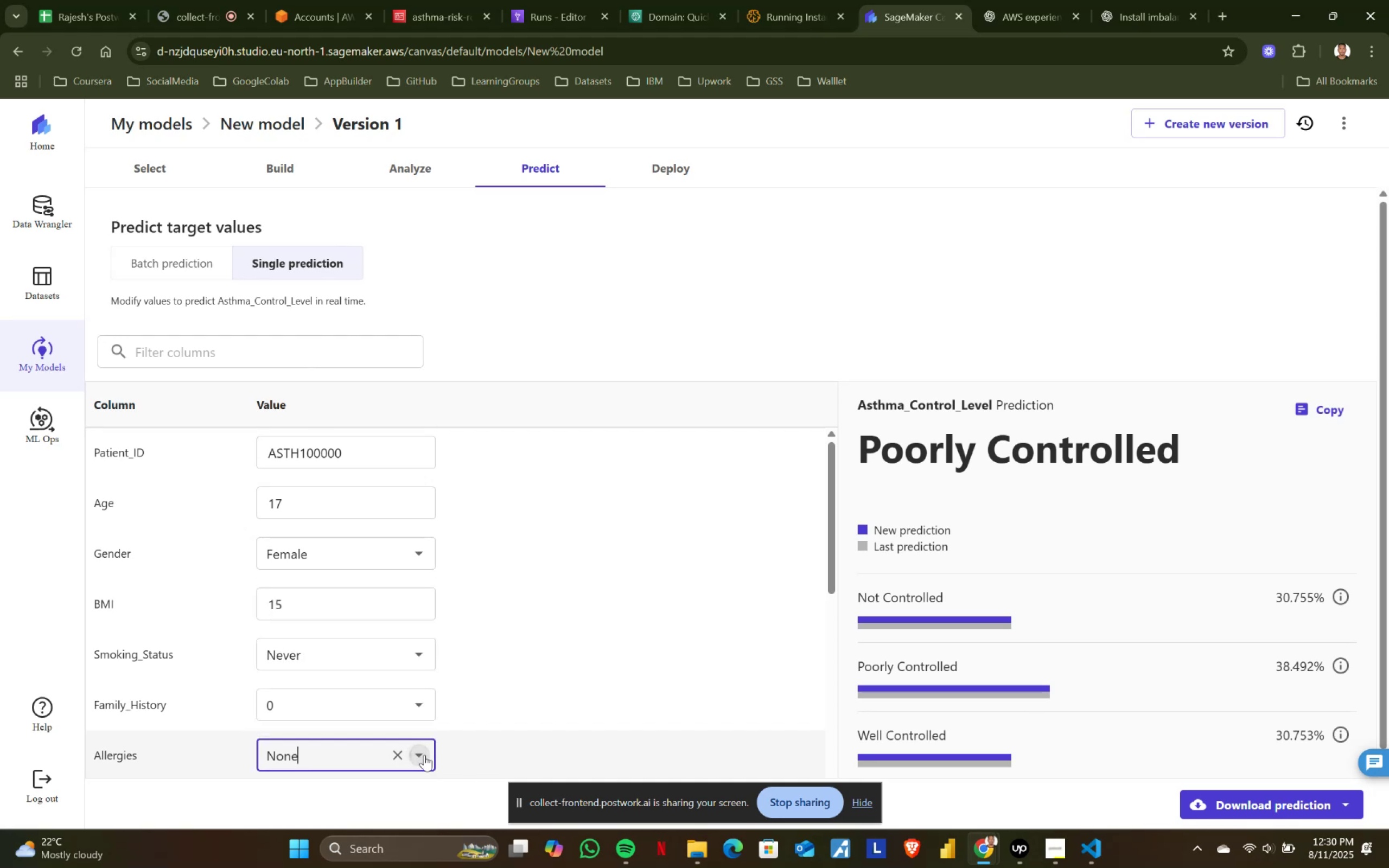 
left_click([424, 755])
 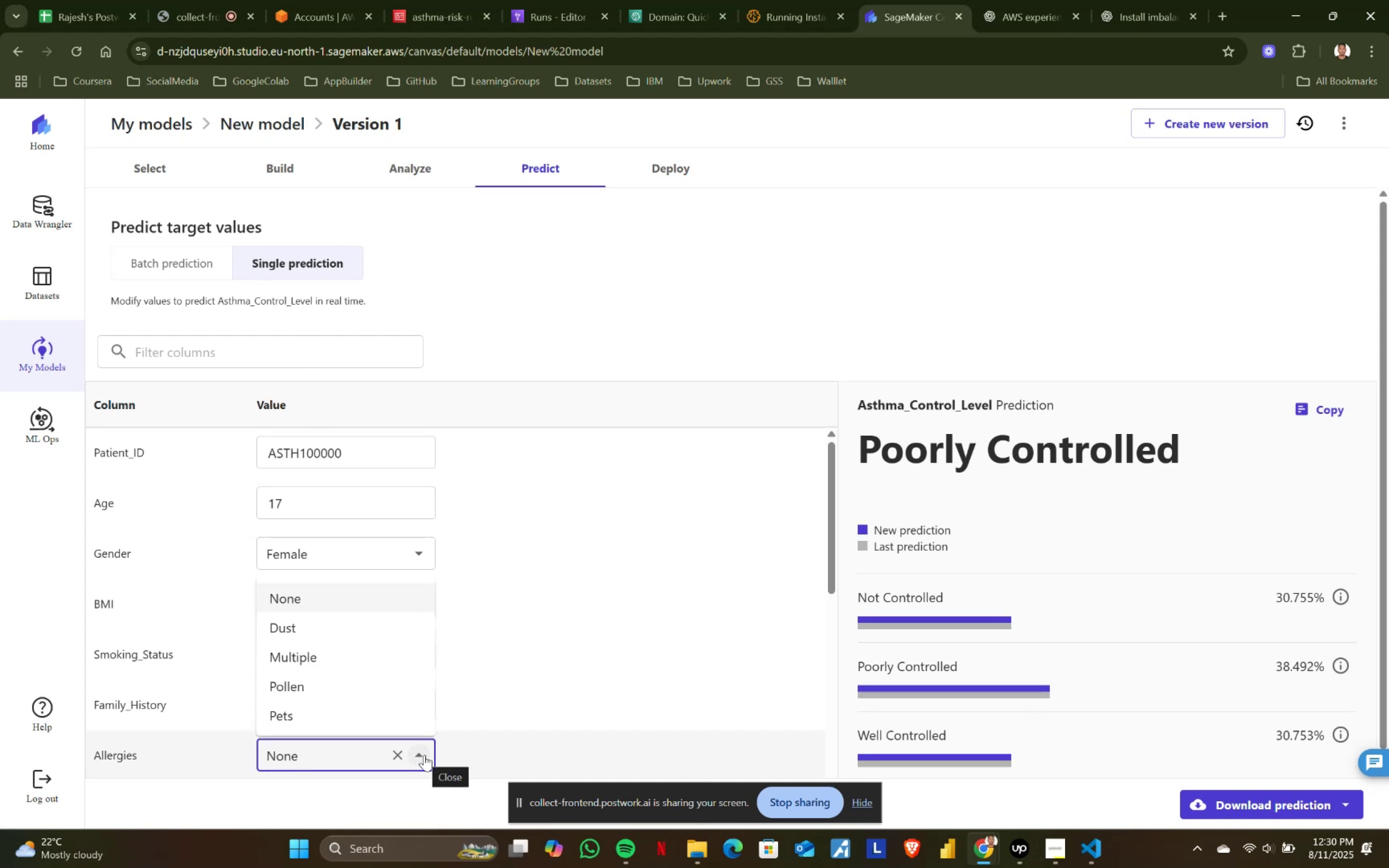 
left_click([424, 755])
 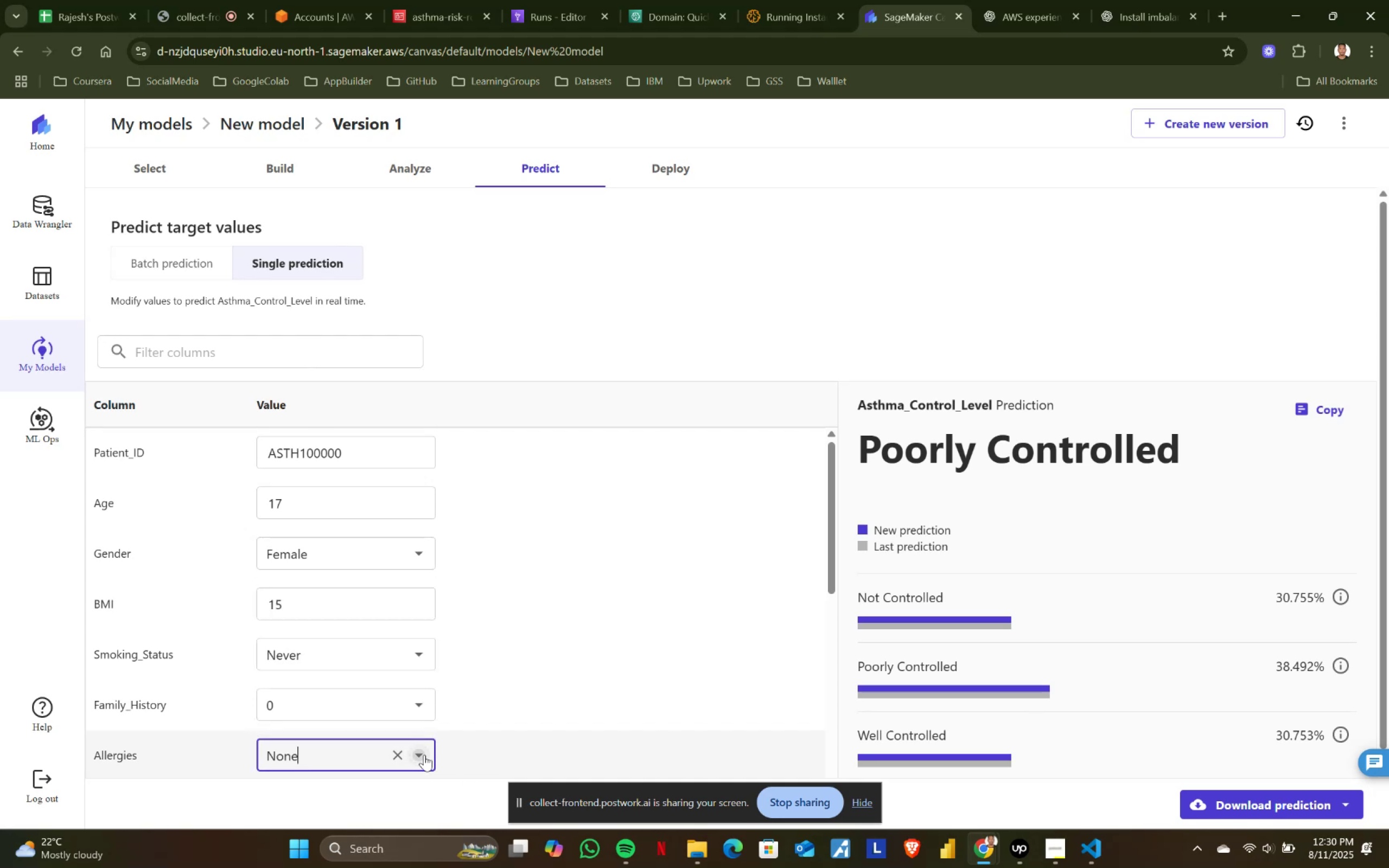 
scroll: coordinate [424, 755], scroll_direction: down, amount: 4.0
 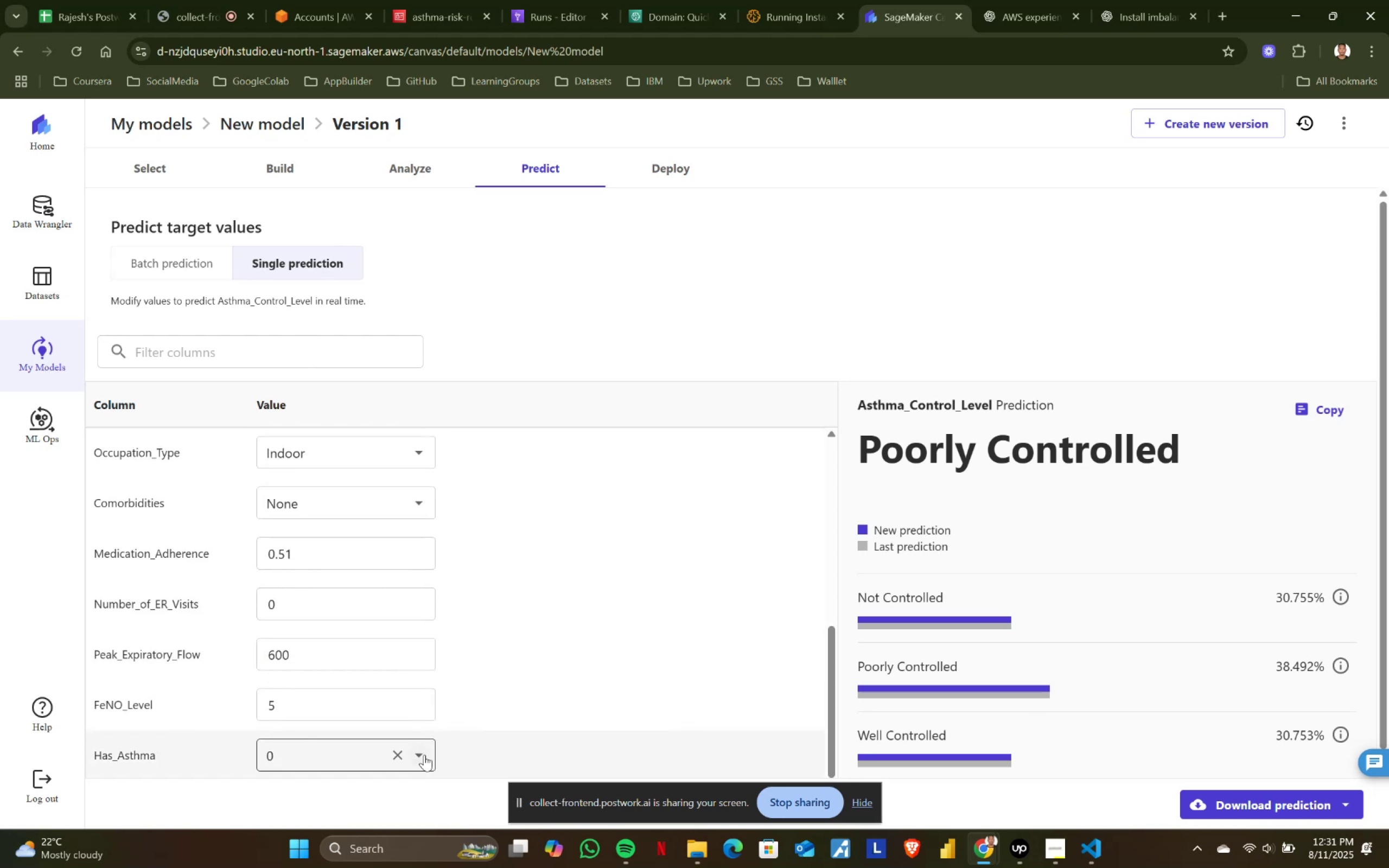 
left_click([424, 754])
 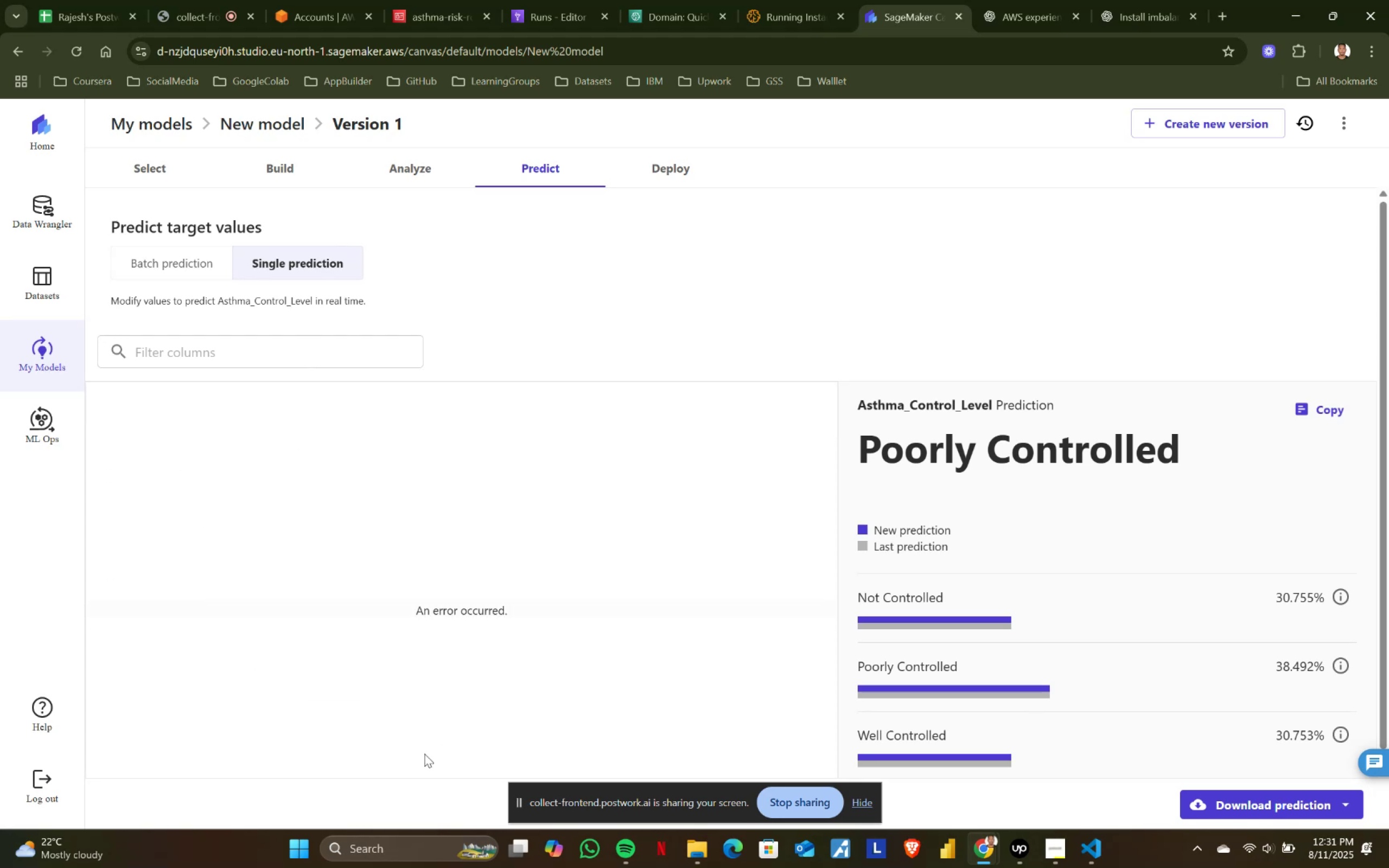 
scroll: coordinate [258, 405], scroll_direction: up, amount: 3.0
 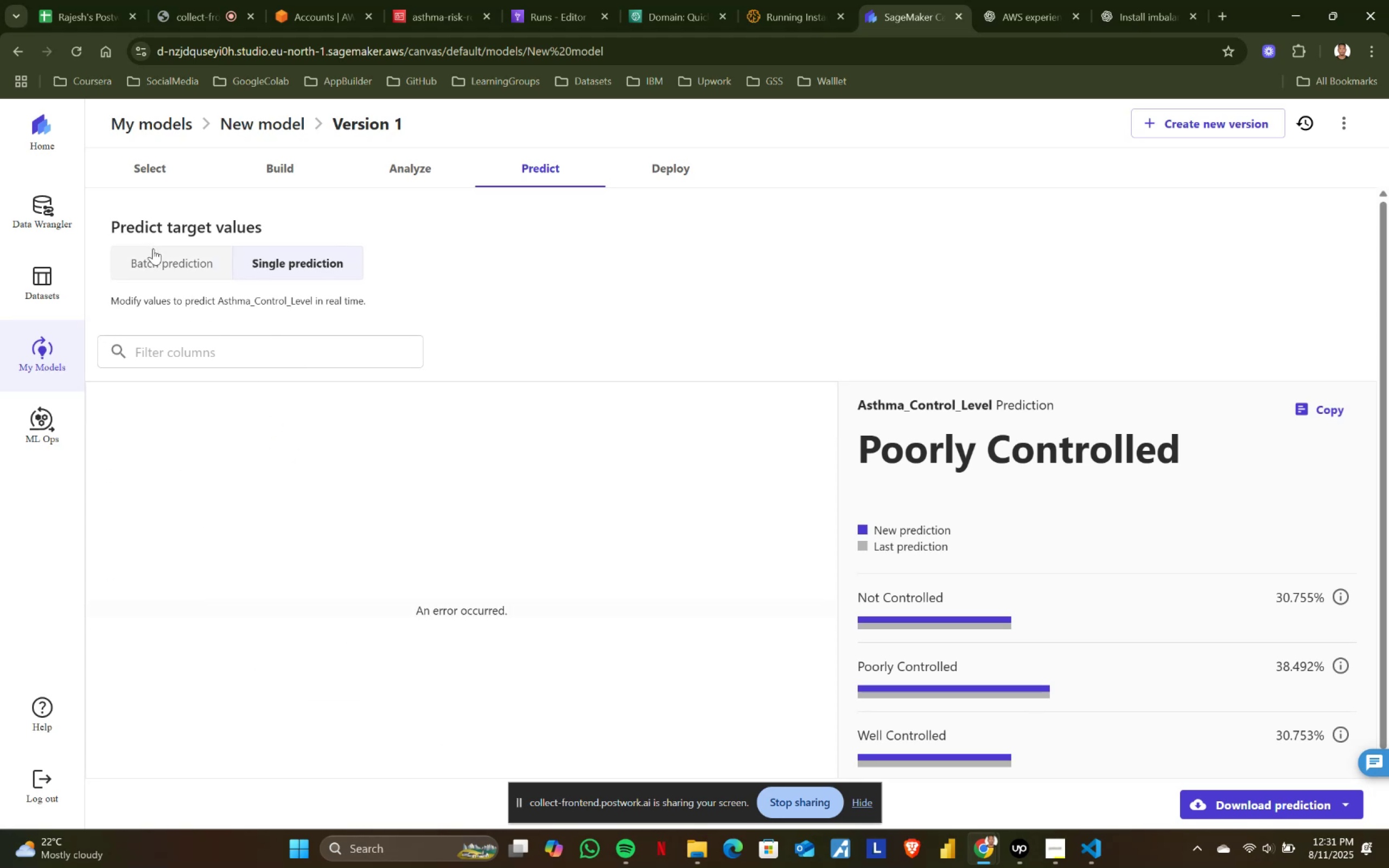 
double_click([321, 260])
 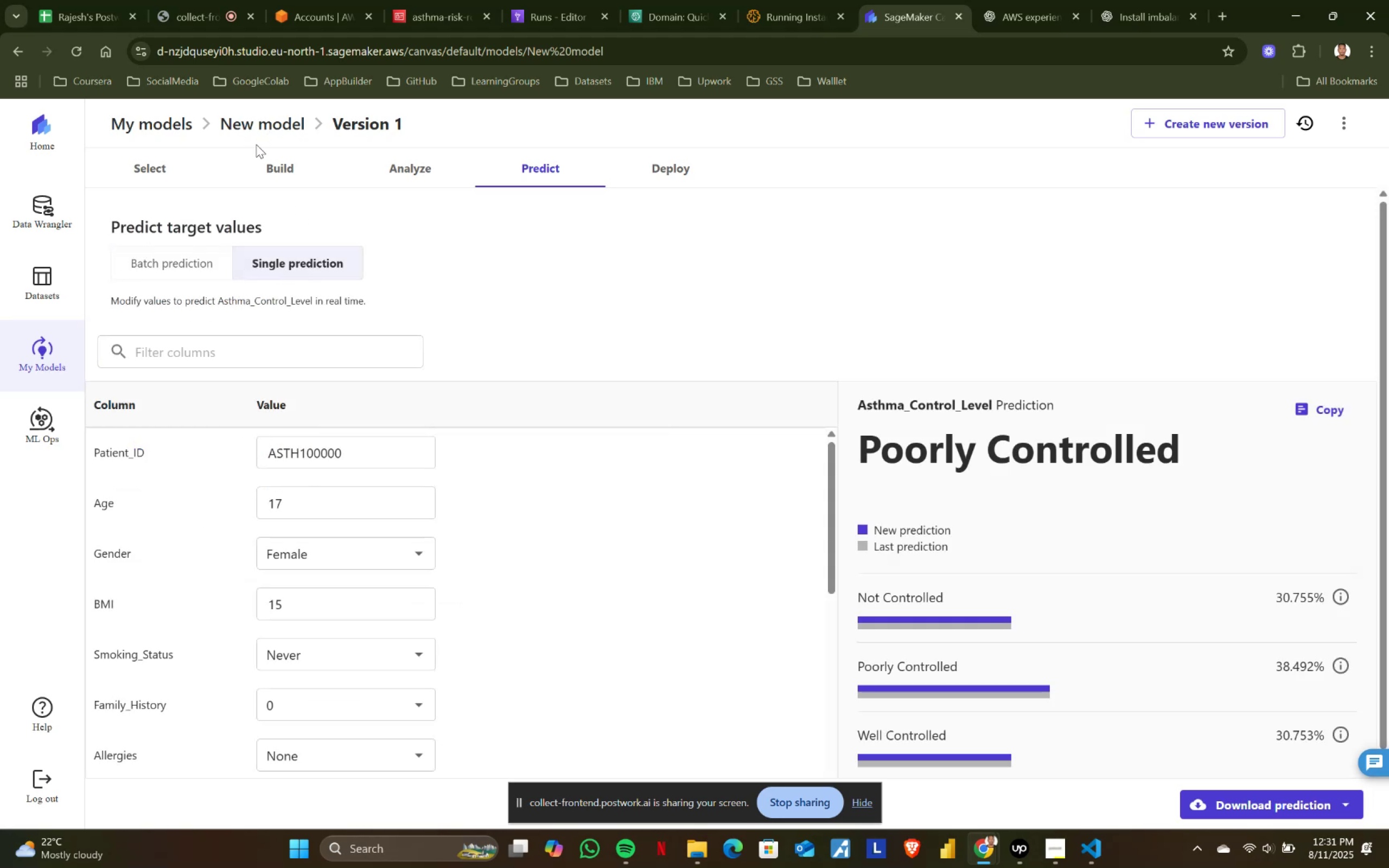 
left_click([271, 162])
 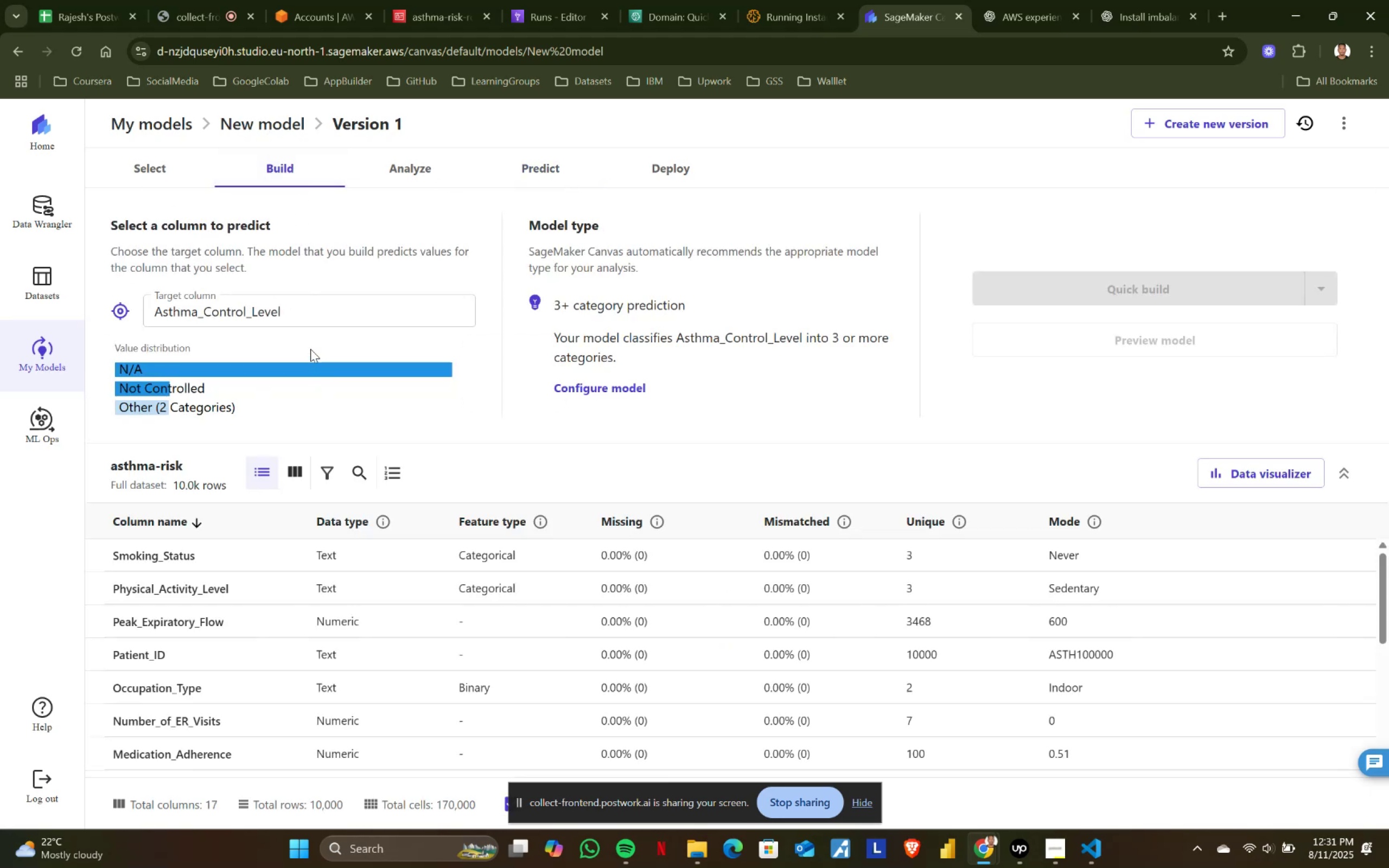 
scroll: coordinate [415, 620], scroll_direction: down, amount: 4.0
 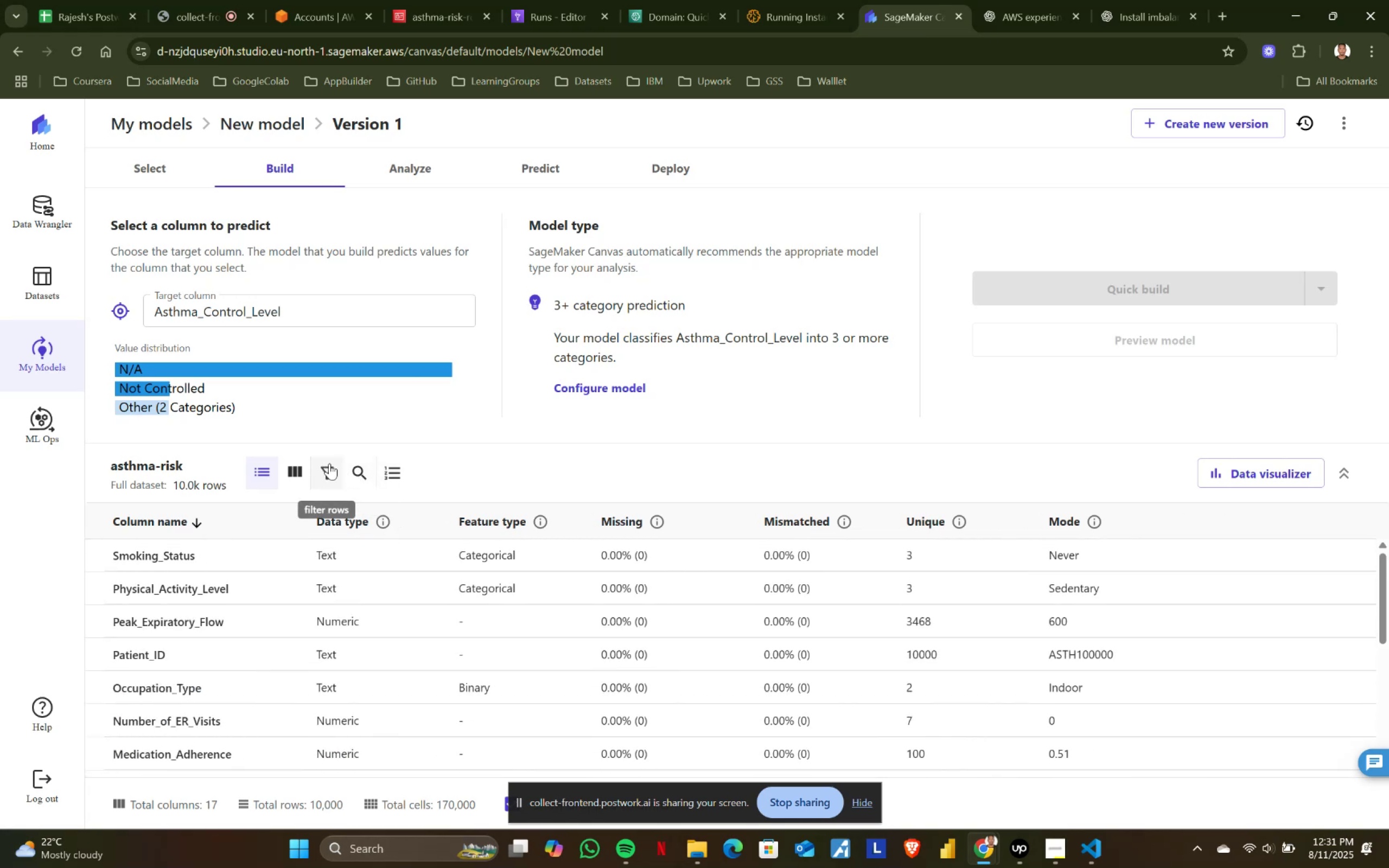 
left_click([177, 488])
 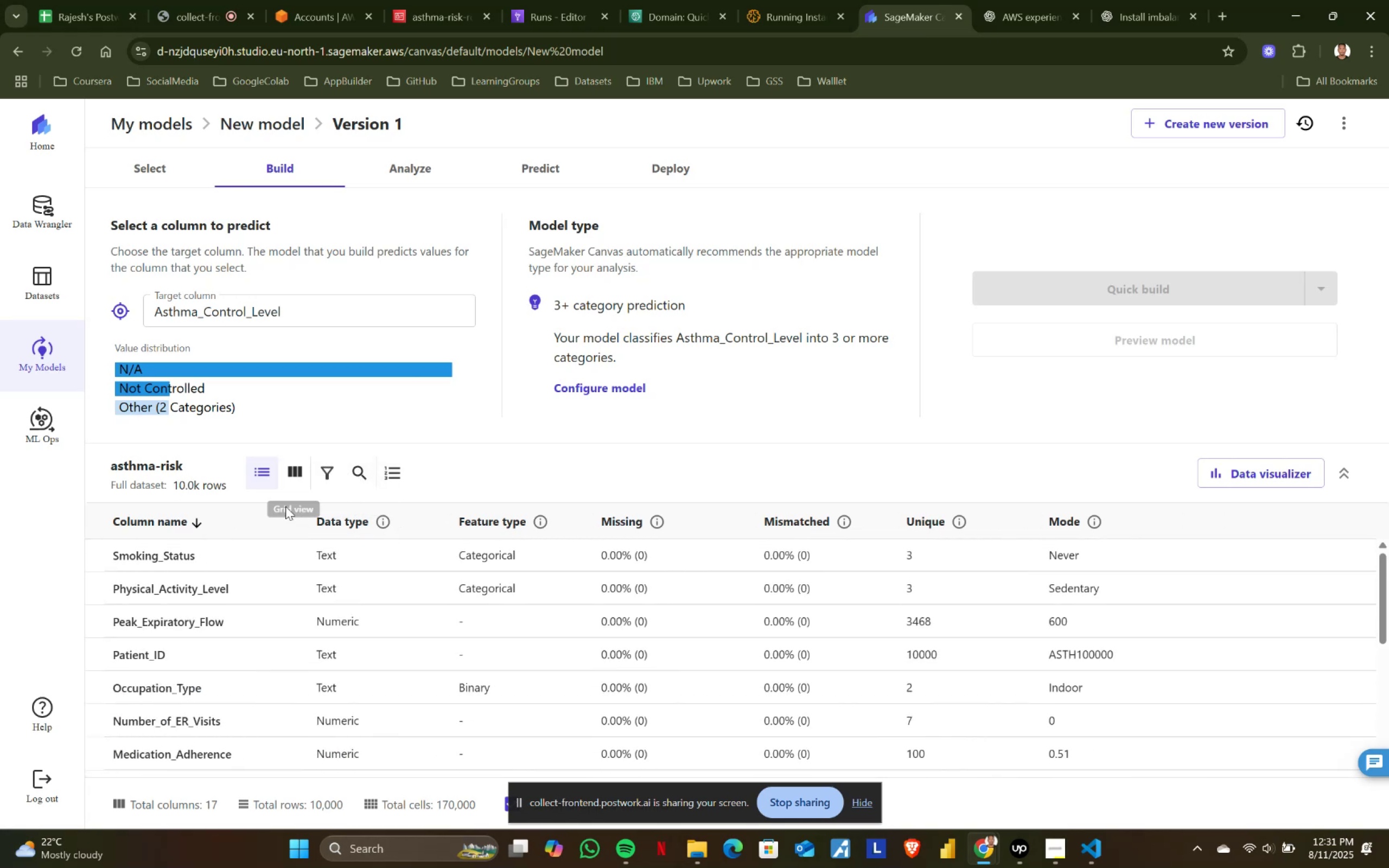 
scroll: coordinate [244, 641], scroll_direction: down, amount: 11.0
 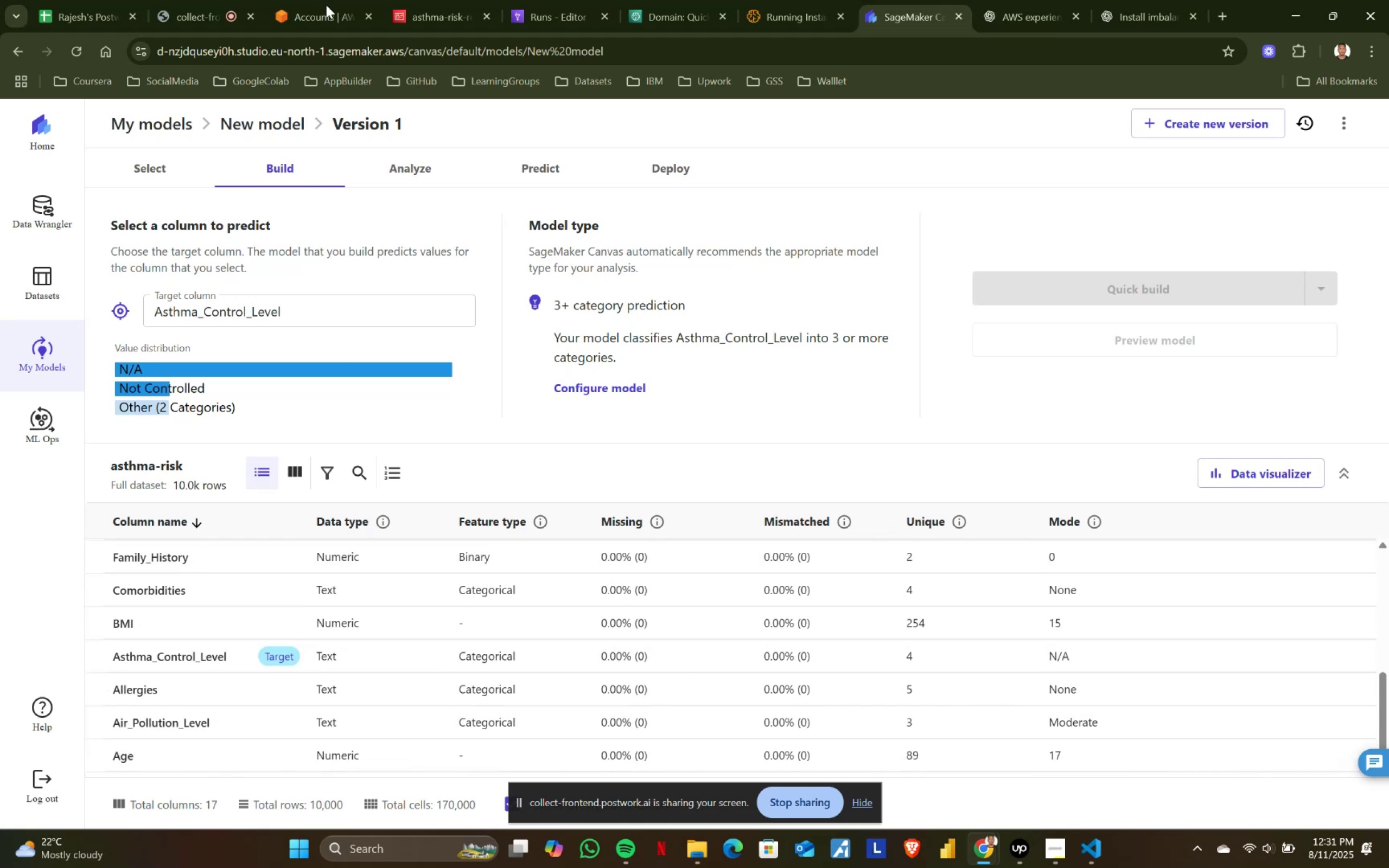 
double_click([176, 0])
 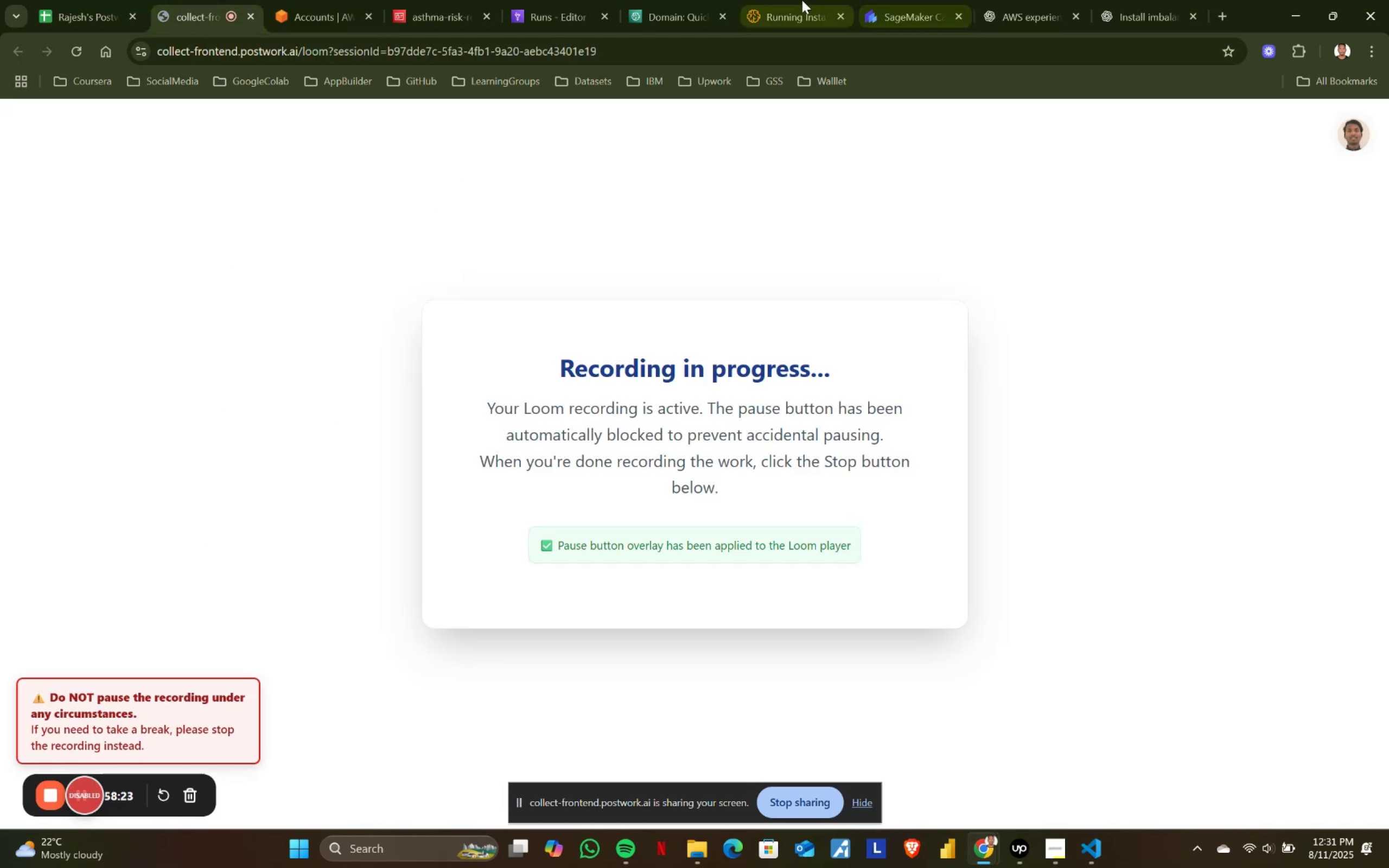 
double_click([683, 0])
 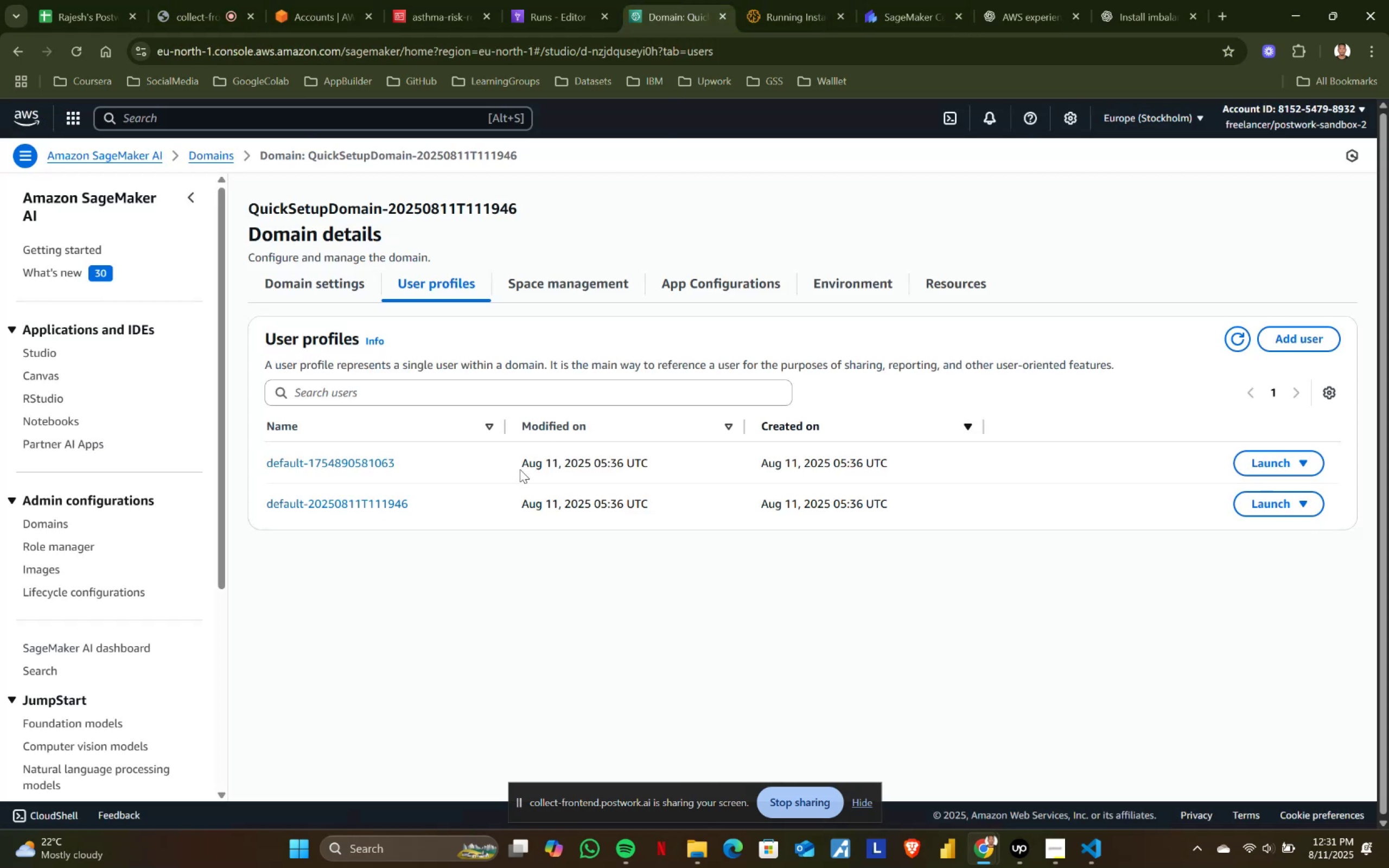 
scroll: coordinate [494, 478], scroll_direction: up, amount: 2.0
 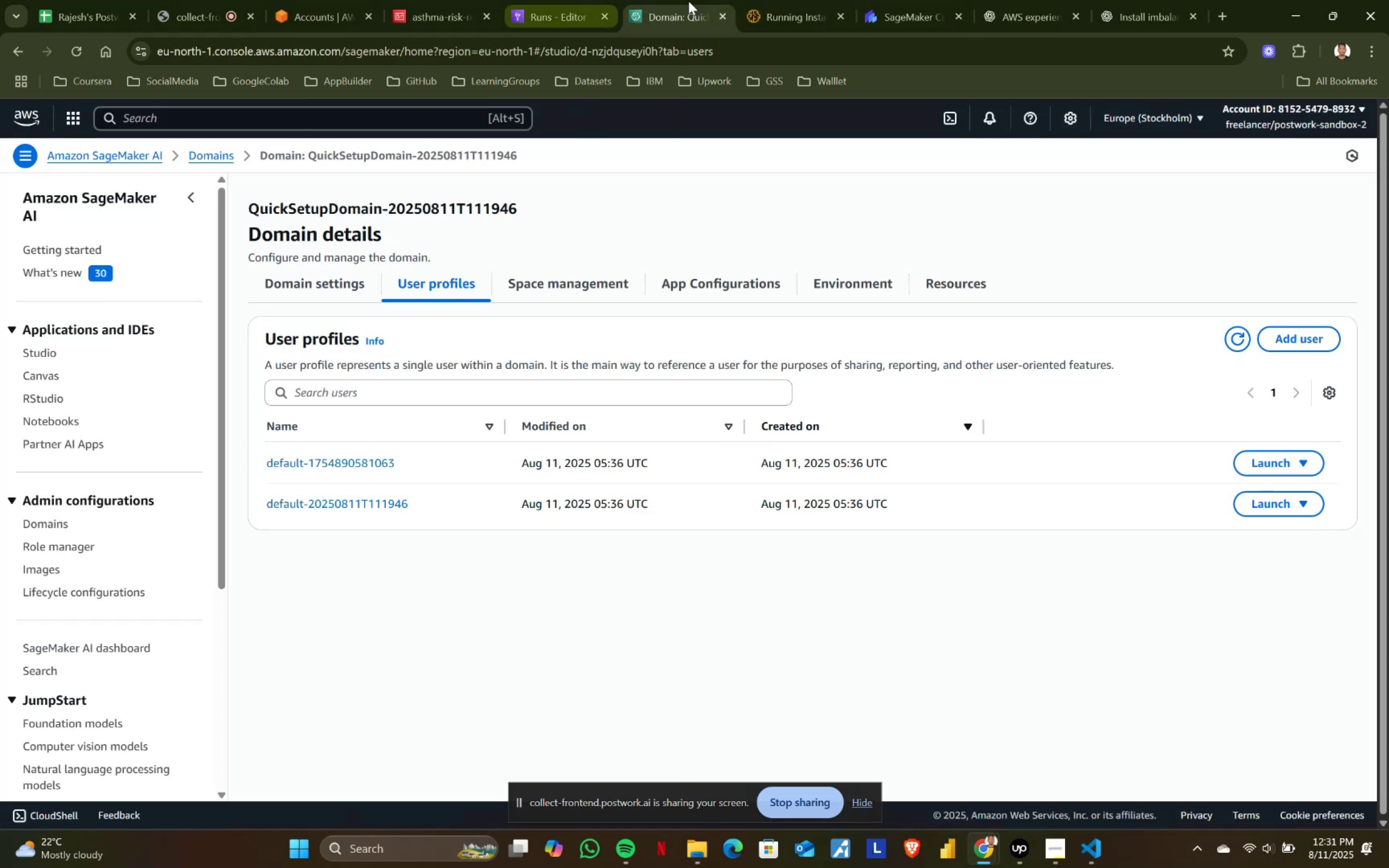 
left_click([764, 0])
 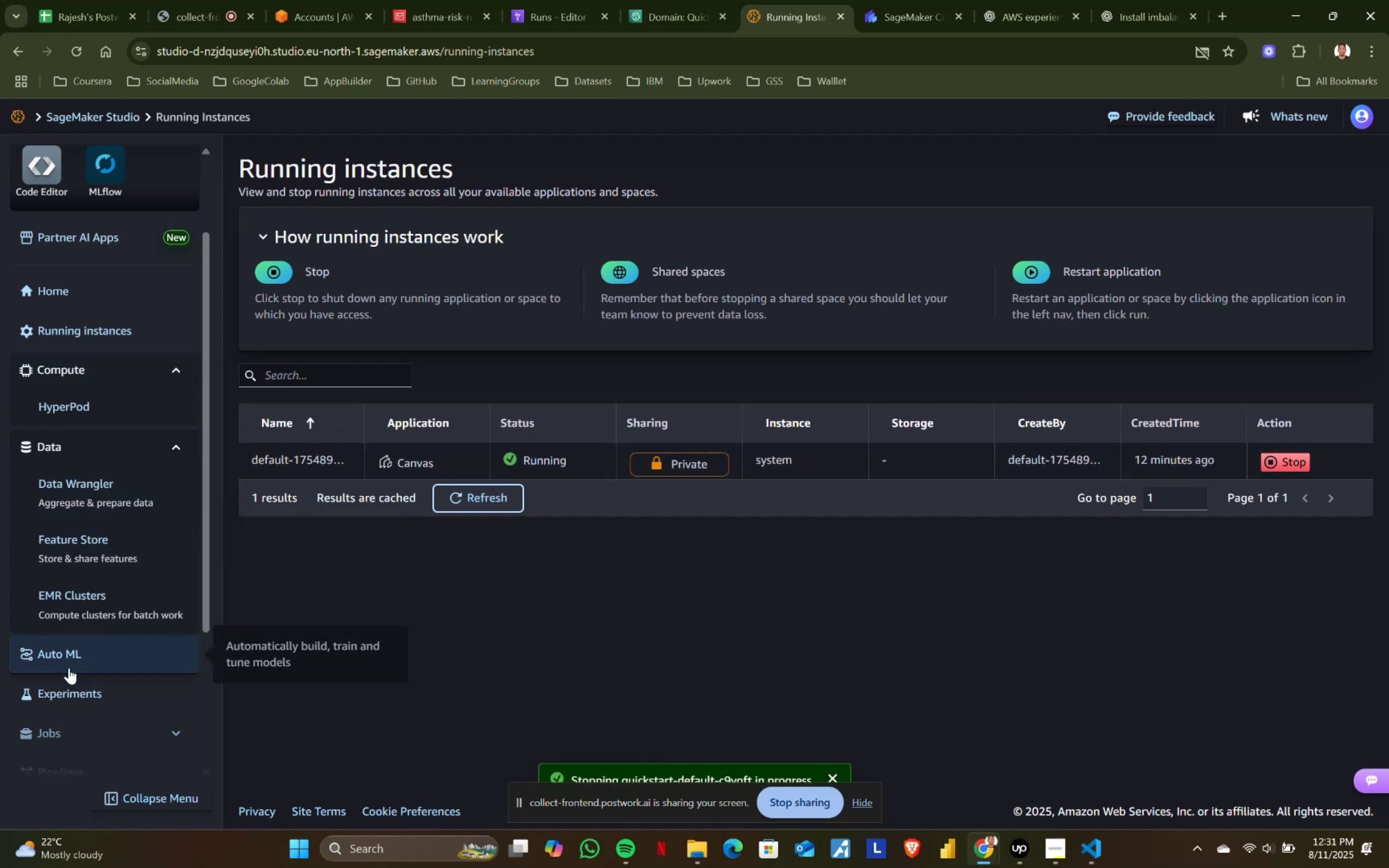 
left_click([179, 450])
 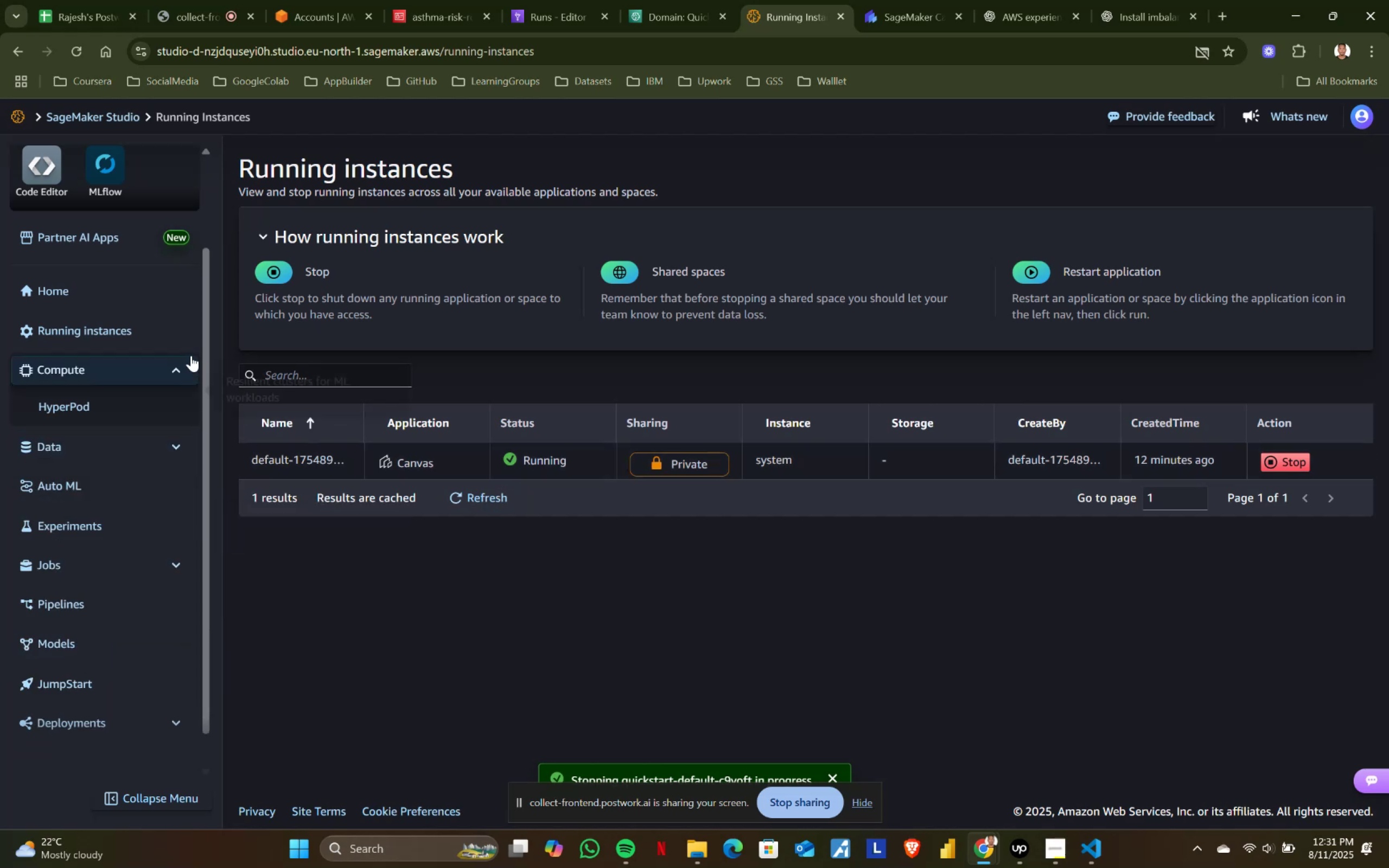 
left_click([183, 361])
 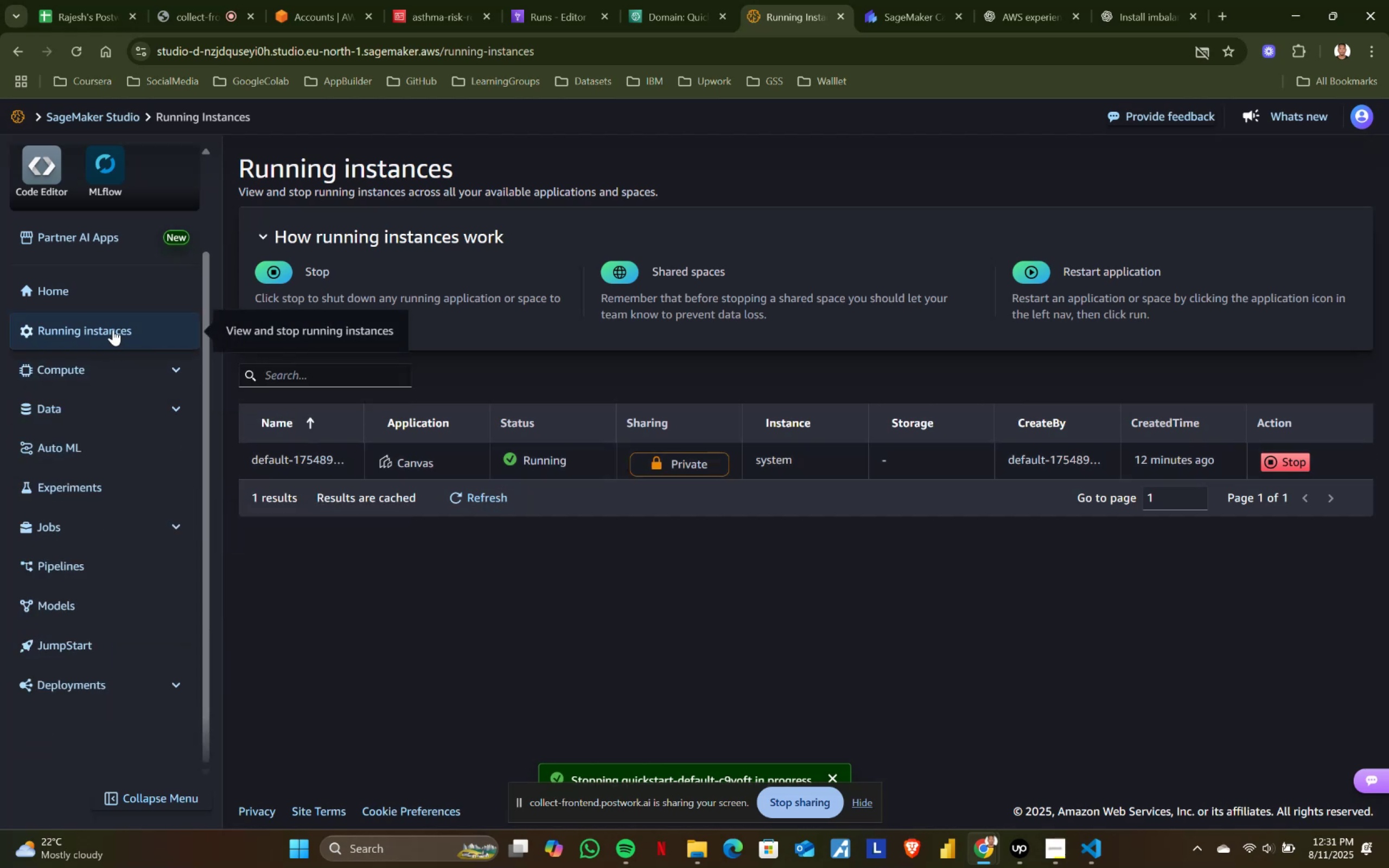 
left_click([113, 329])
 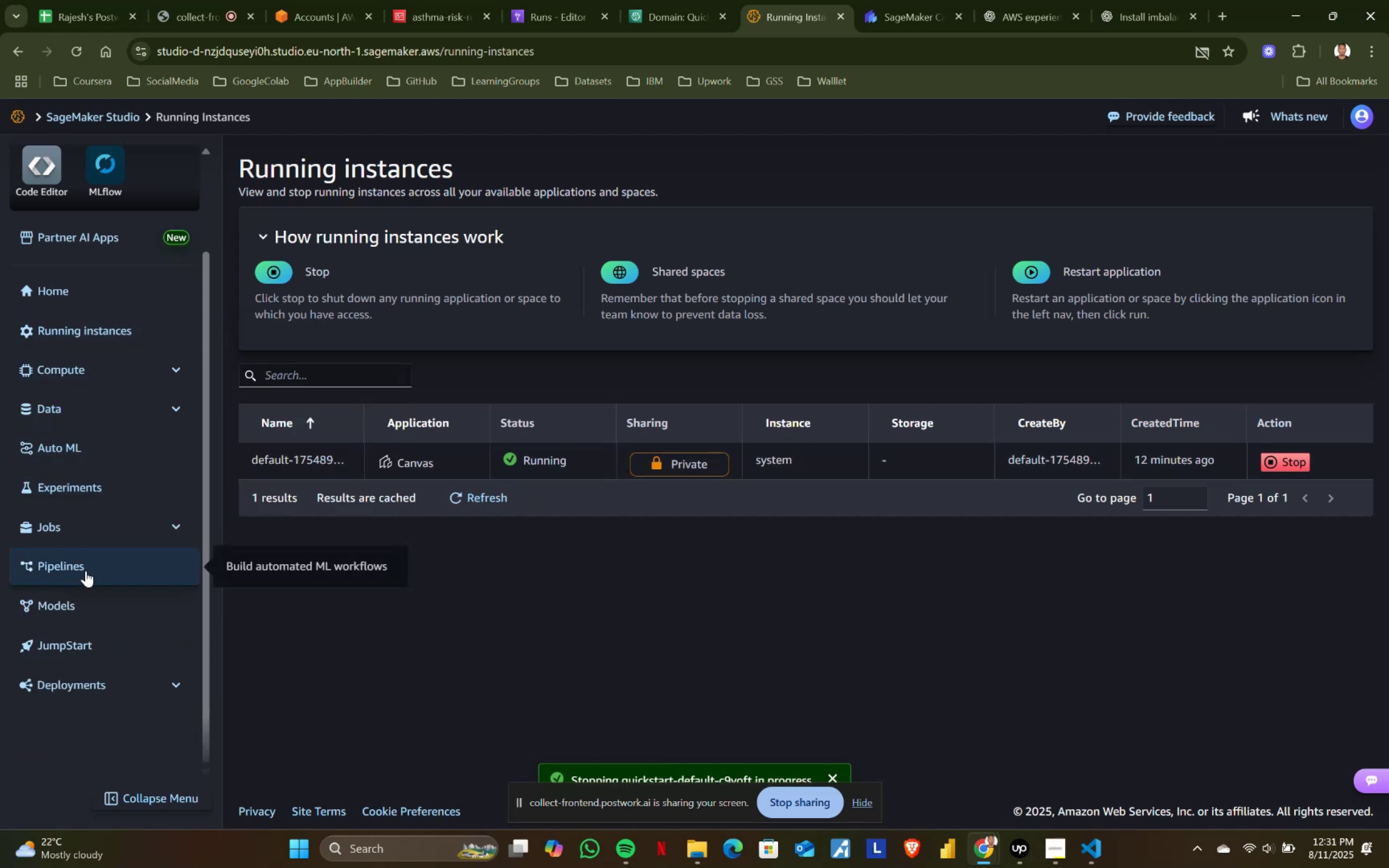 
left_click([84, 595])
 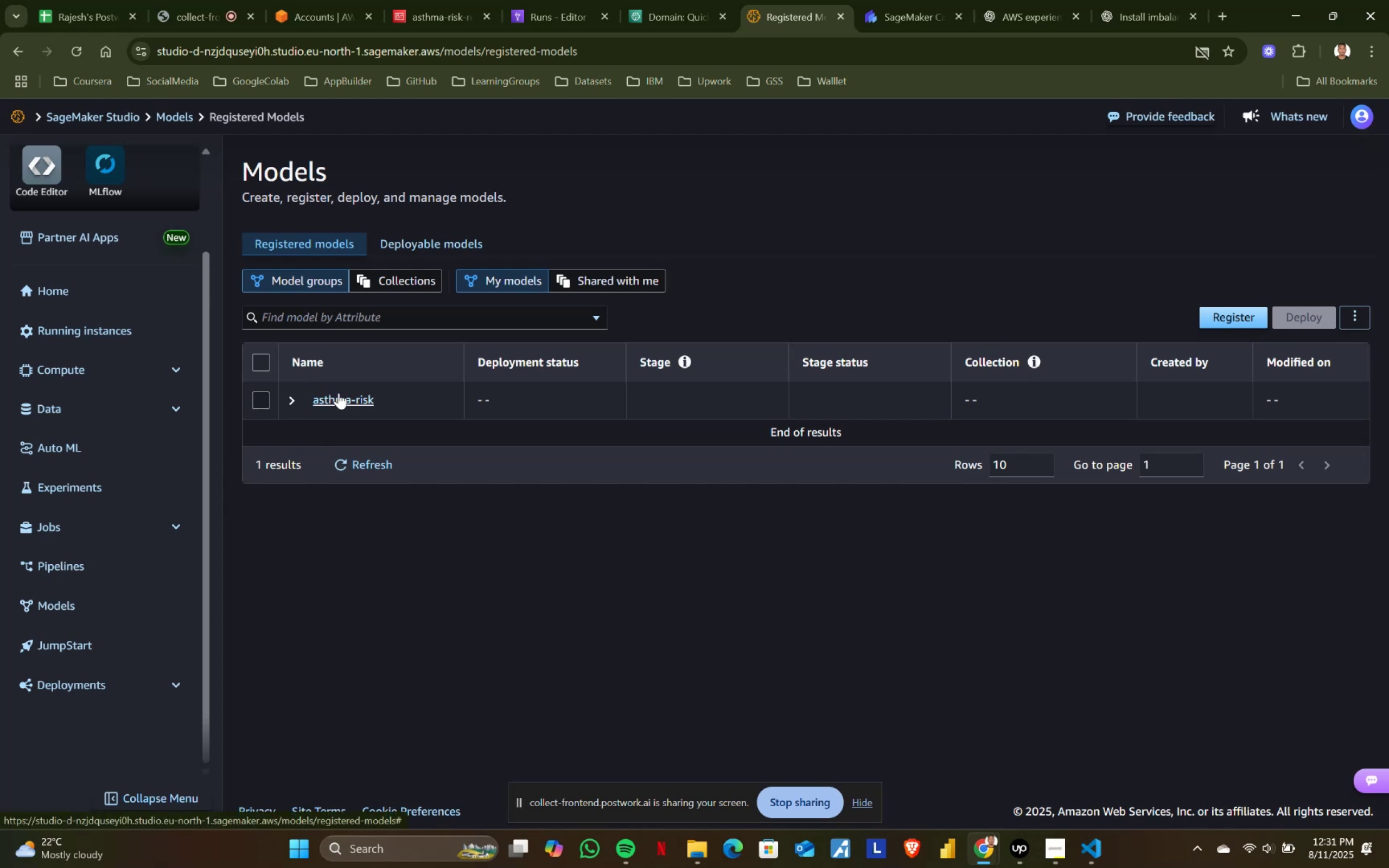 
left_click([339, 393])
 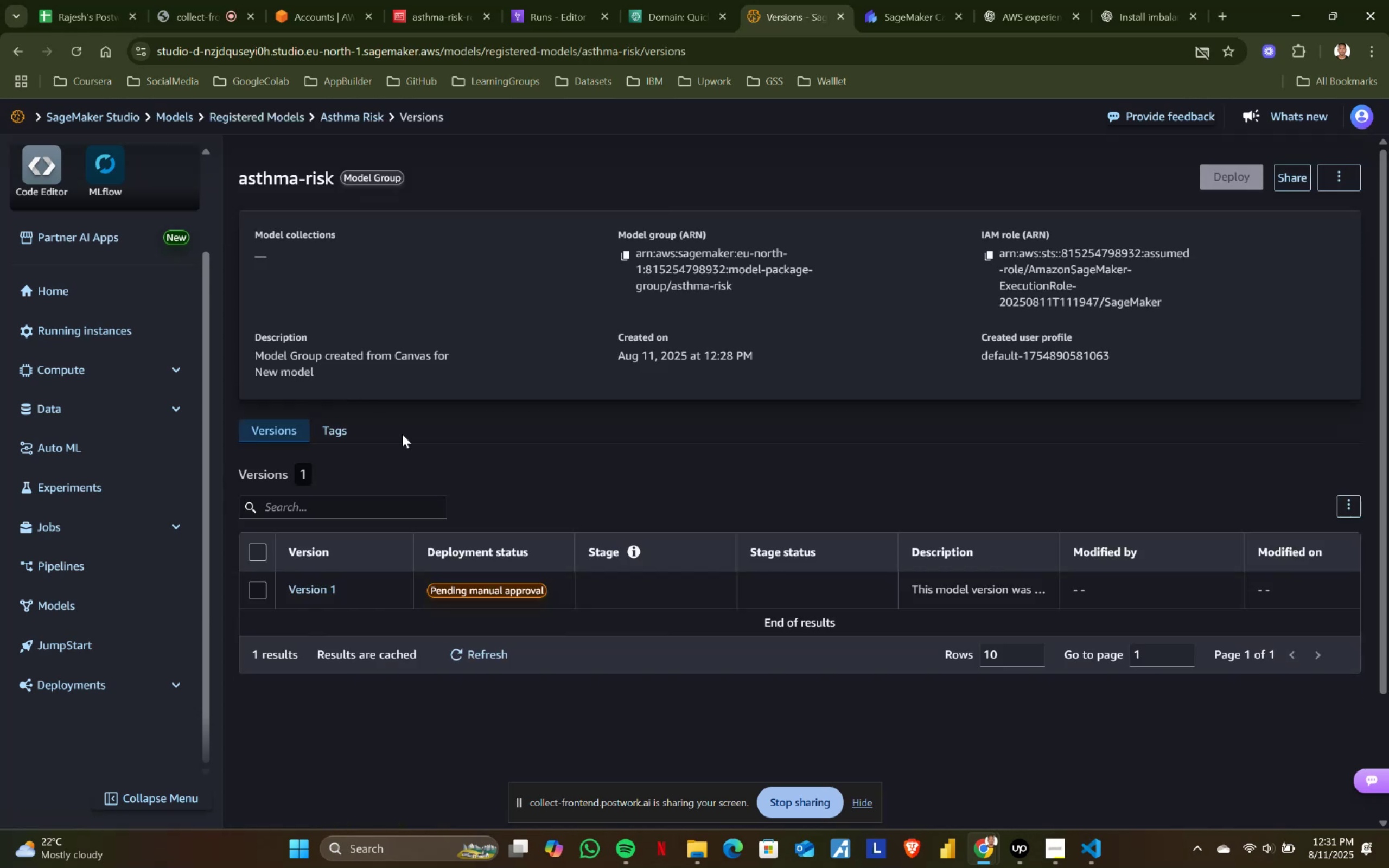 
scroll: coordinate [574, 559], scroll_direction: down, amount: 1.0
 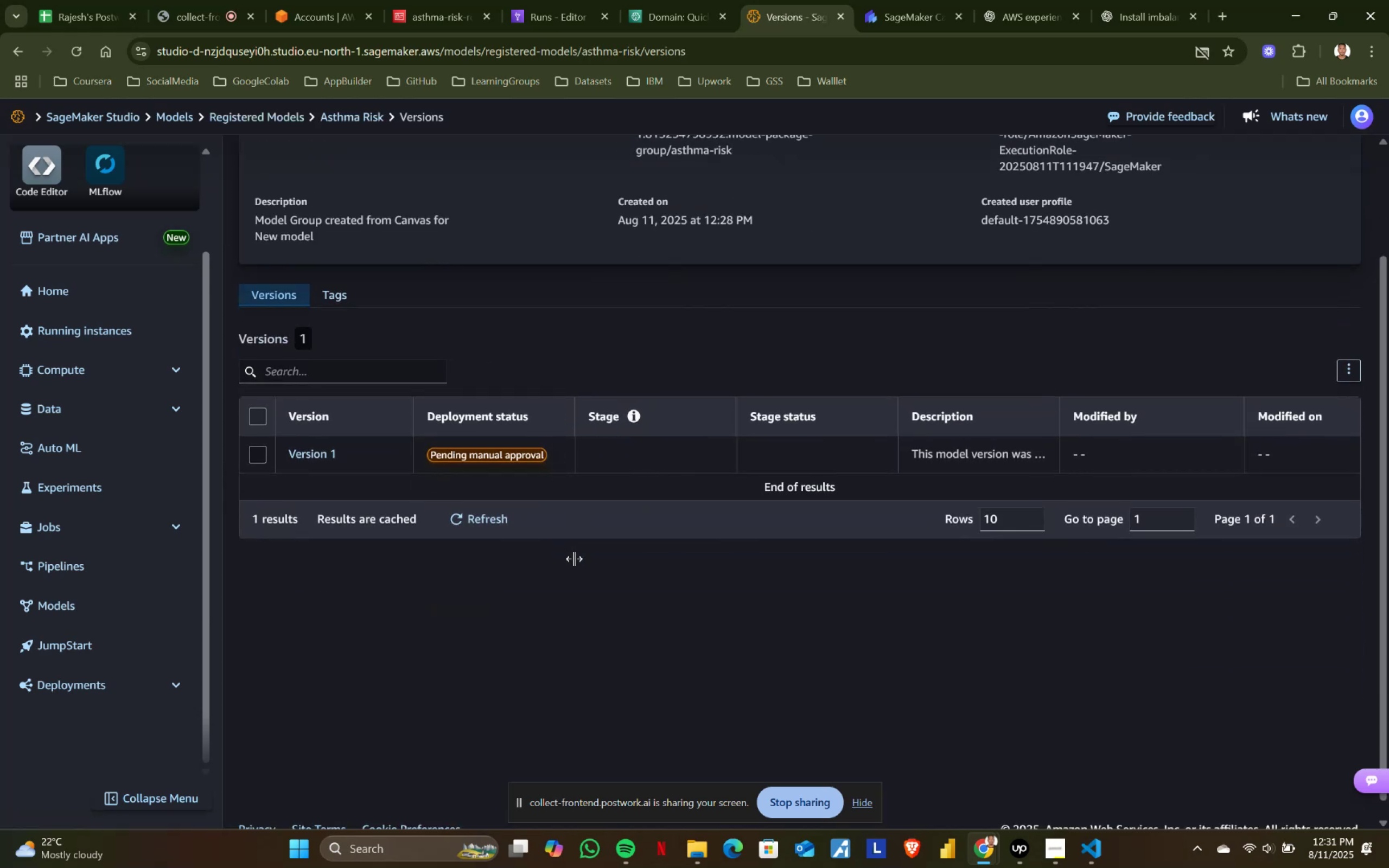 
scroll: coordinate [574, 559], scroll_direction: up, amount: 1.0
 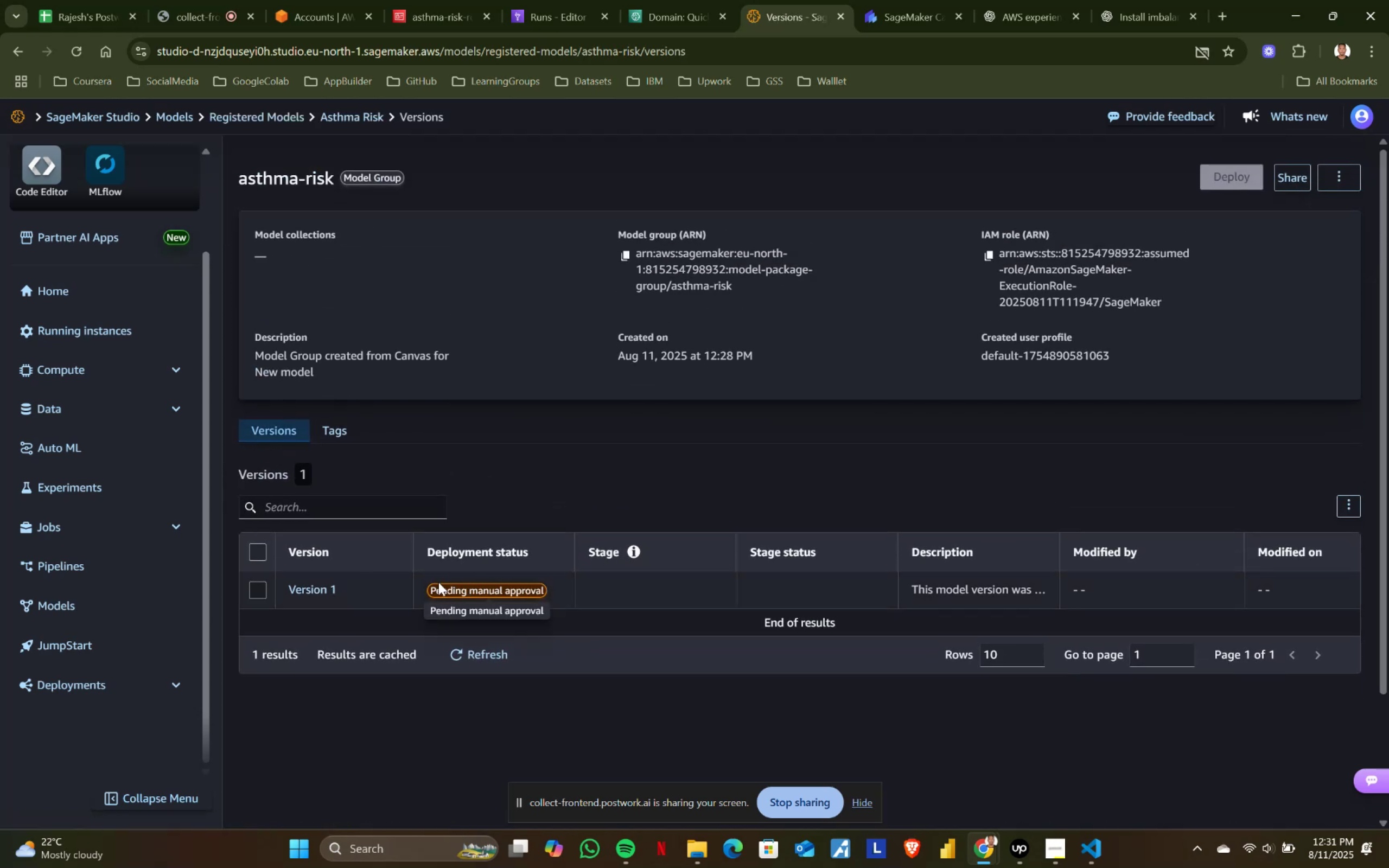 
left_click([262, 583])
 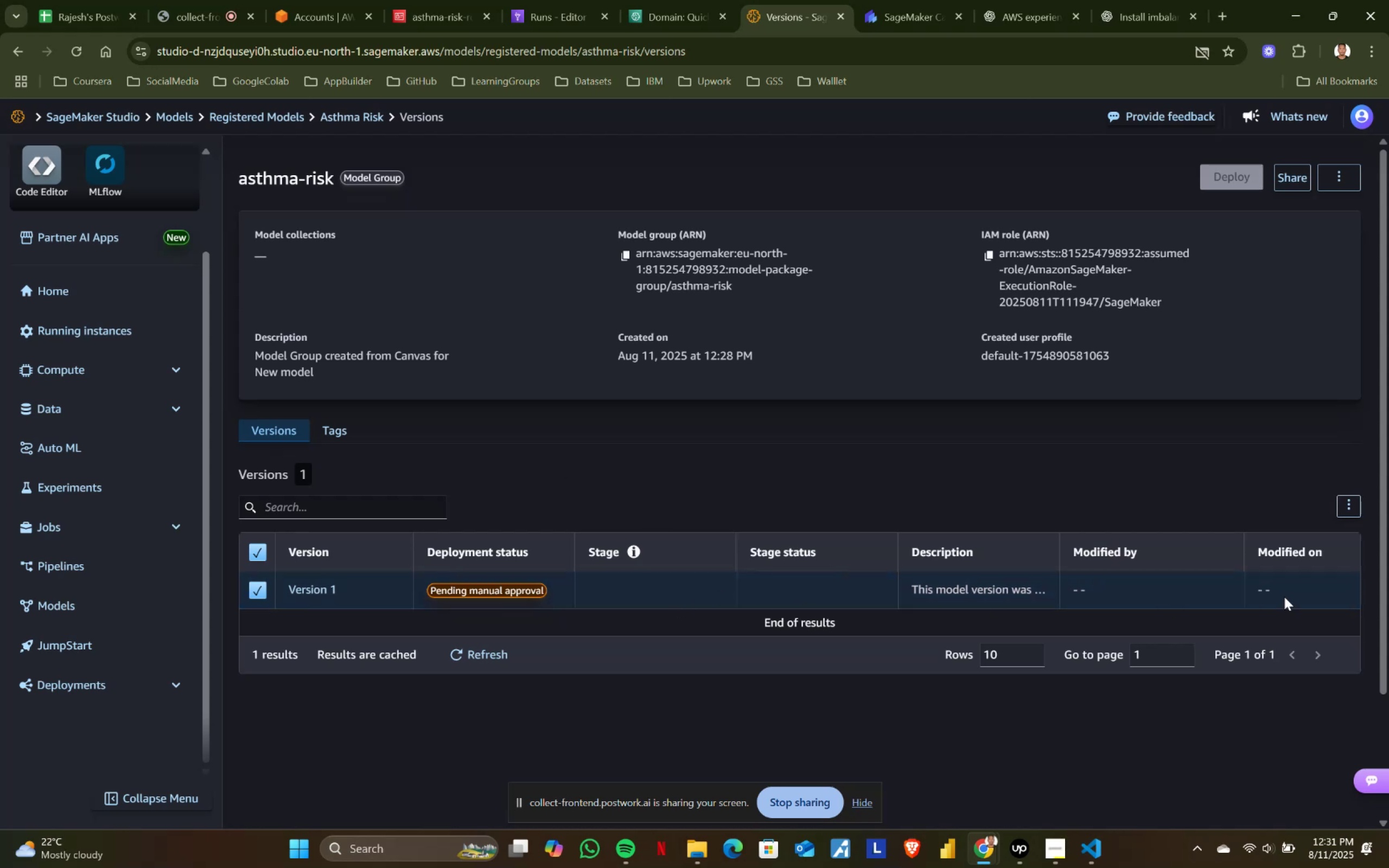 
wait(6.42)
 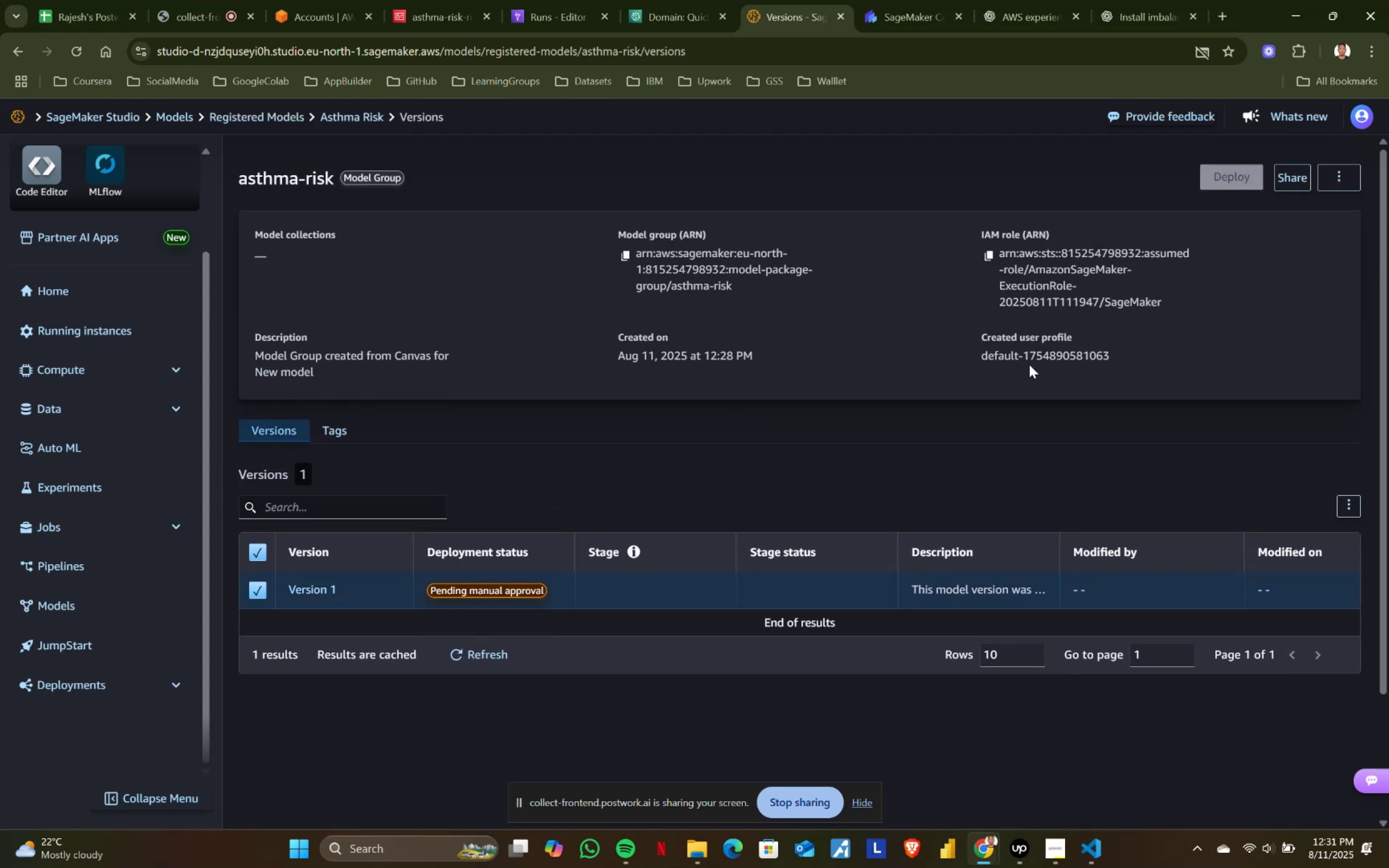 
left_click([695, 0])
 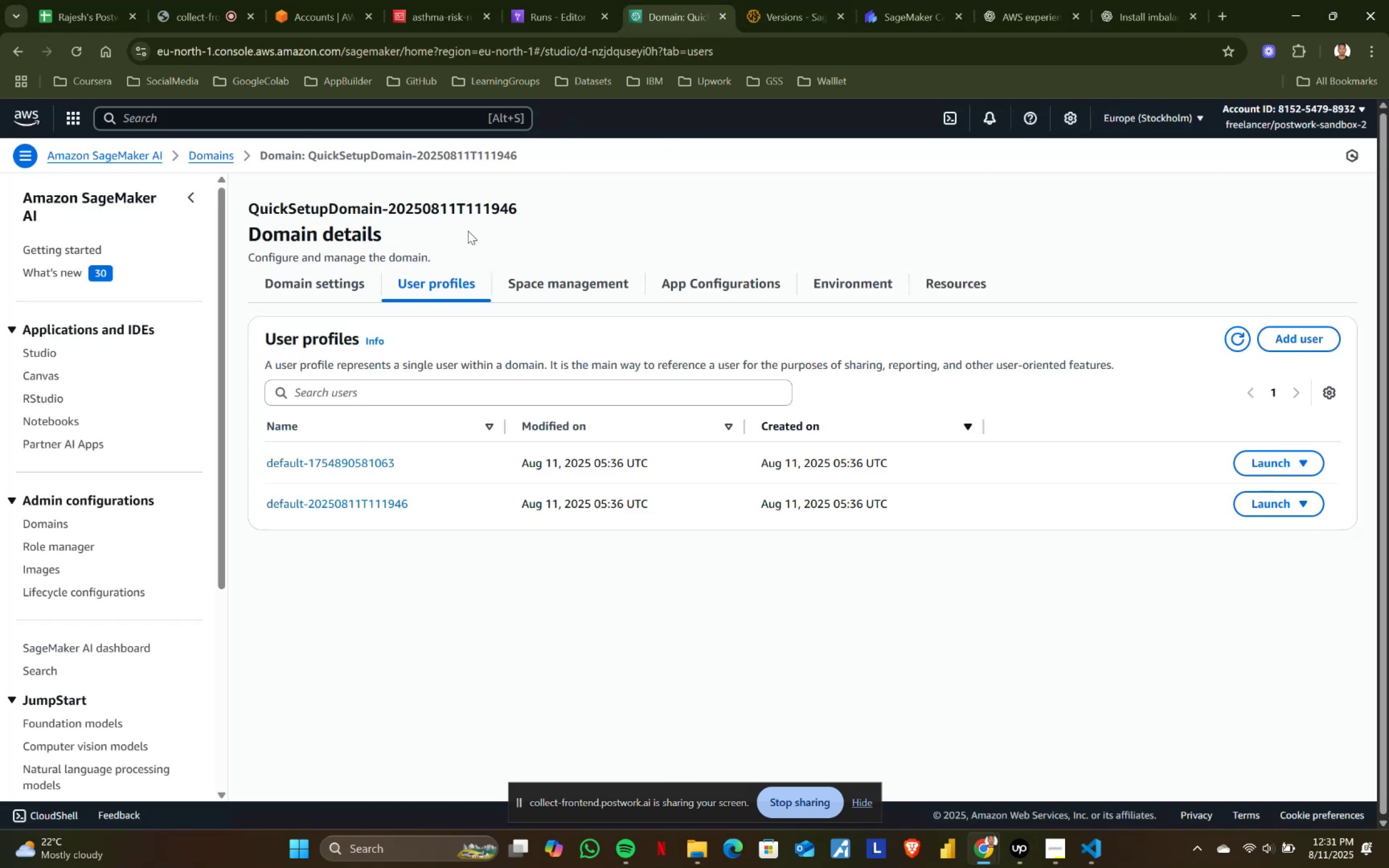 
left_click([889, 1])
 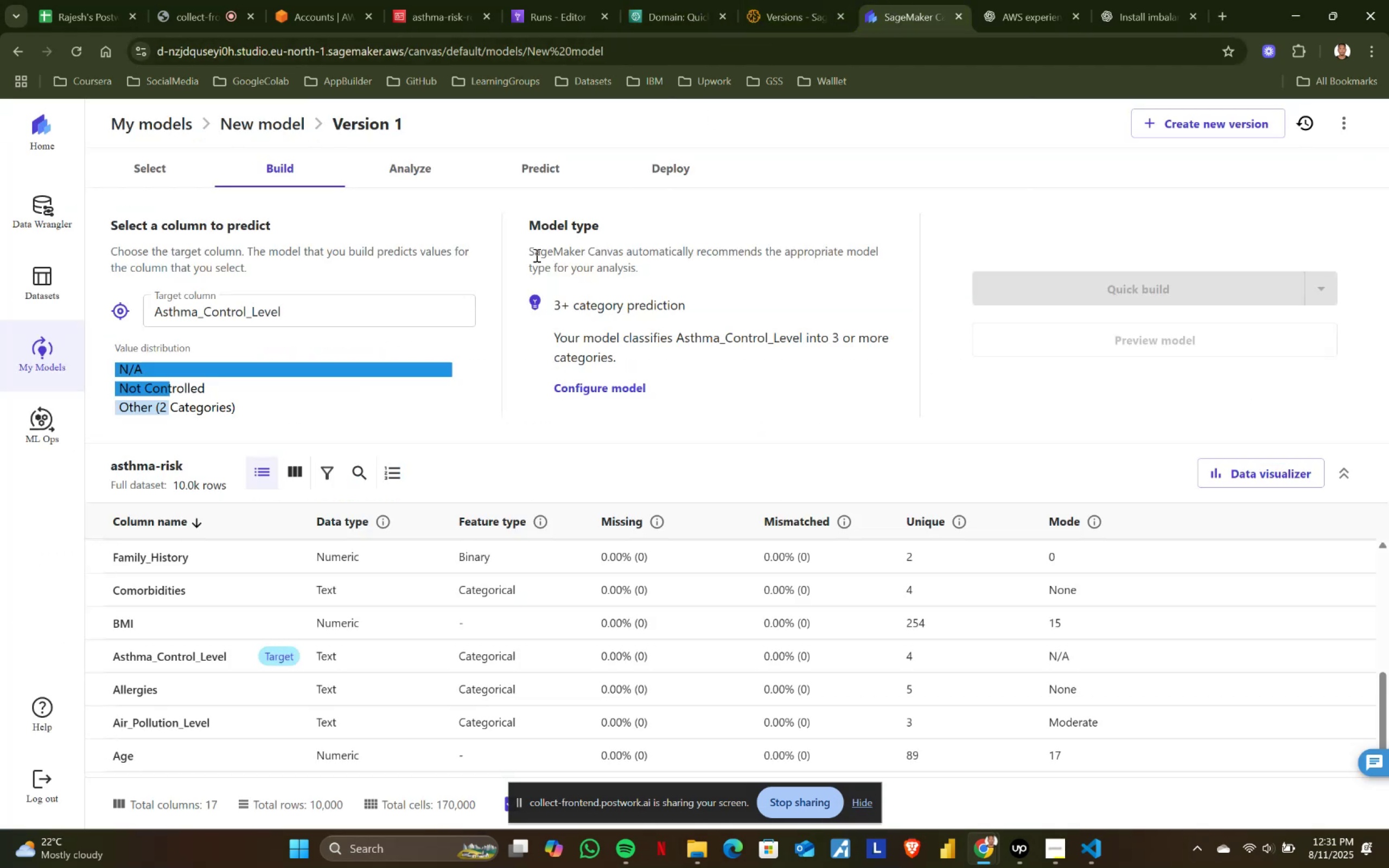 
scroll: coordinate [612, 373], scroll_direction: up, amount: 3.0
 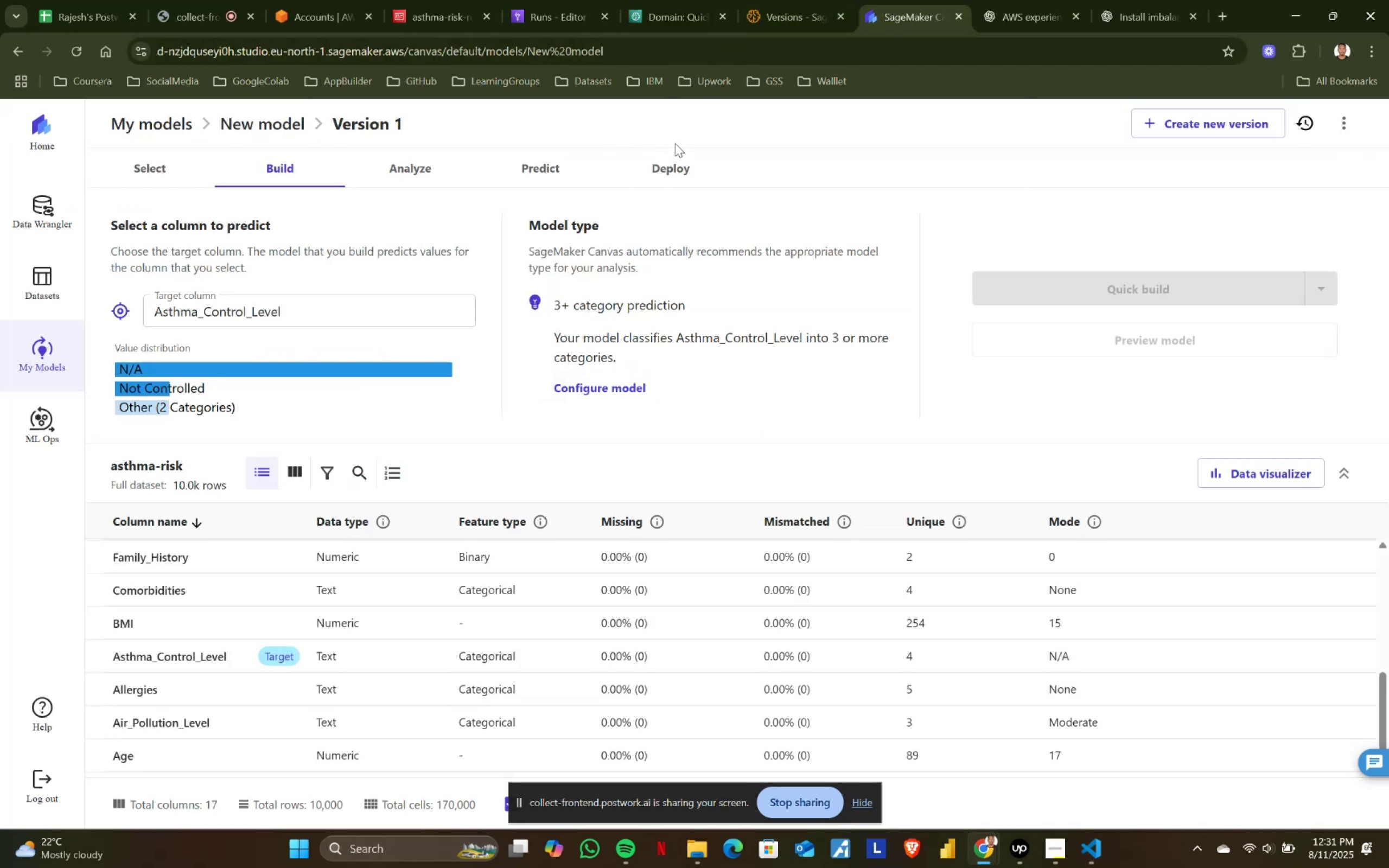 
left_click([670, 162])
 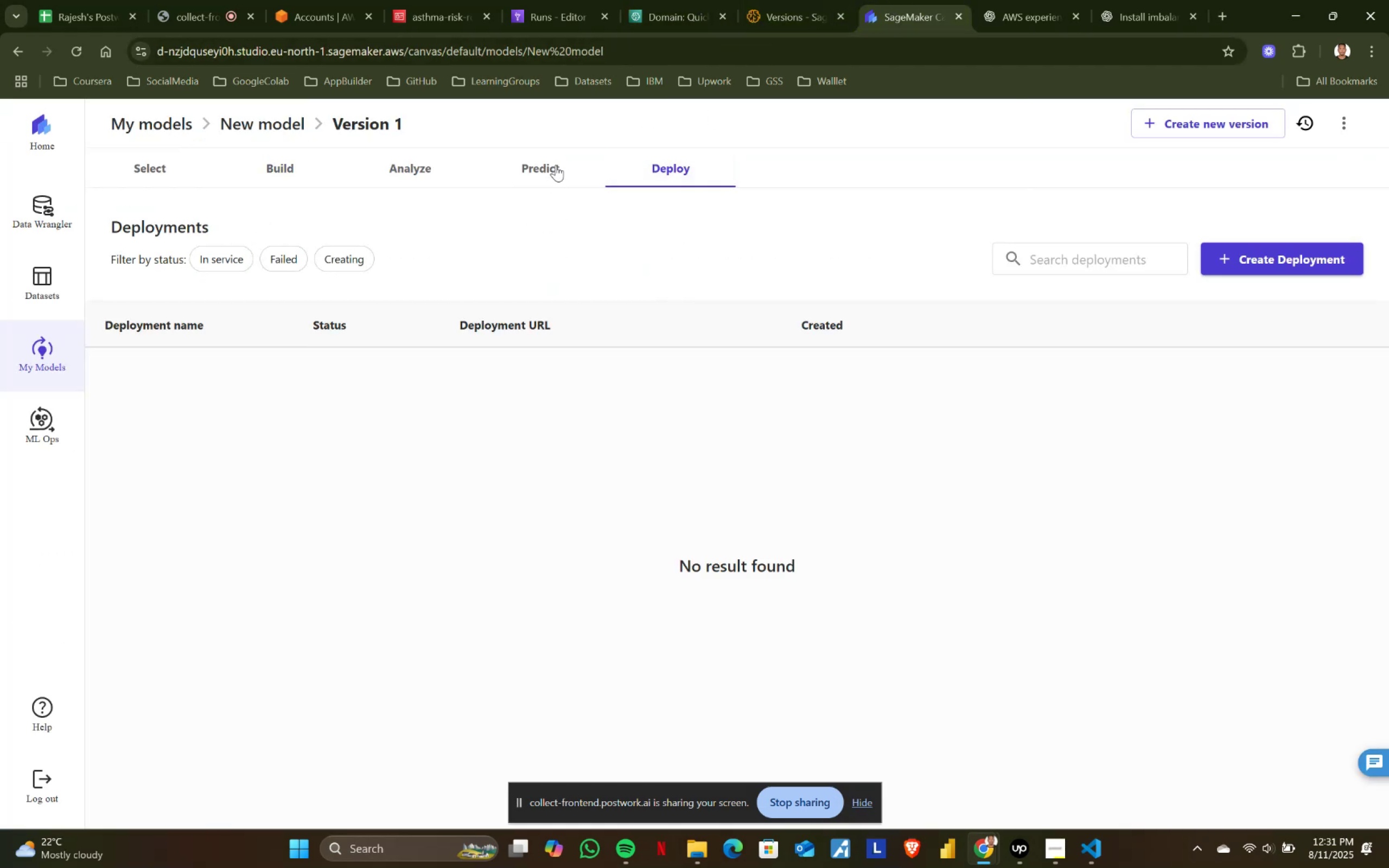 
left_click([556, 164])
 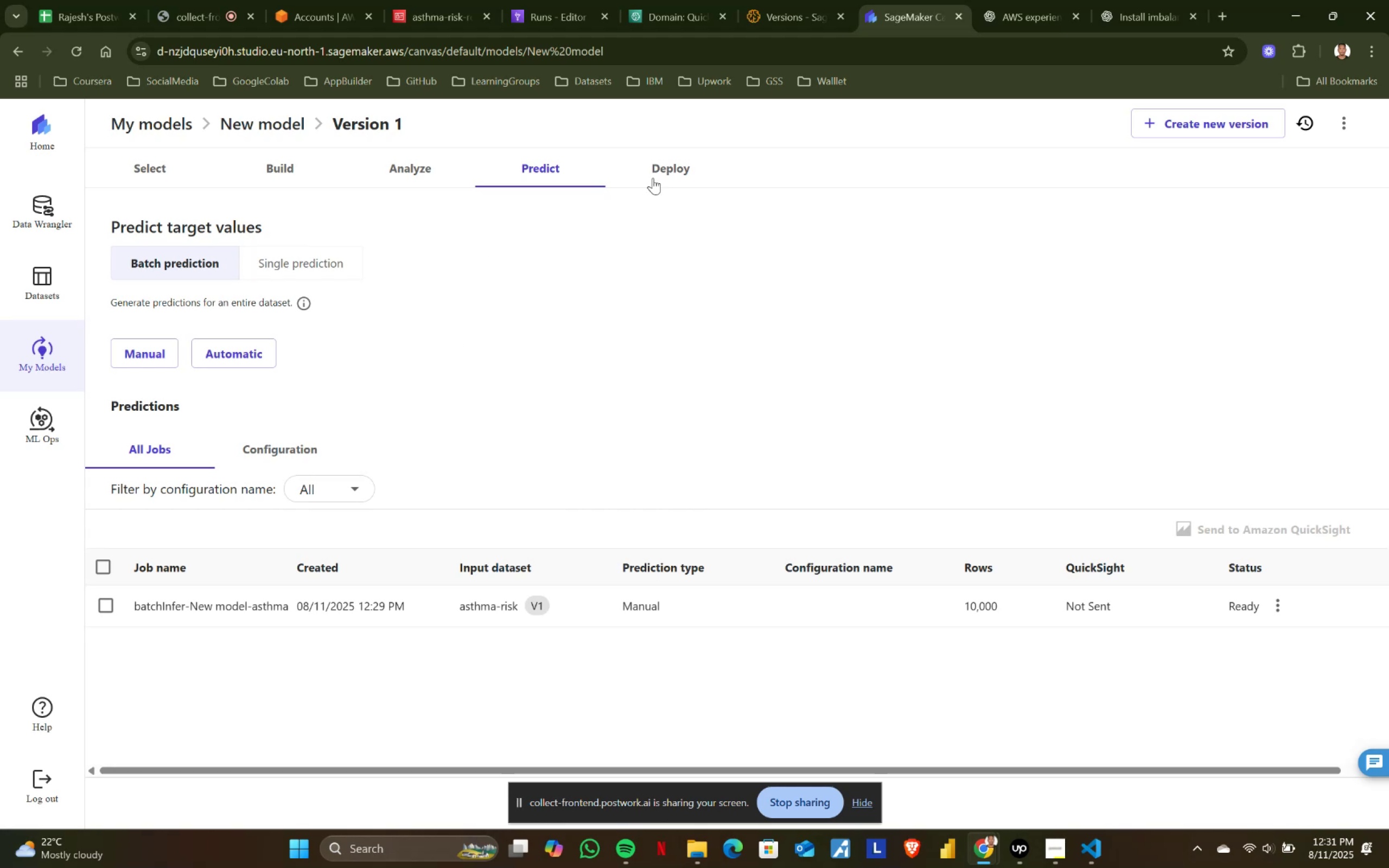 
left_click([410, 167])
 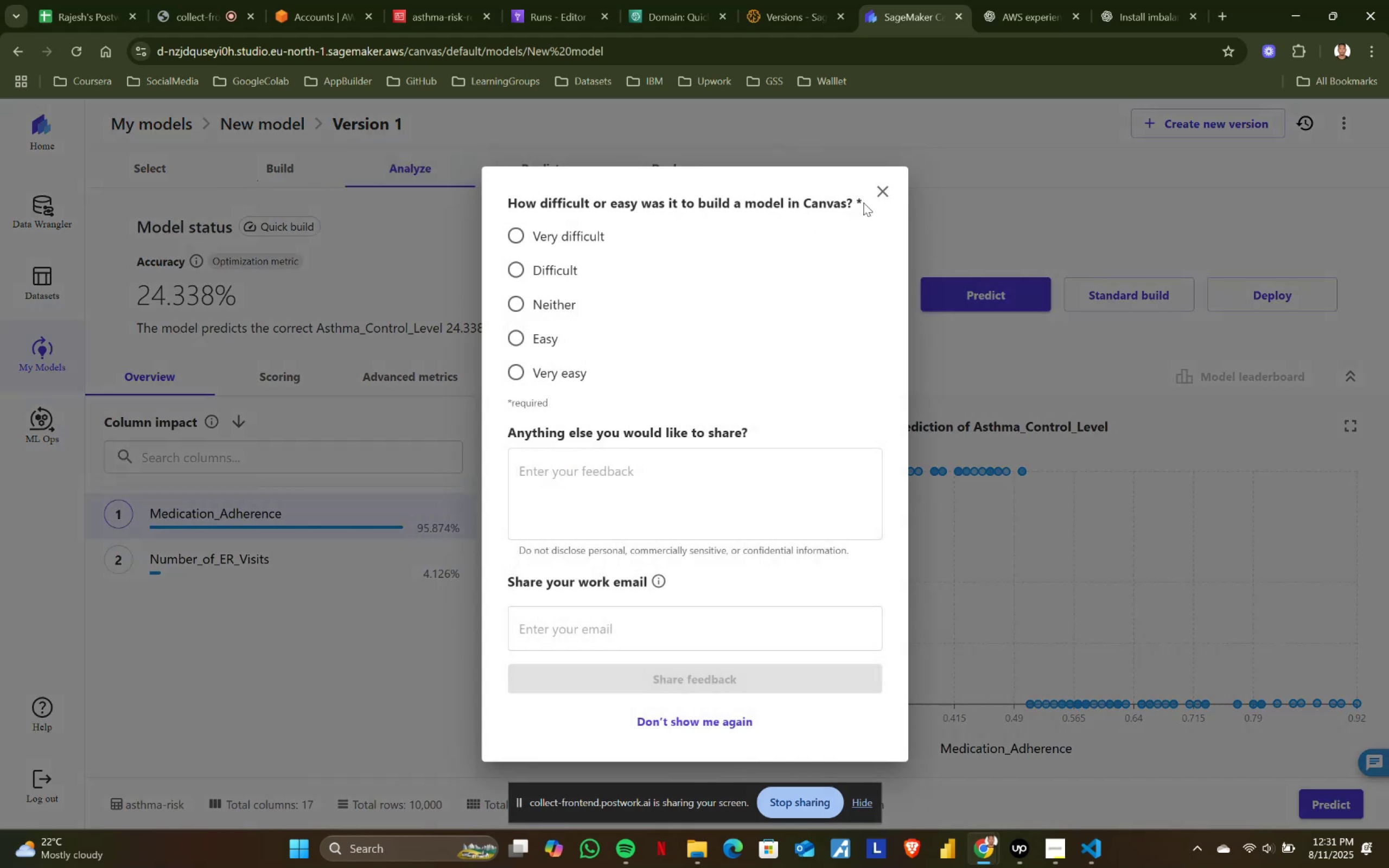 
left_click([880, 192])
 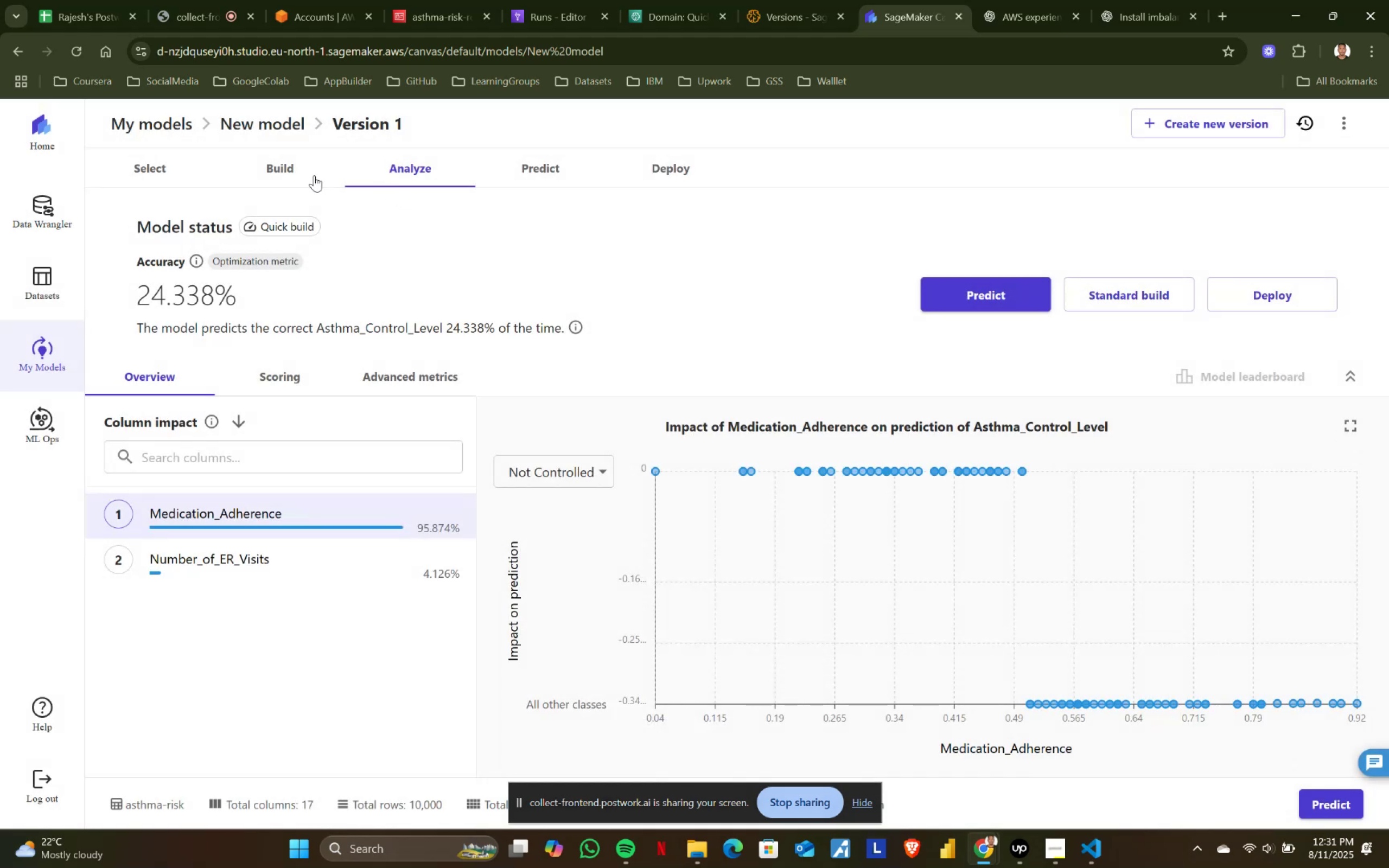 
left_click([284, 170])
 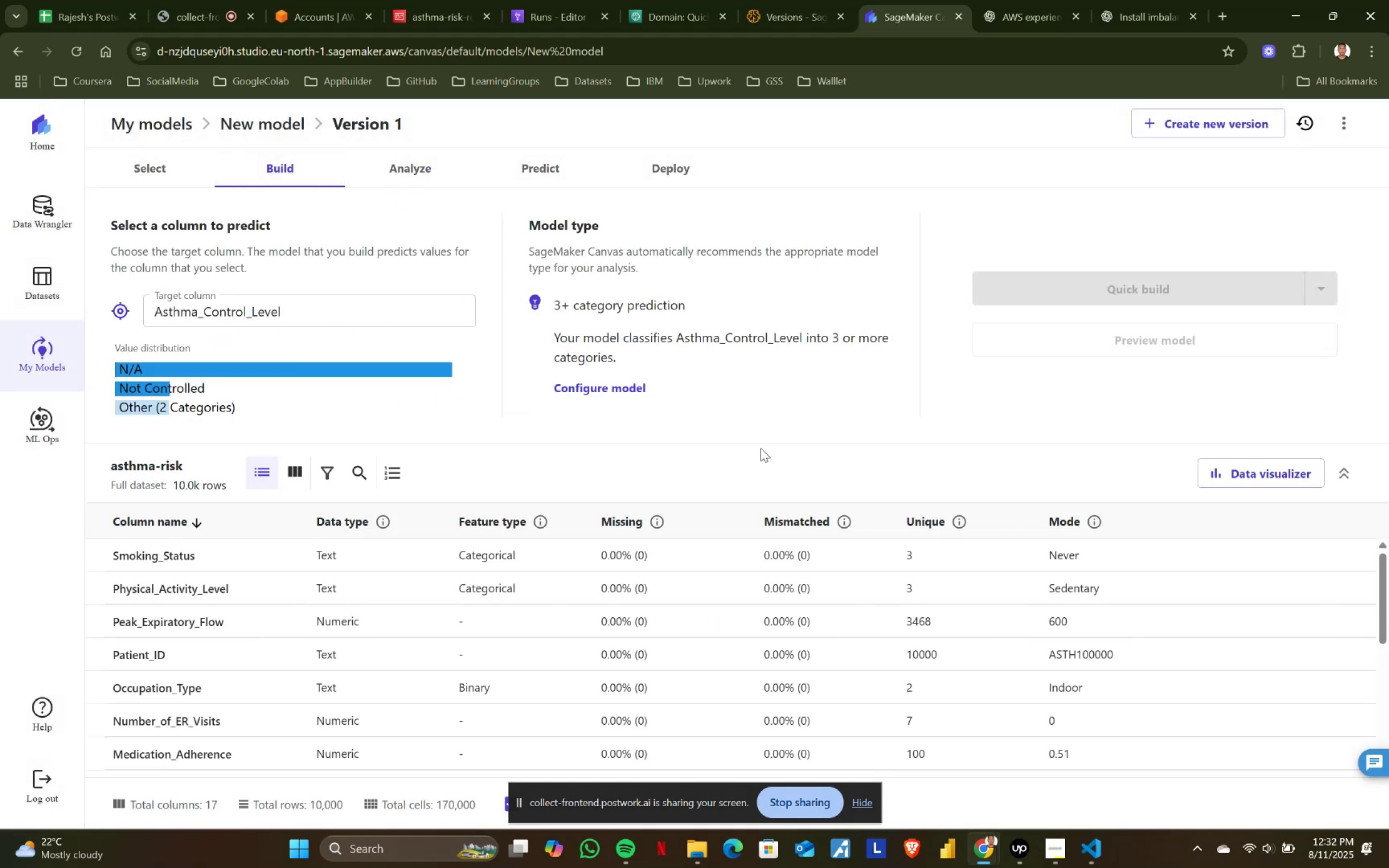 
scroll: coordinate [756, 500], scroll_direction: up, amount: 1.0
 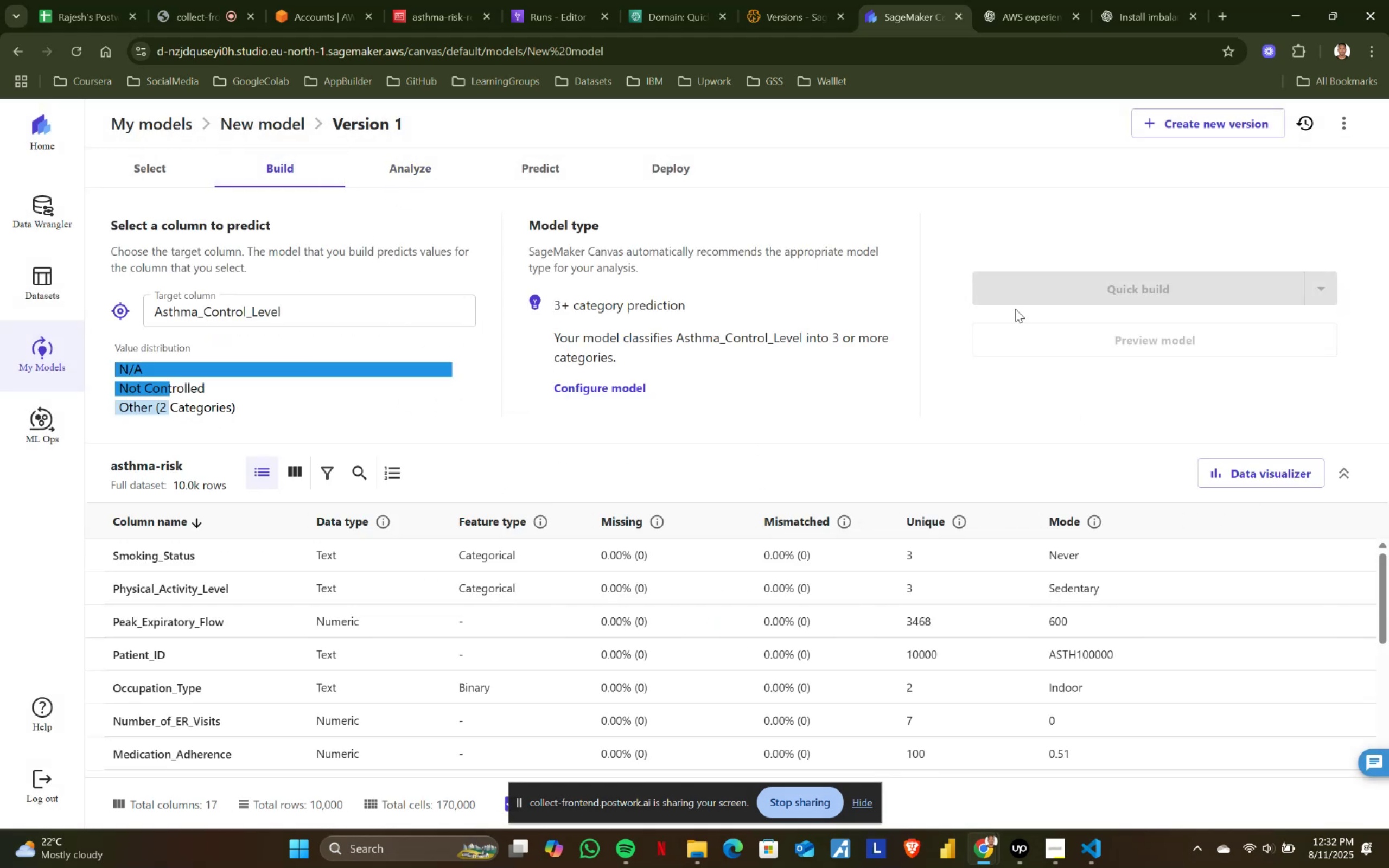 
left_click([1066, 336])
 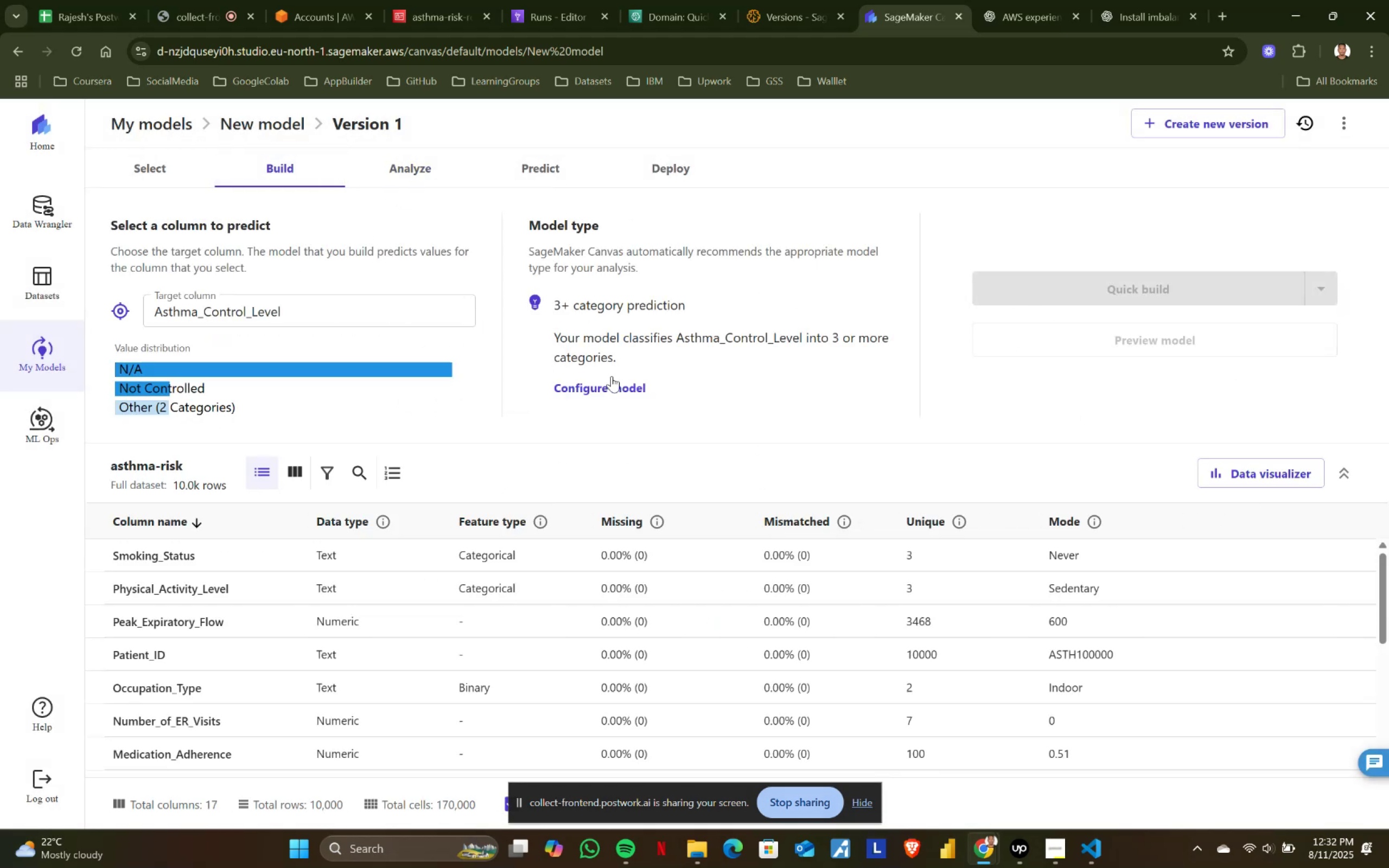 
left_click([613, 383])
 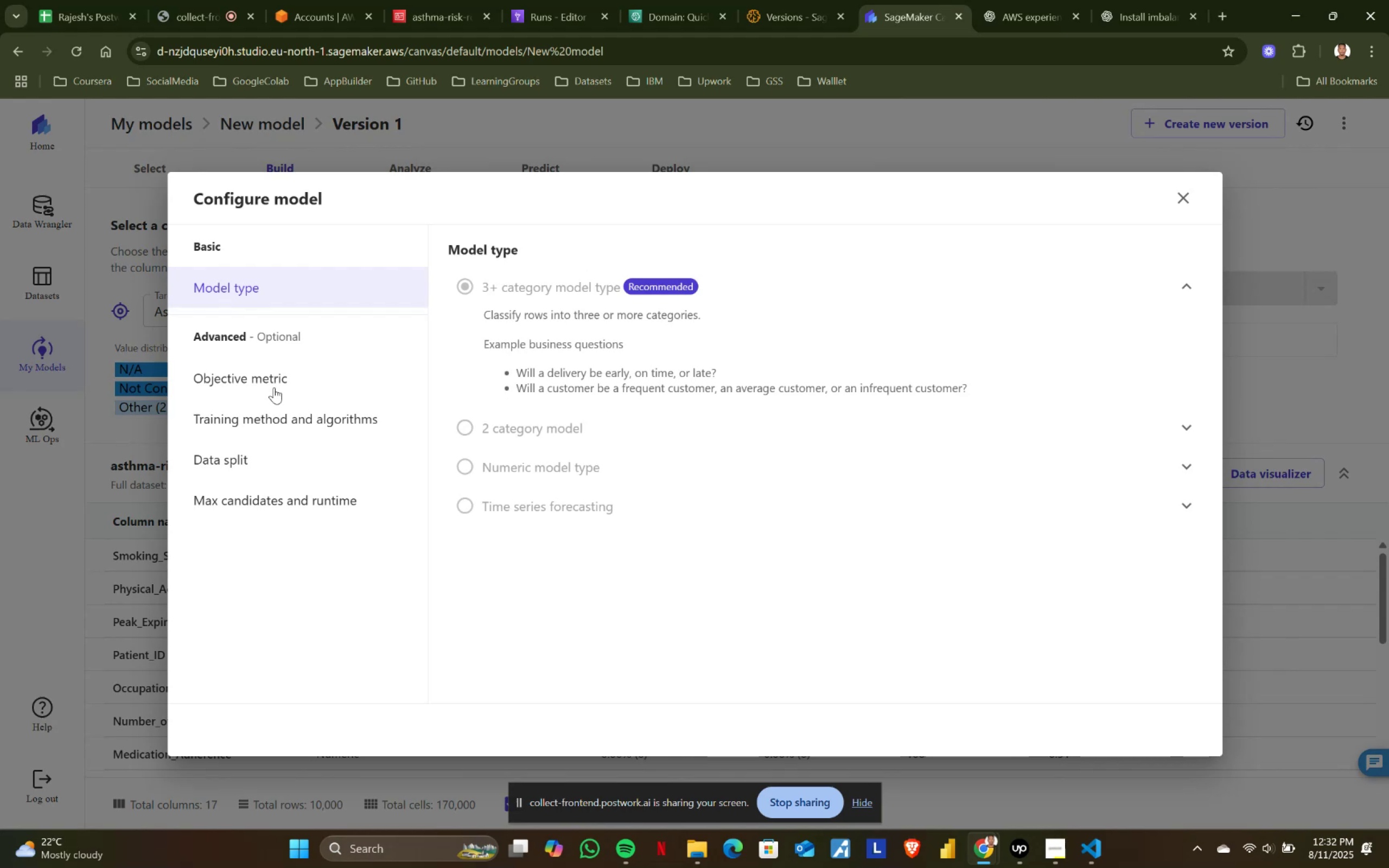 
left_click([247, 332])
 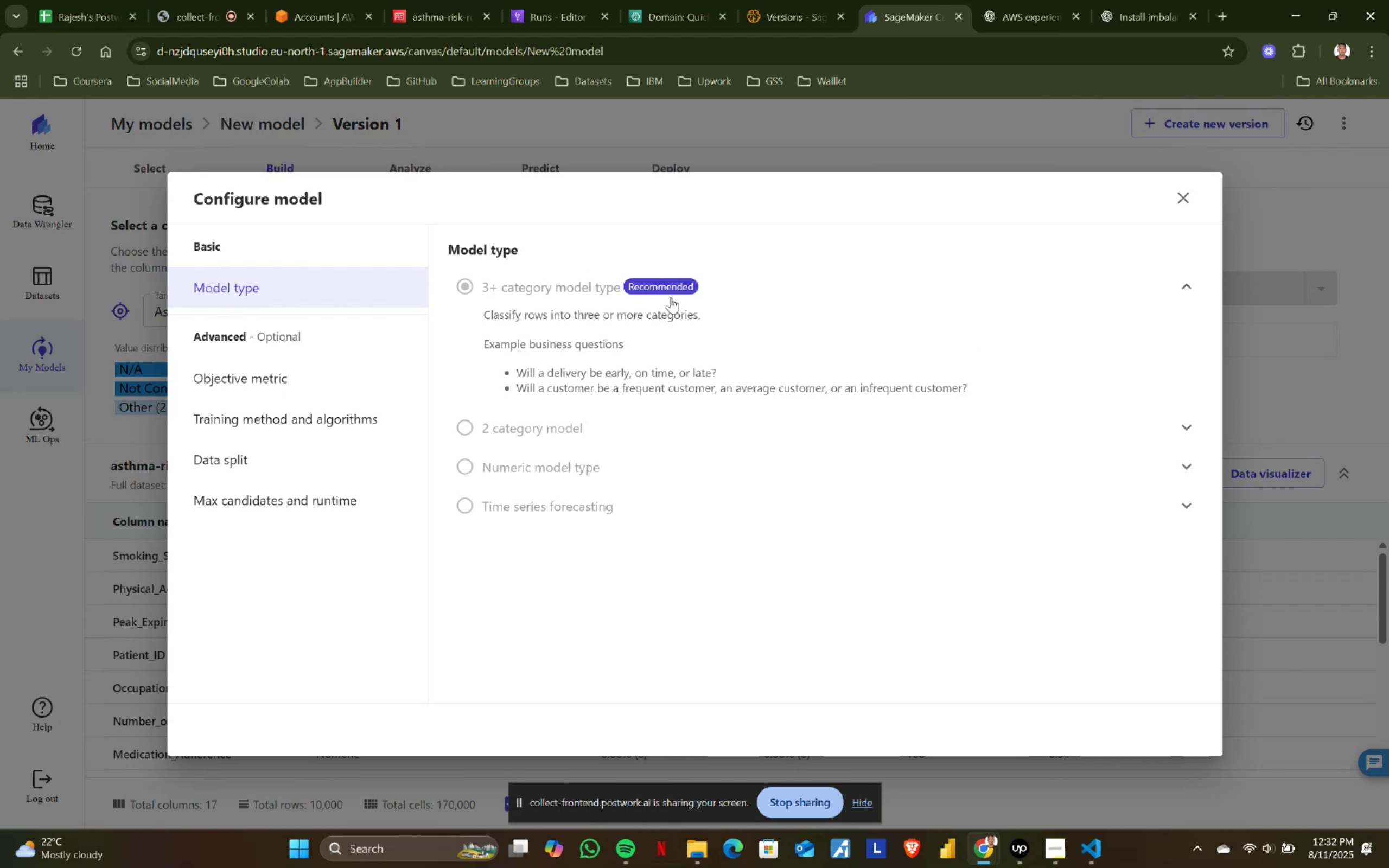 
left_click([205, 458])
 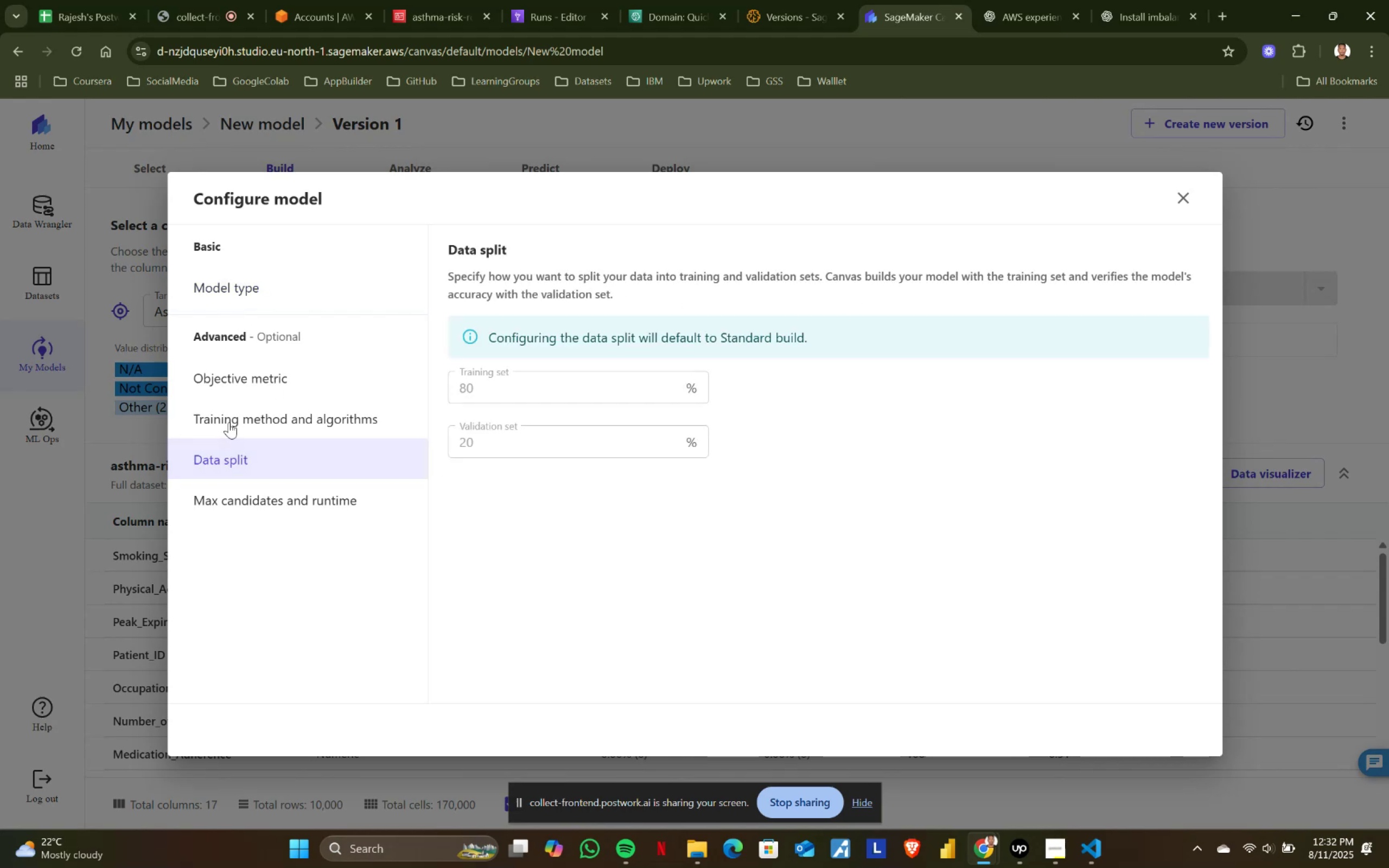 
left_click([231, 420])
 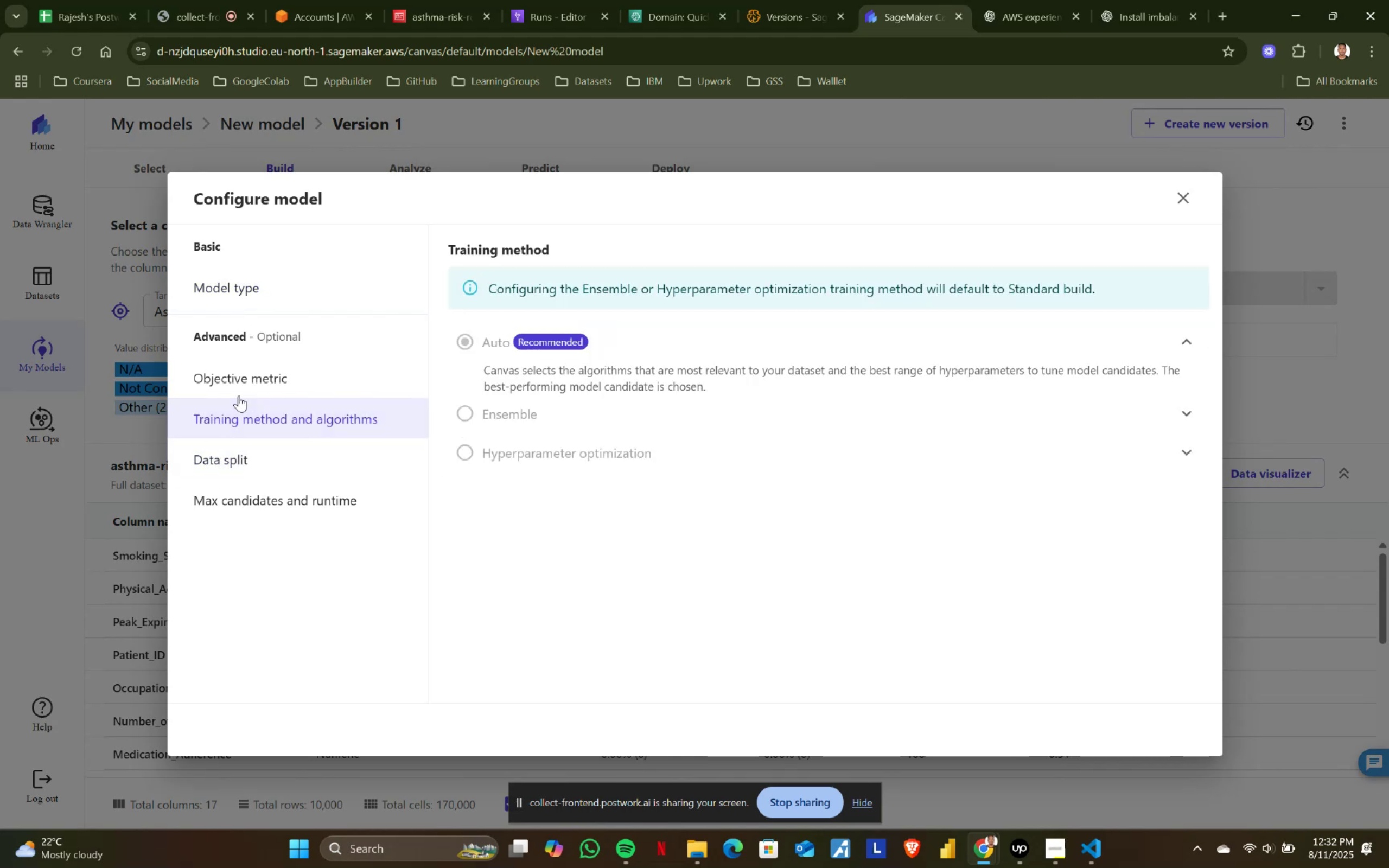 
left_click([241, 385])
 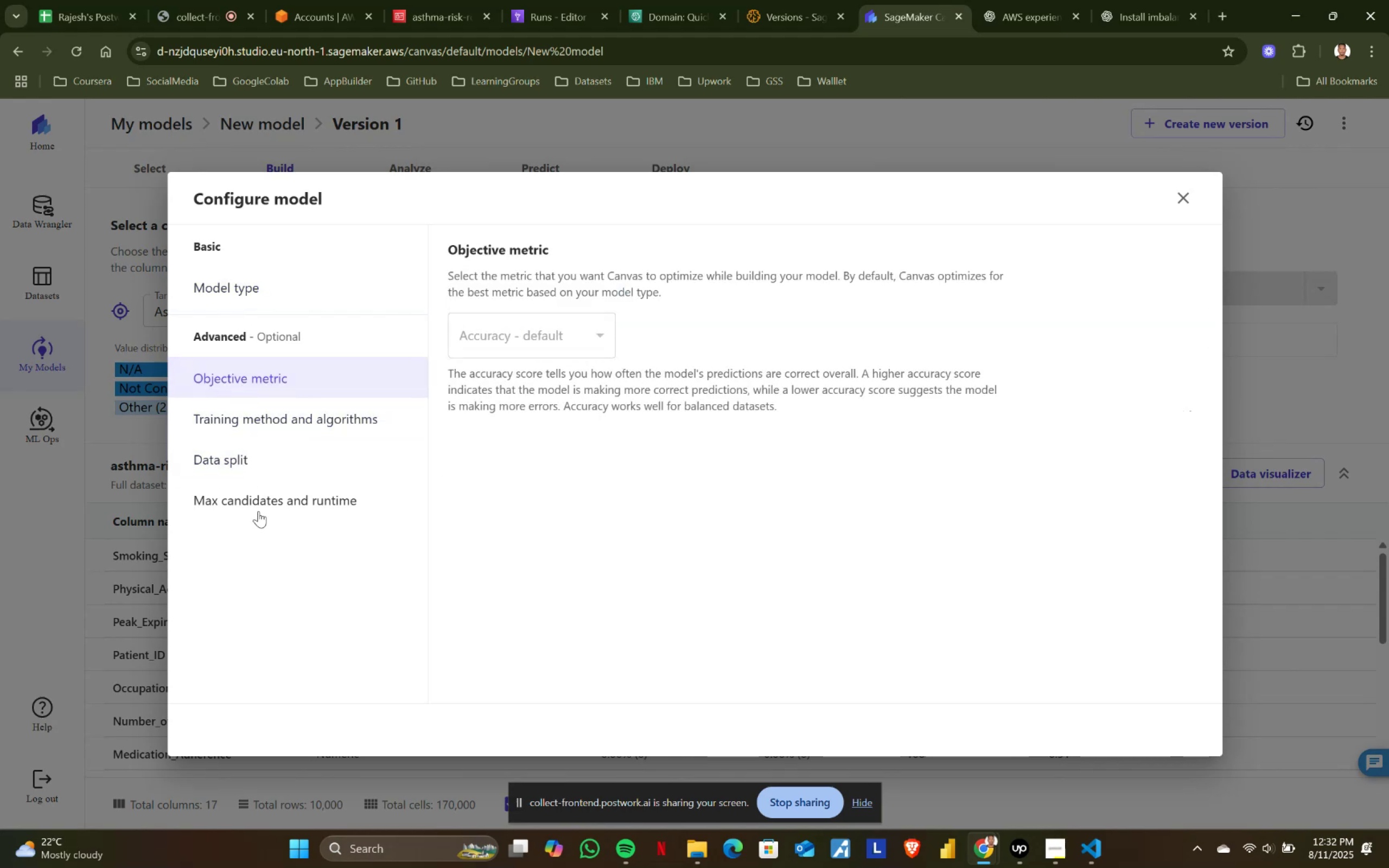 
left_click([259, 502])
 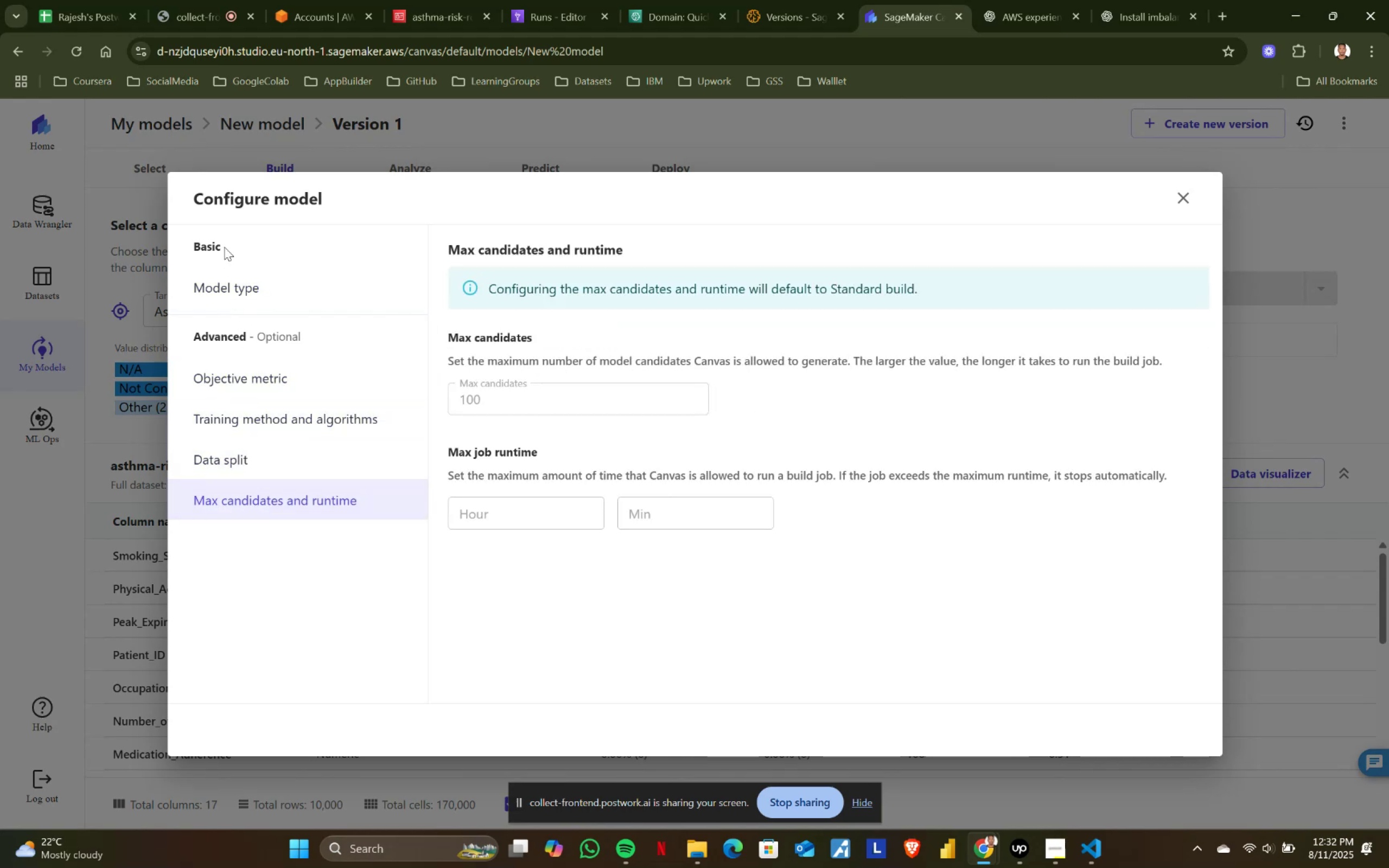 
double_click([224, 285])
 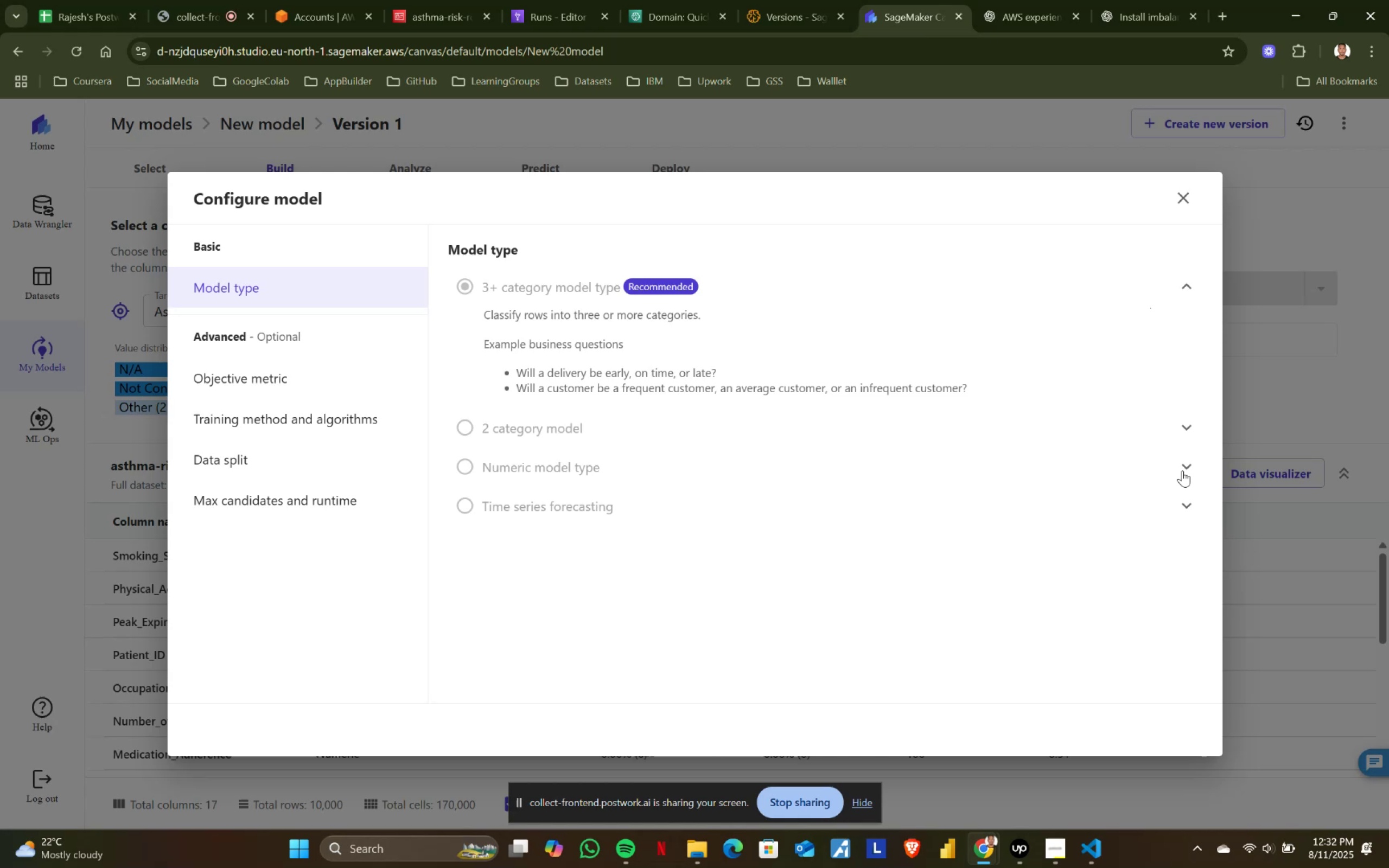 
left_click([1182, 467])
 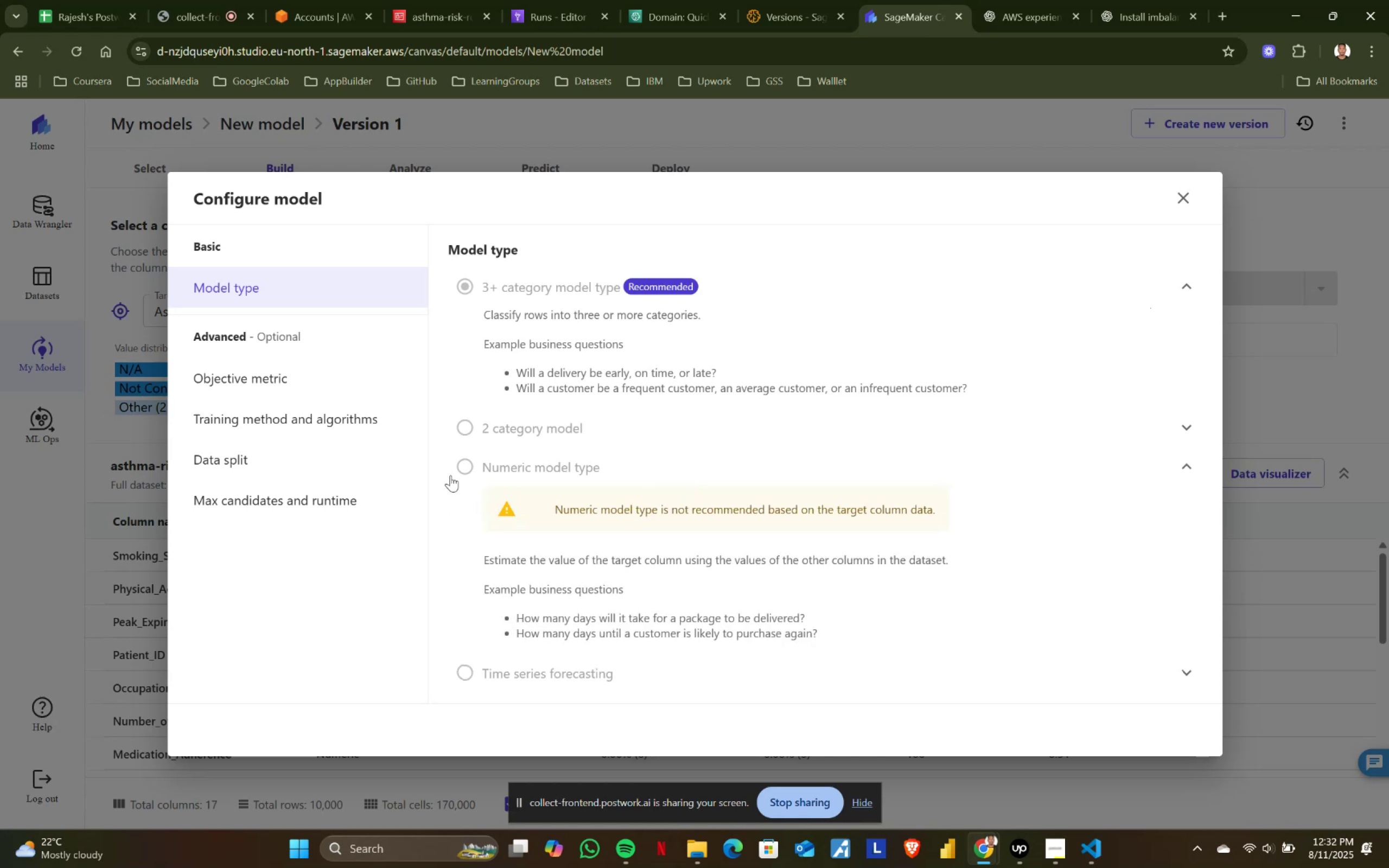 
double_click([463, 417])
 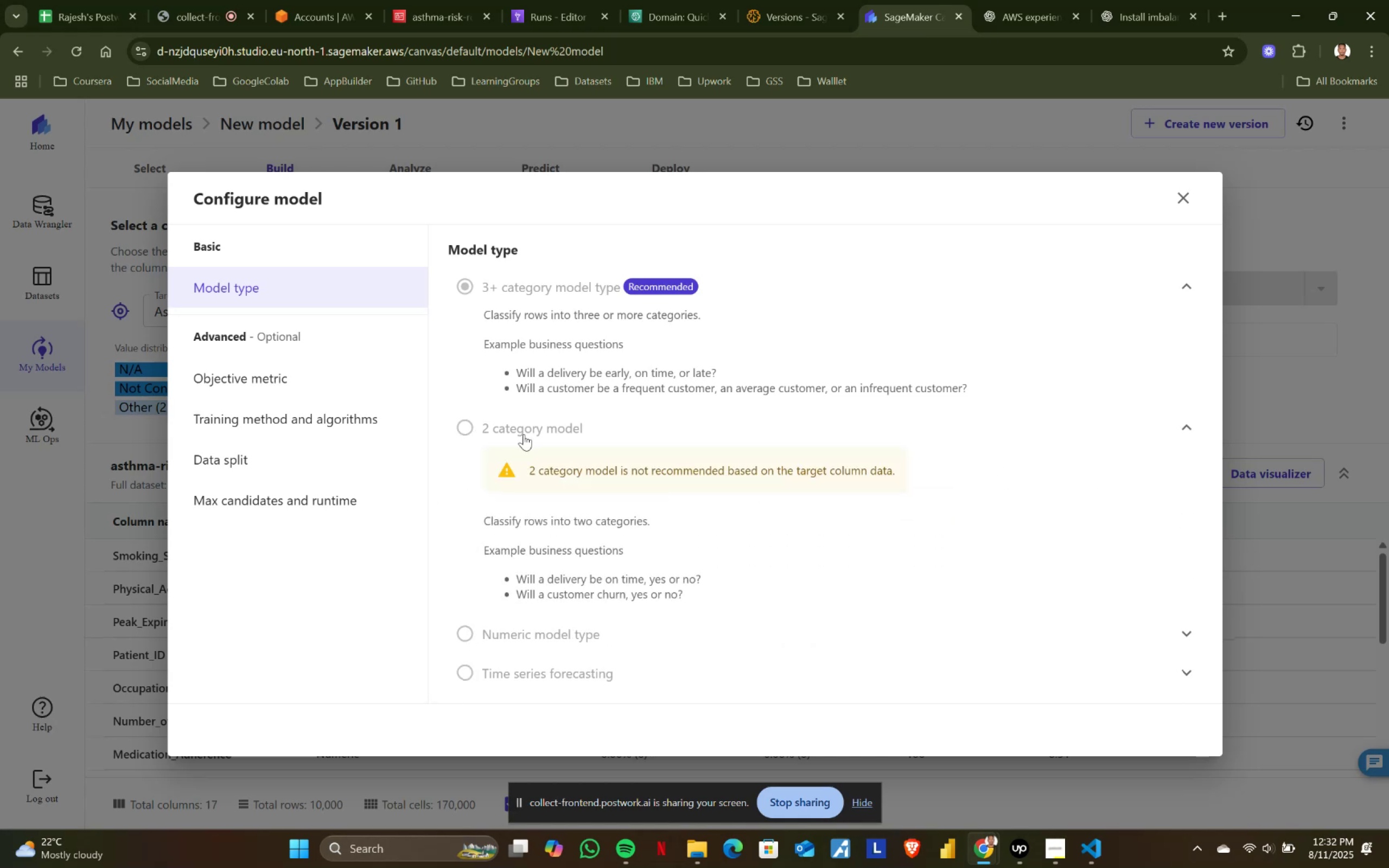 
left_click([524, 434])
 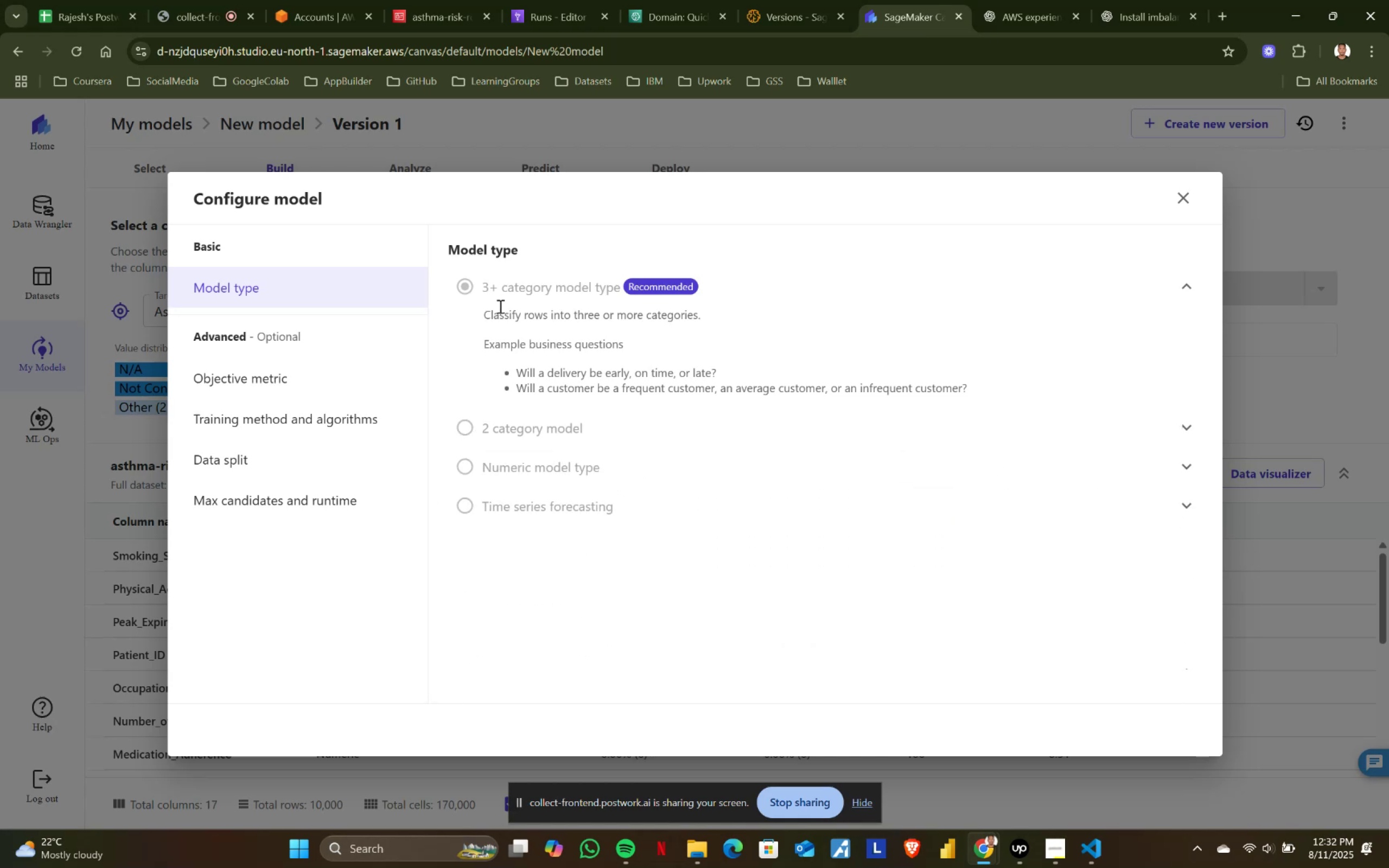 
left_click([499, 303])
 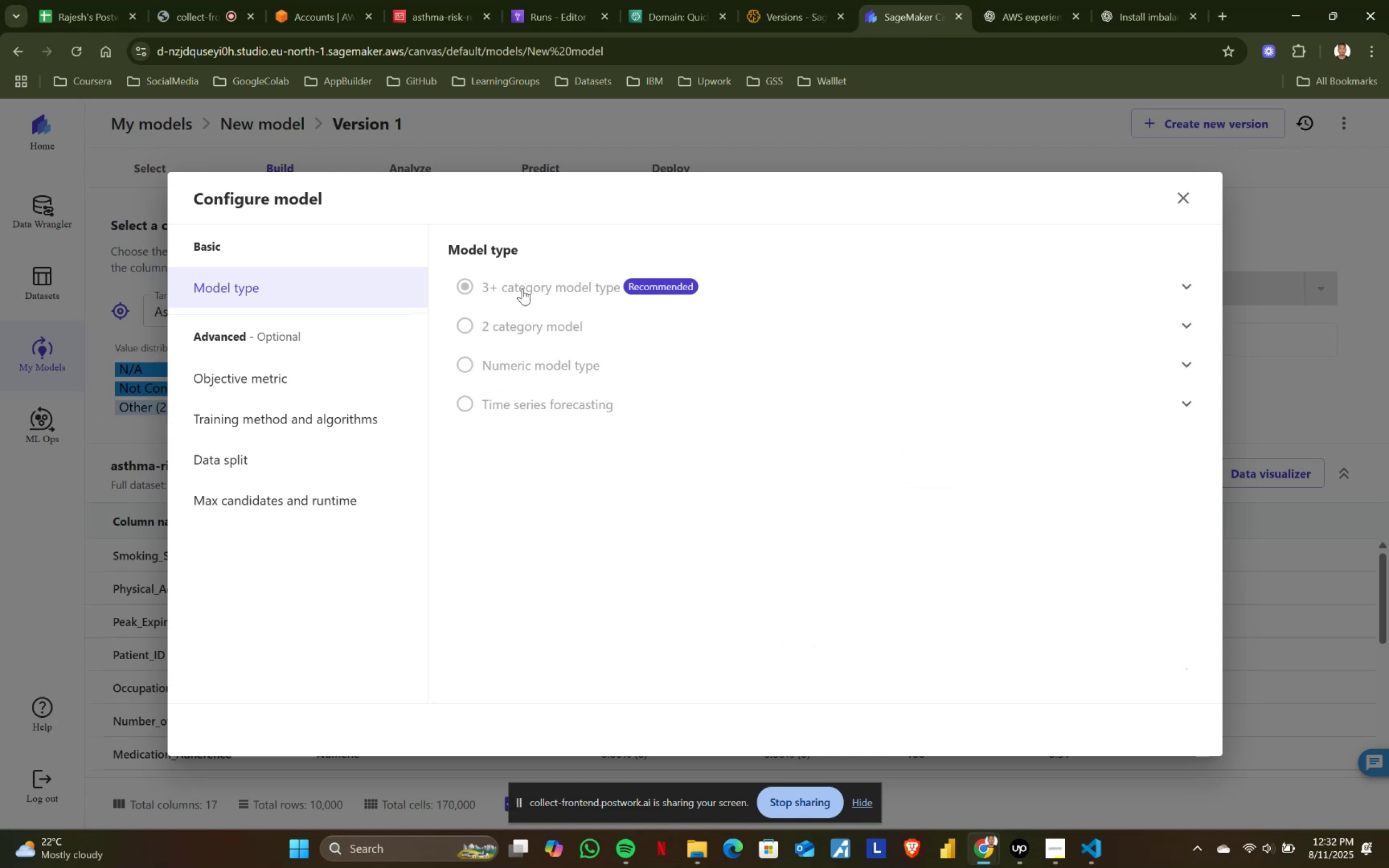 
left_click([523, 289])
 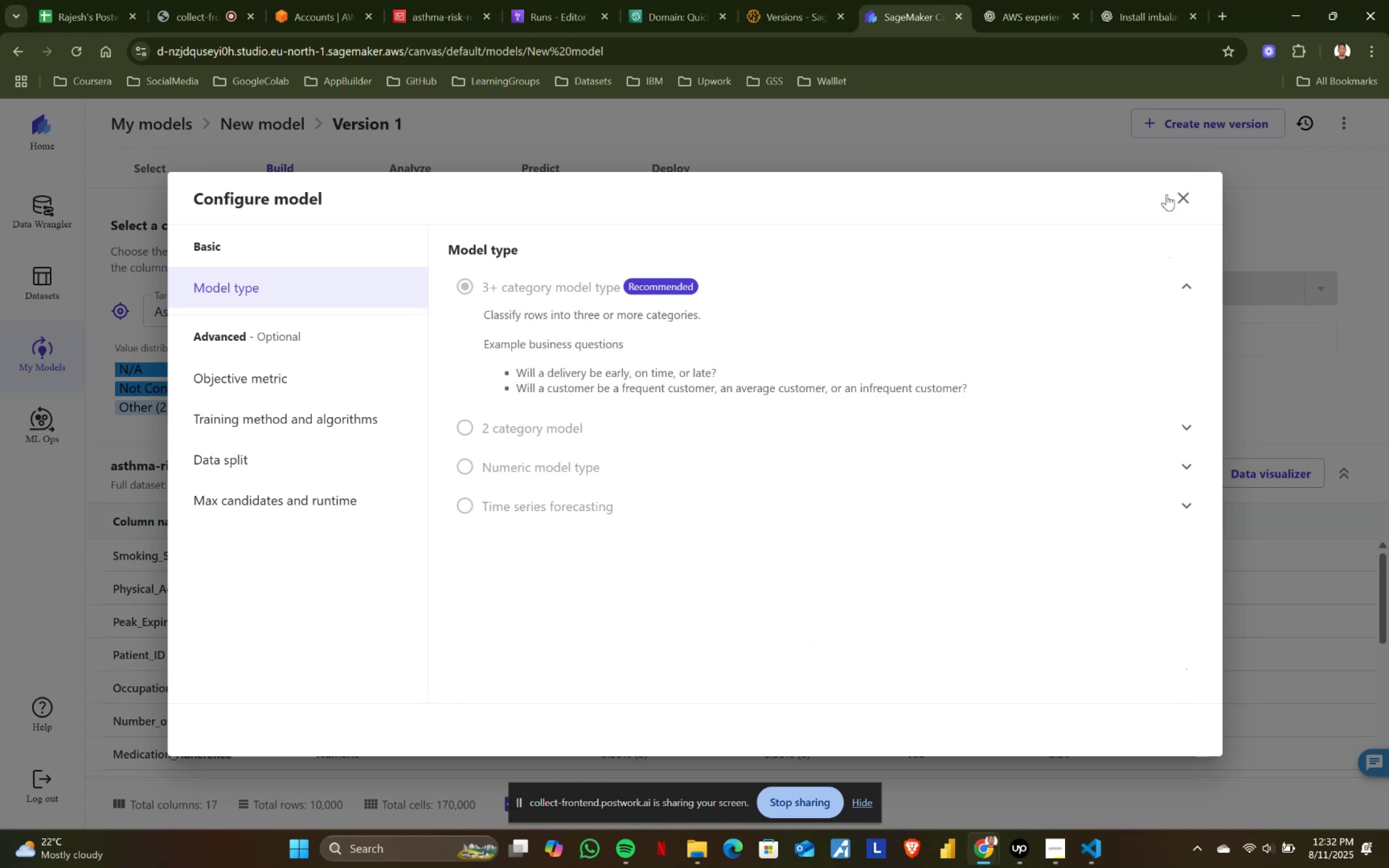 
left_click([1186, 199])
 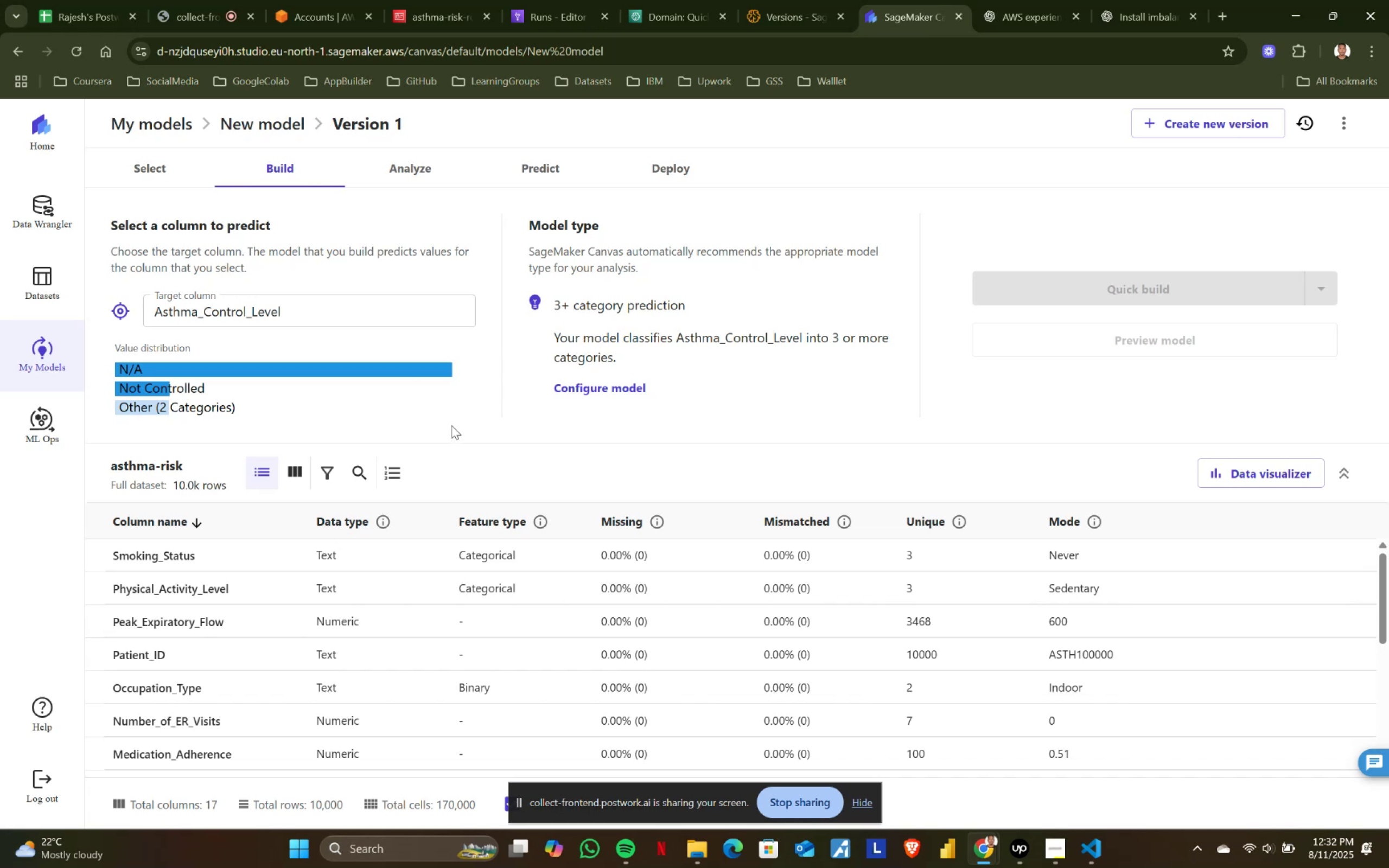 
left_click([320, 470])
 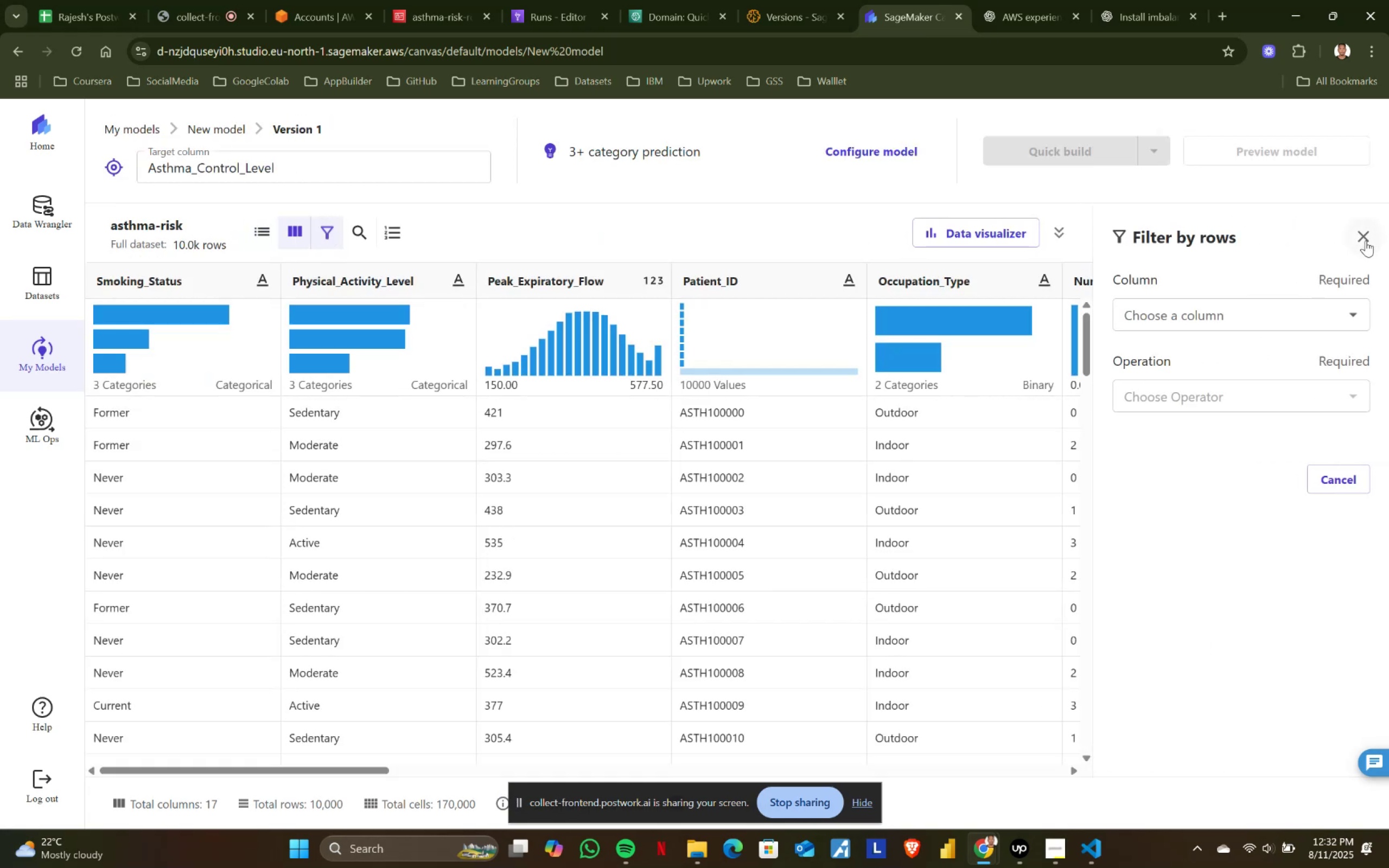 
left_click([1366, 240])
 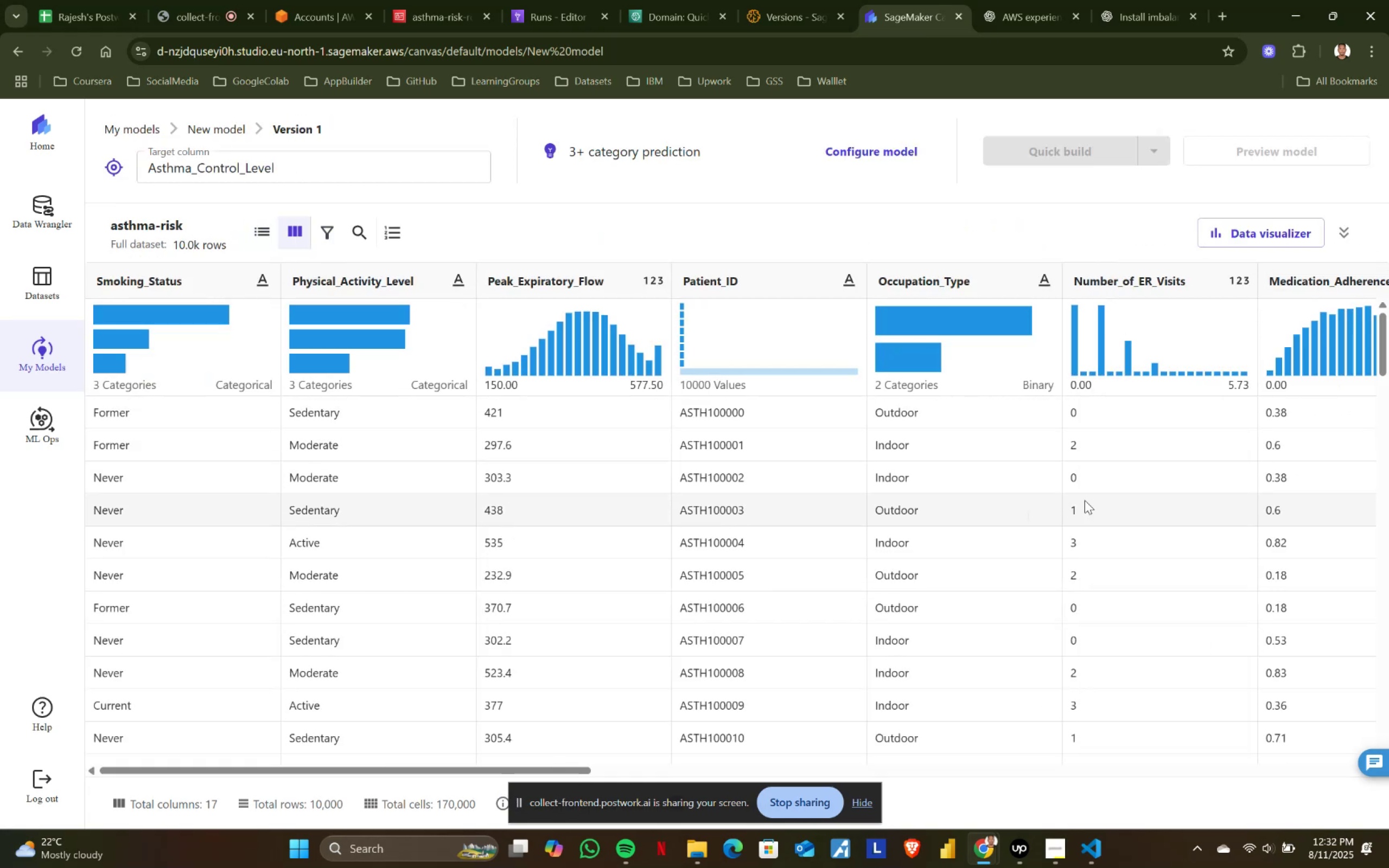 
scroll: coordinate [701, 305], scroll_direction: up, amount: 4.0
 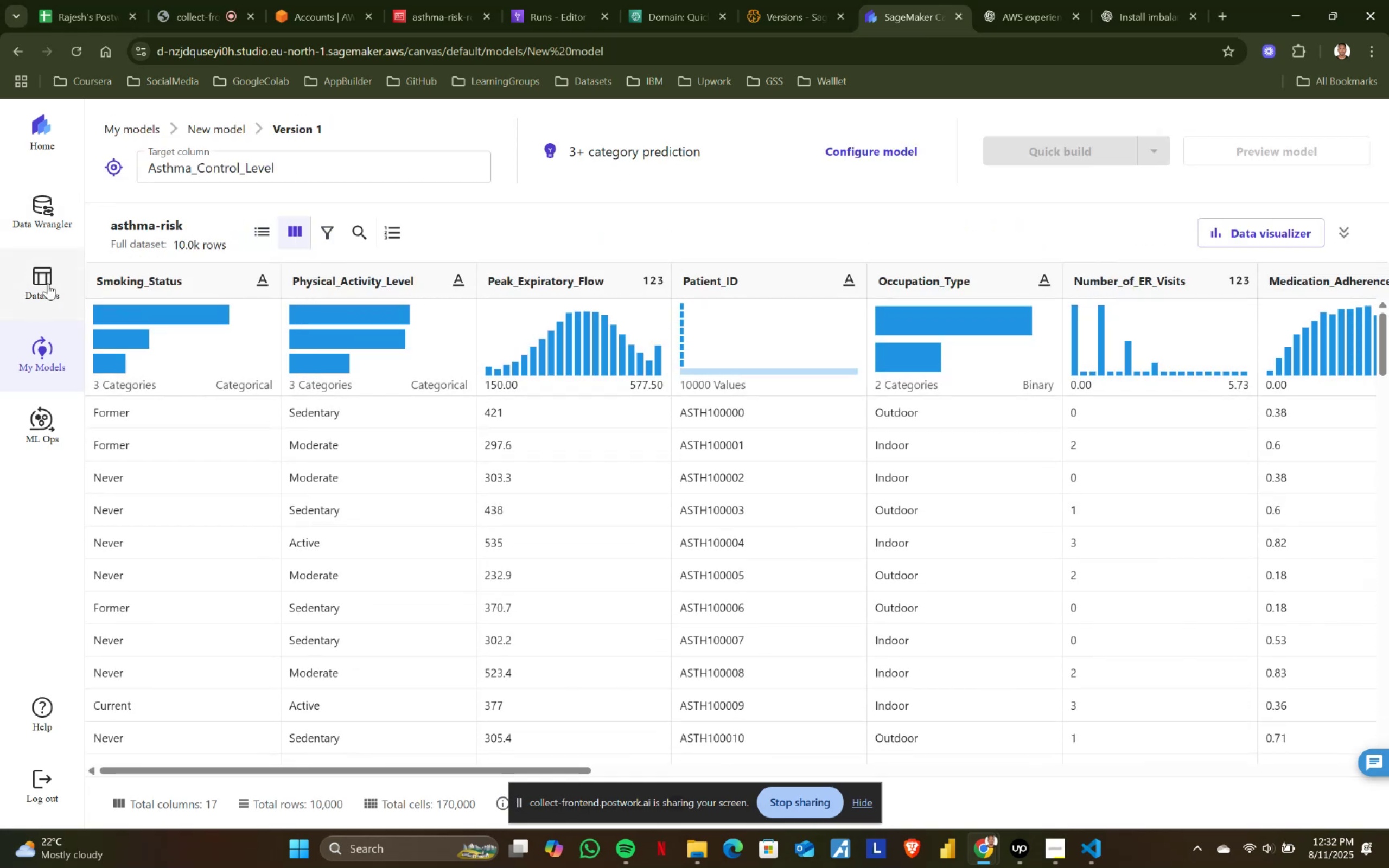 
left_click([38, 217])
 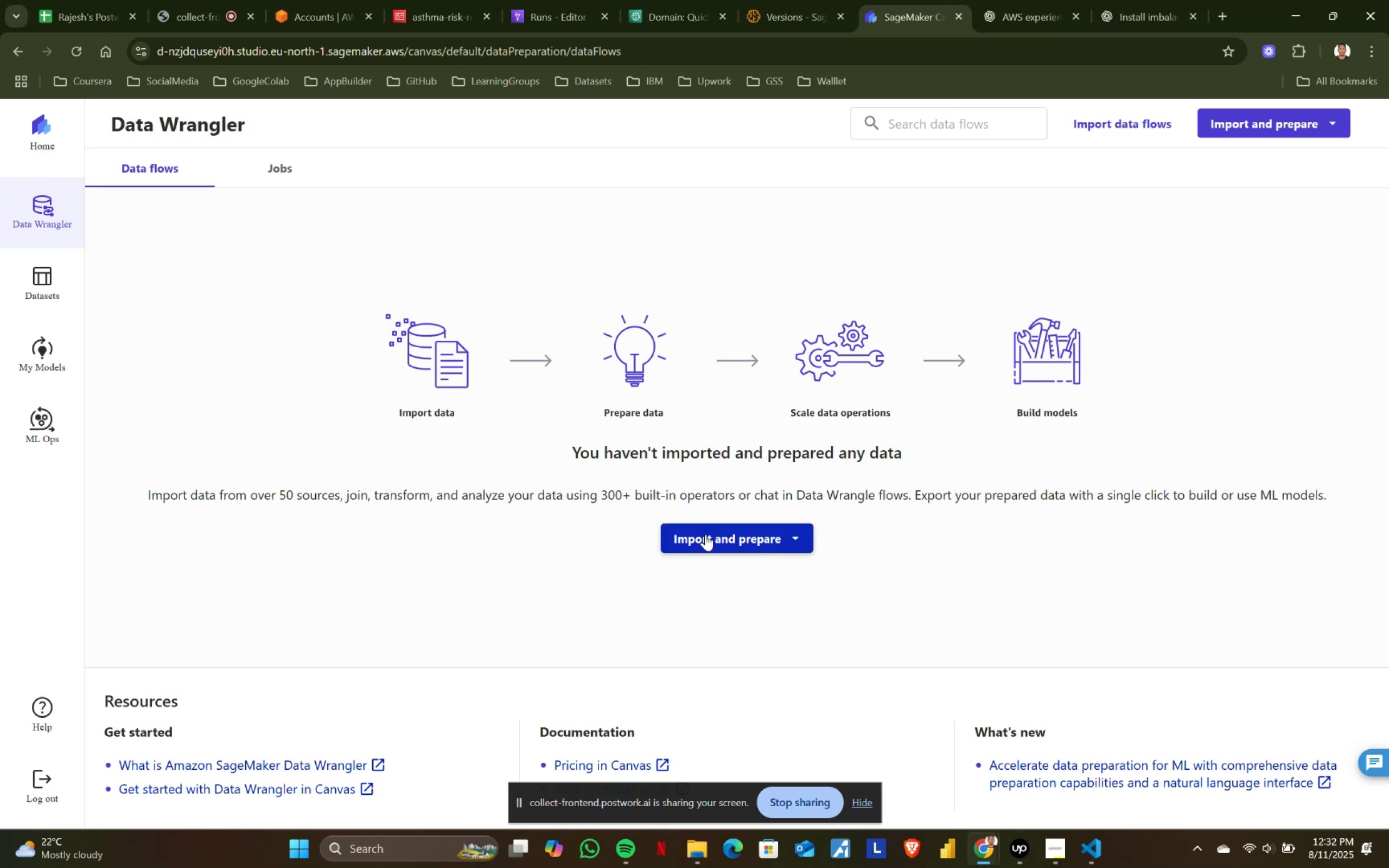 
left_click([705, 535])
 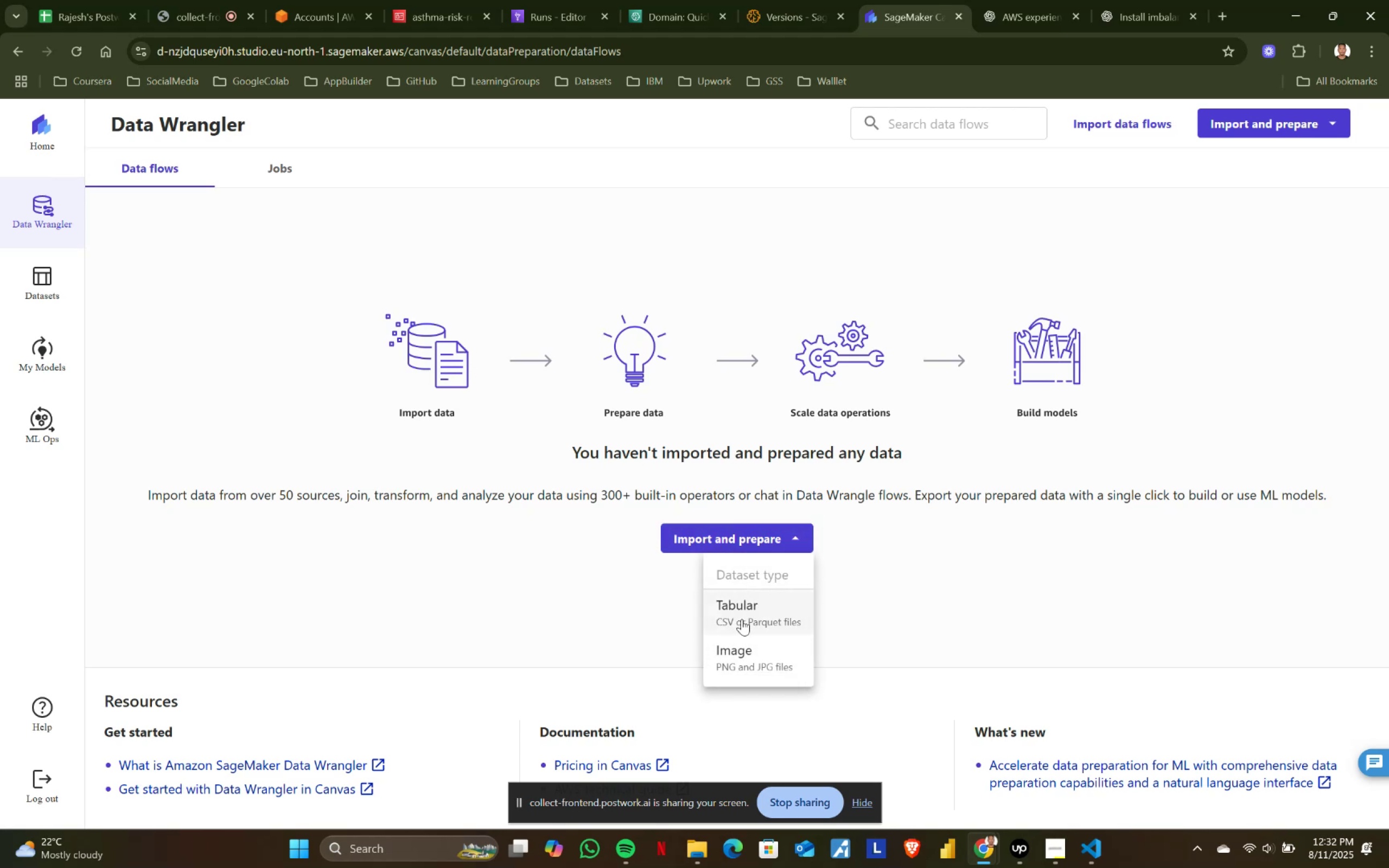 
left_click([742, 620])
 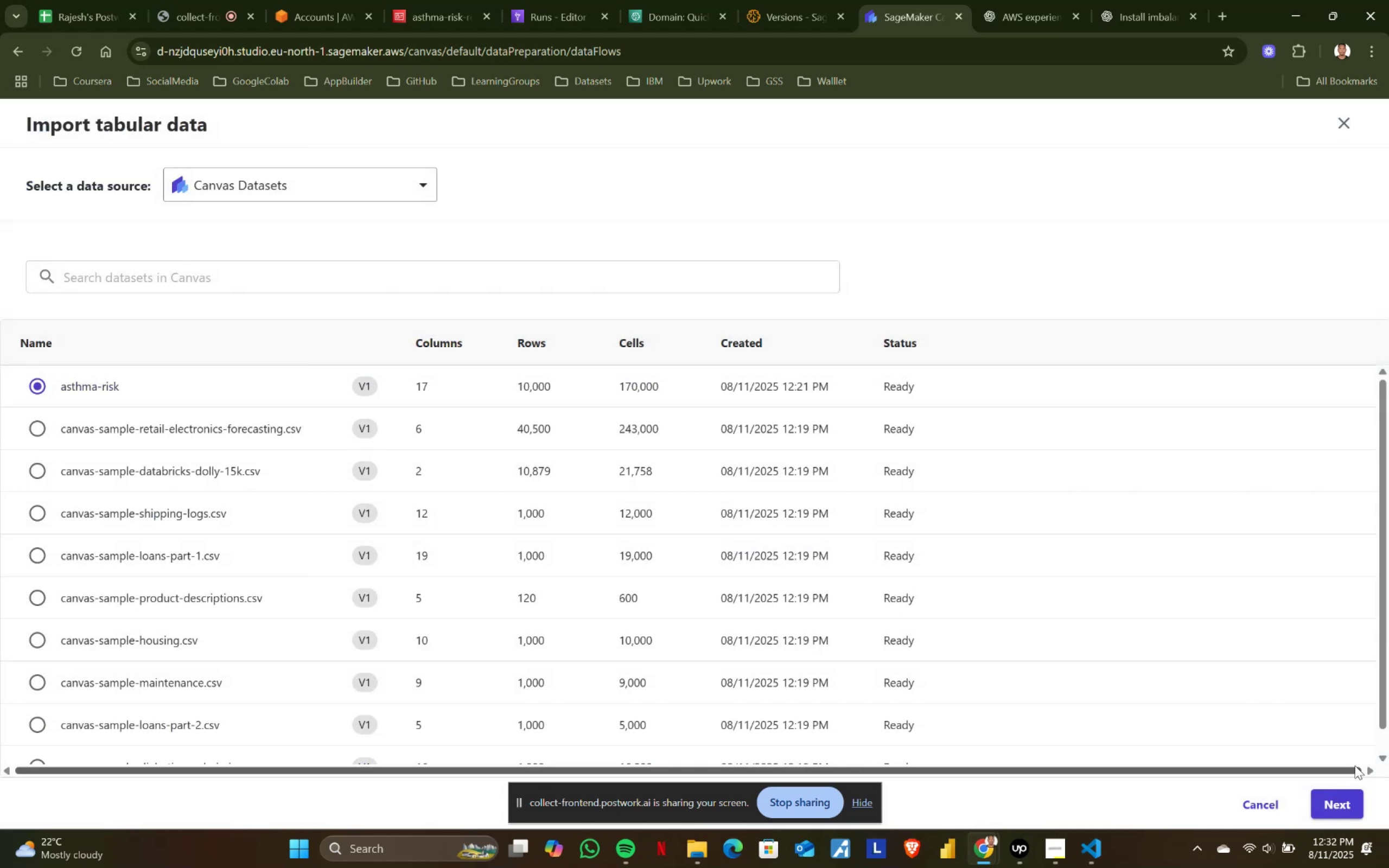 
left_click([1336, 801])
 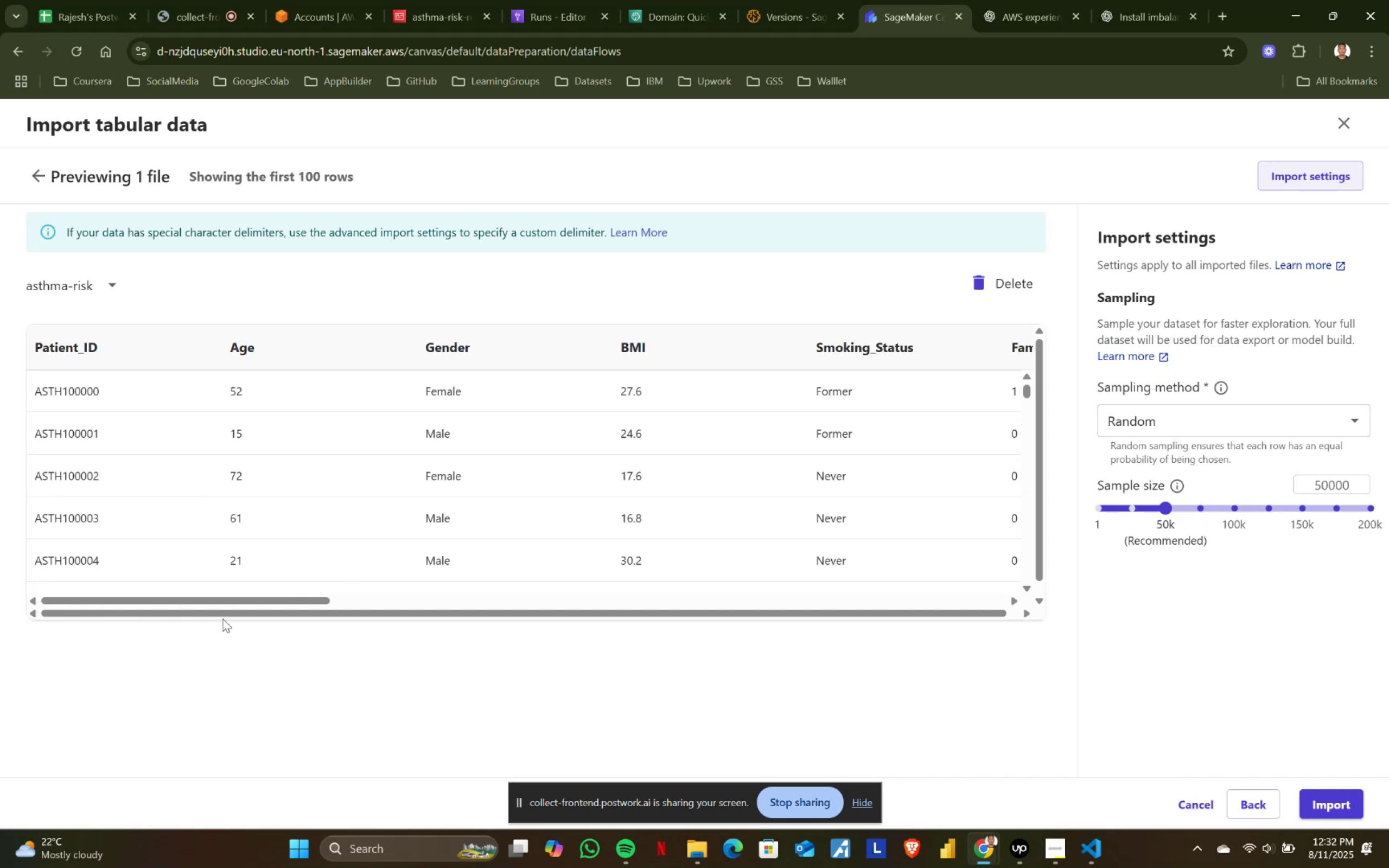 
wait(5.81)
 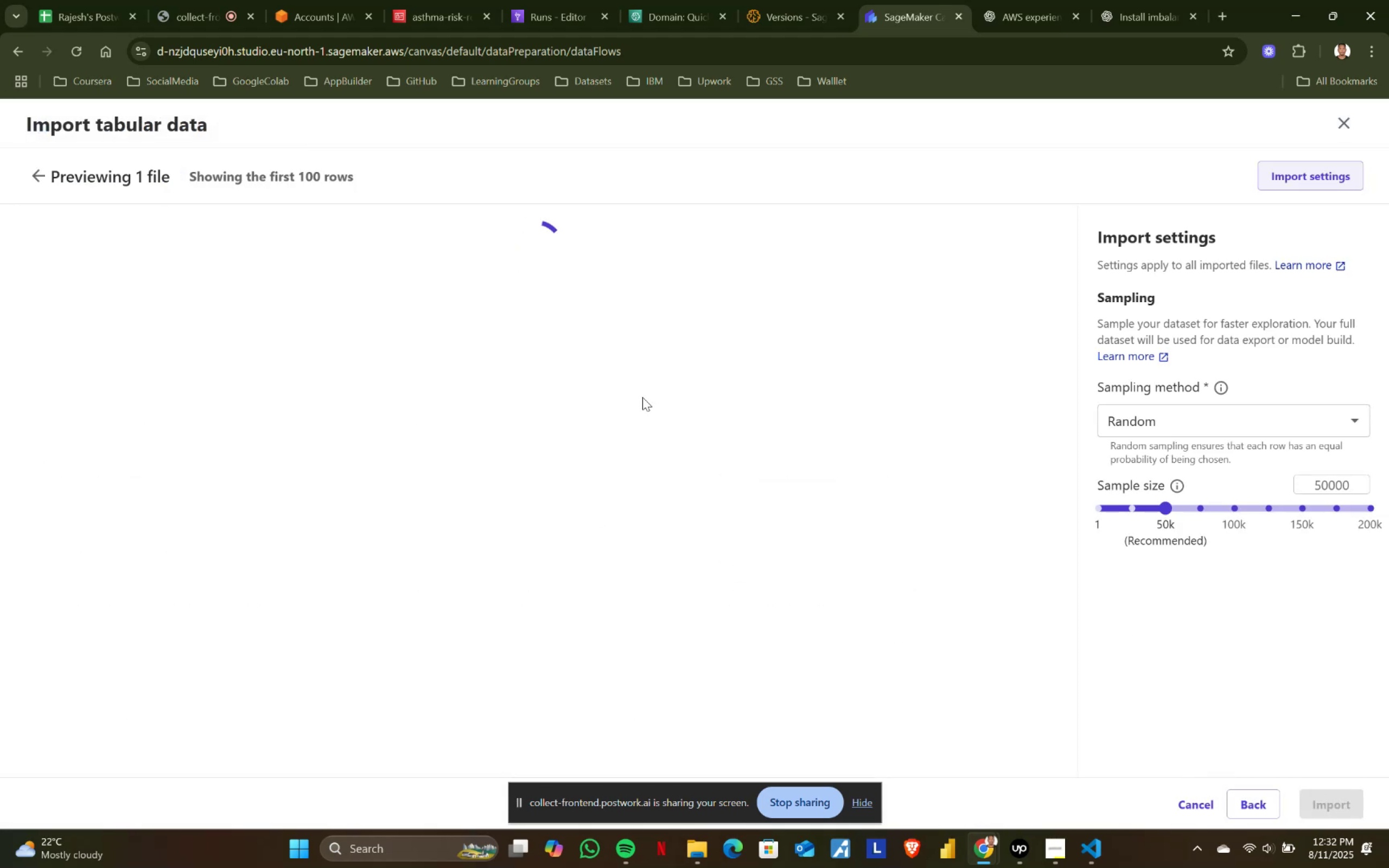 
left_click([1317, 801])
 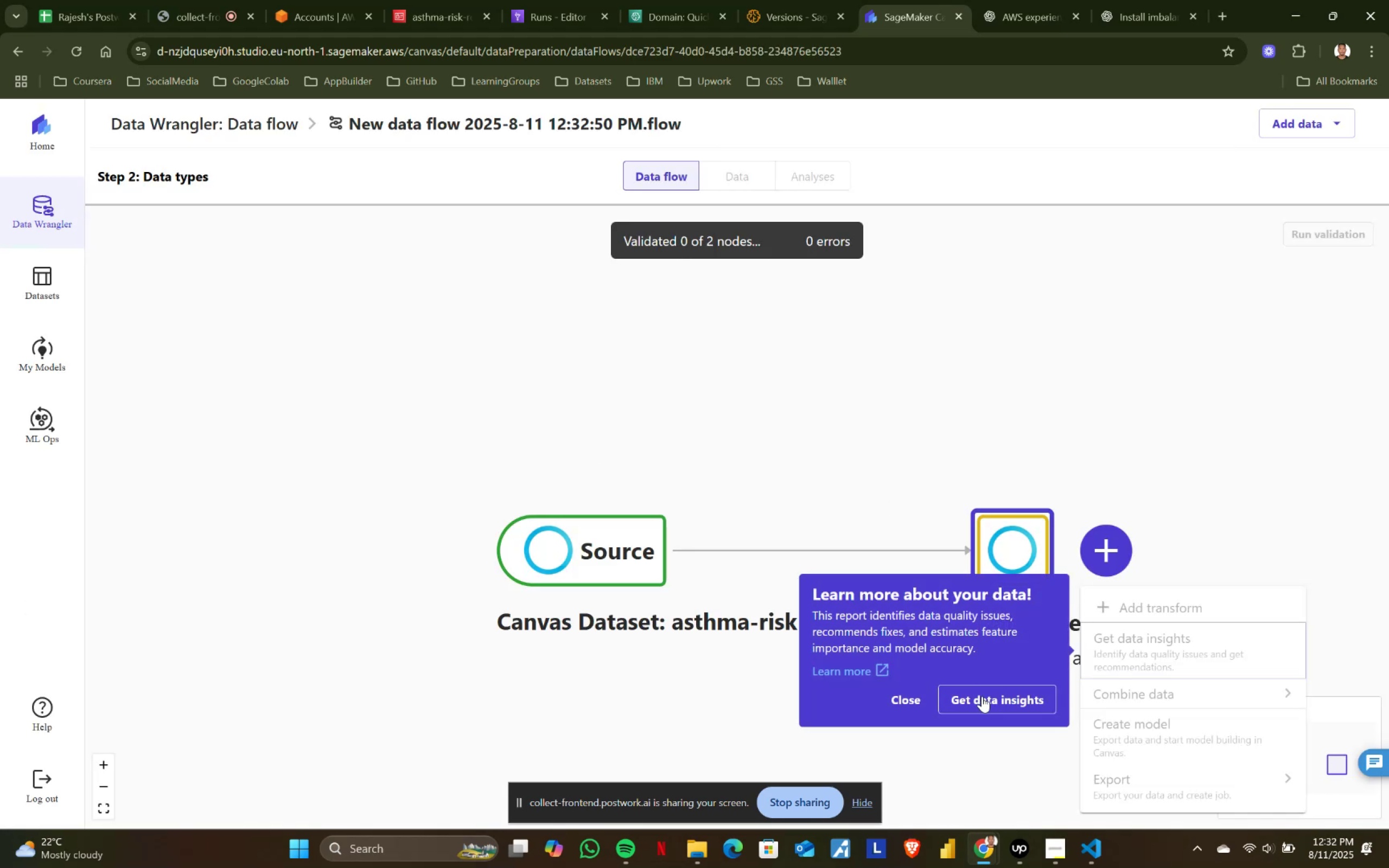 
wait(7.38)
 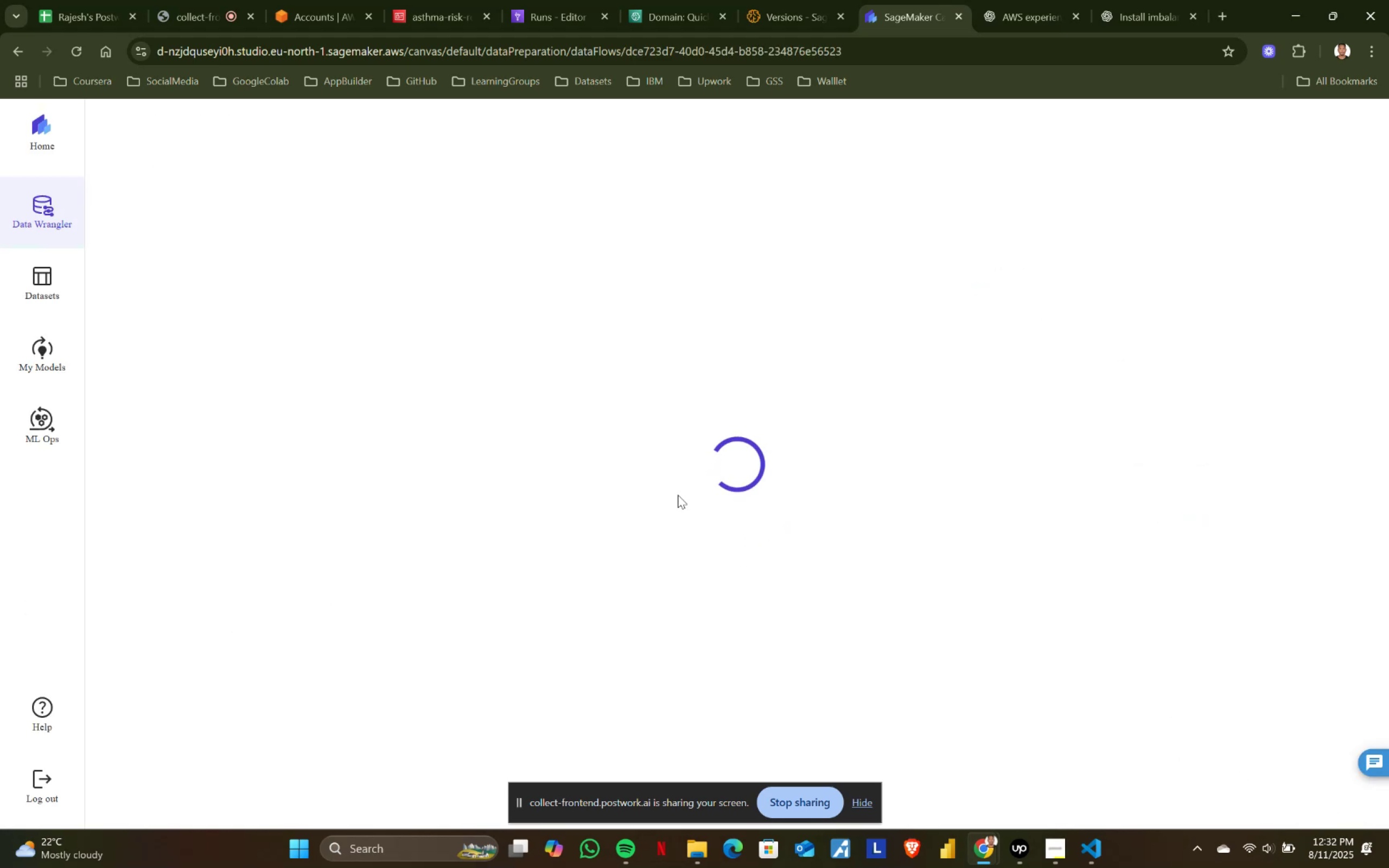 
scroll: coordinate [763, 602], scroll_direction: down, amount: 2.0
 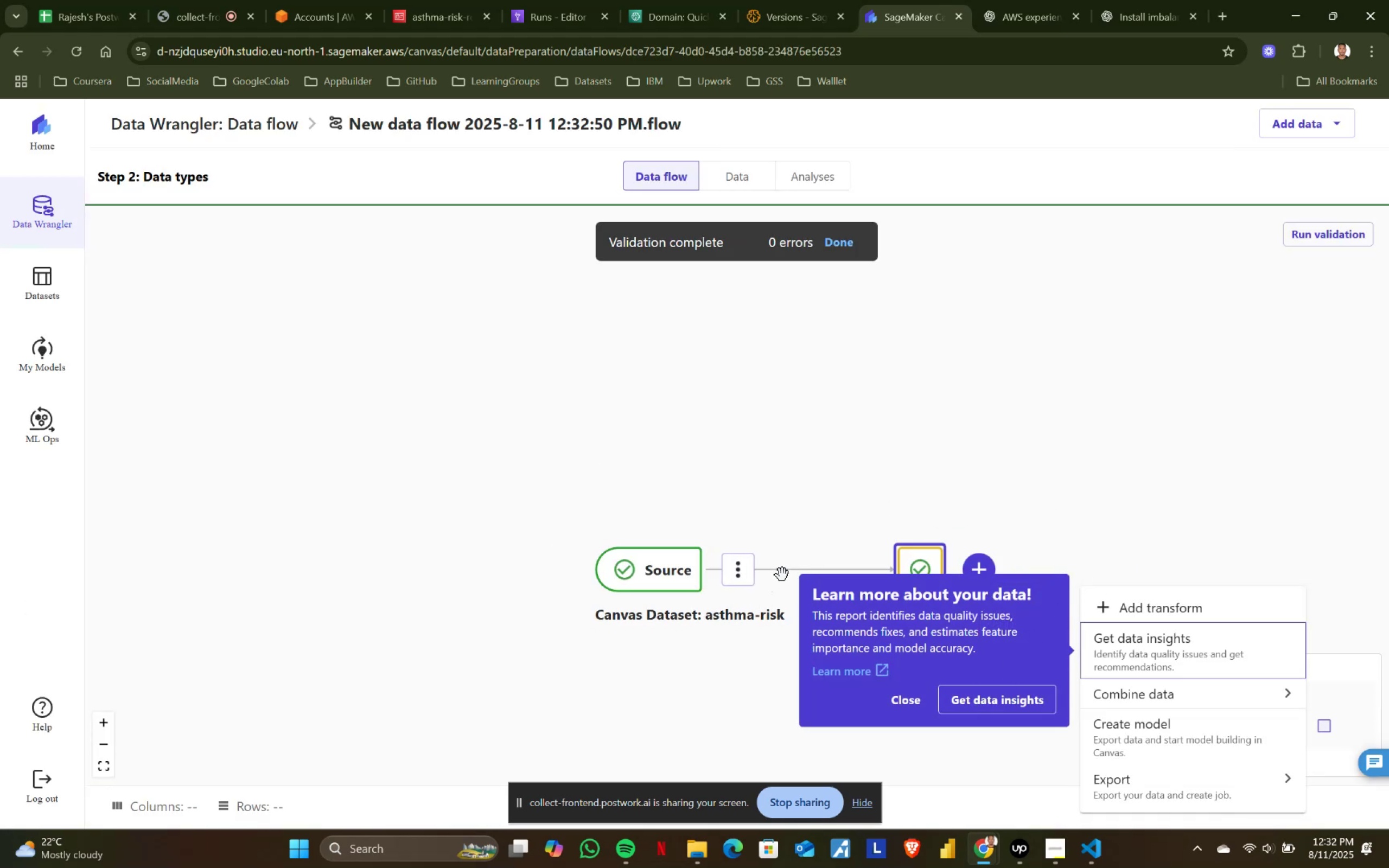 
scroll: coordinate [782, 575], scroll_direction: up, amount: 2.0
 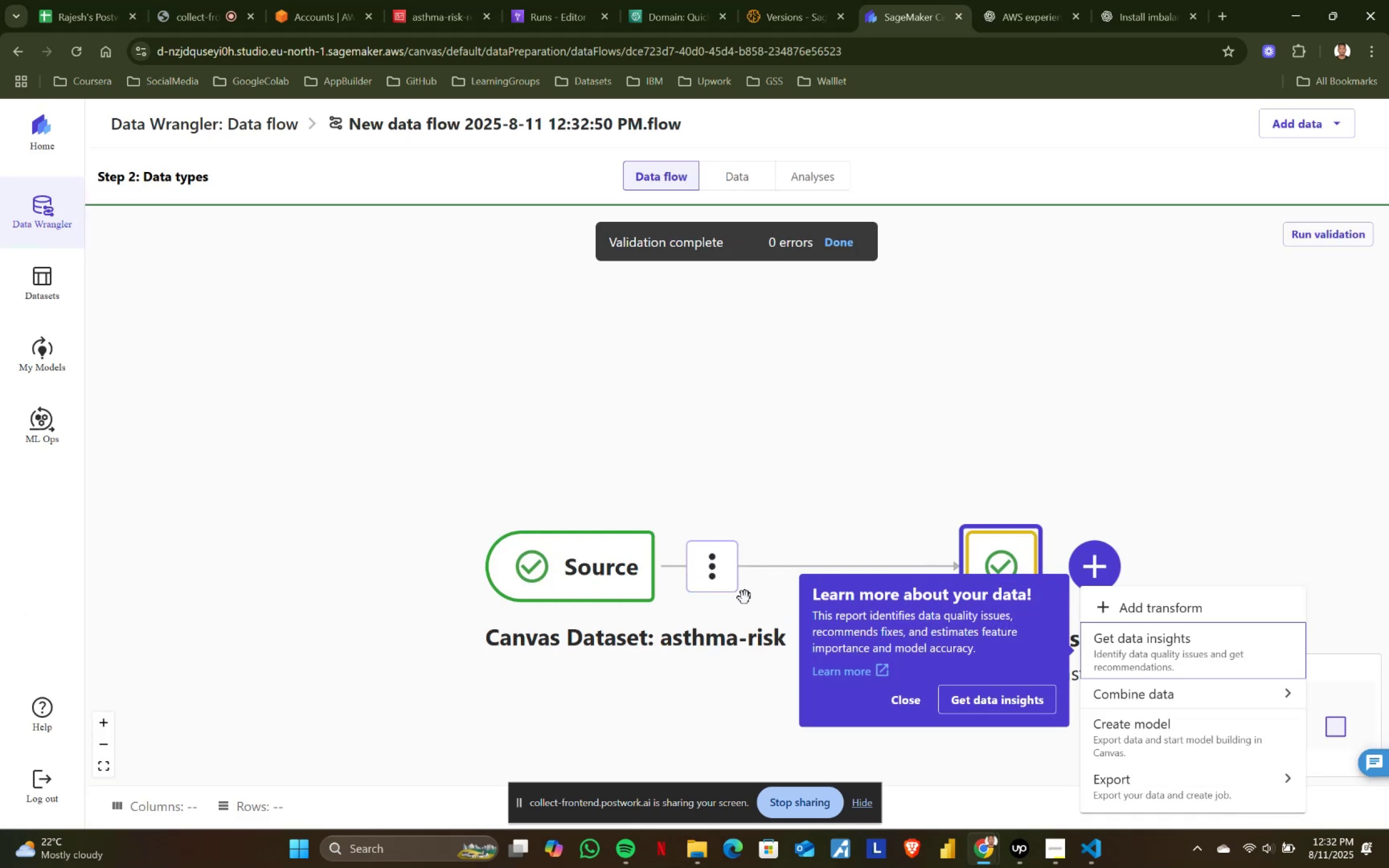 
left_click_drag(start_coordinate=[700, 648], to_coordinate=[705, 652])
 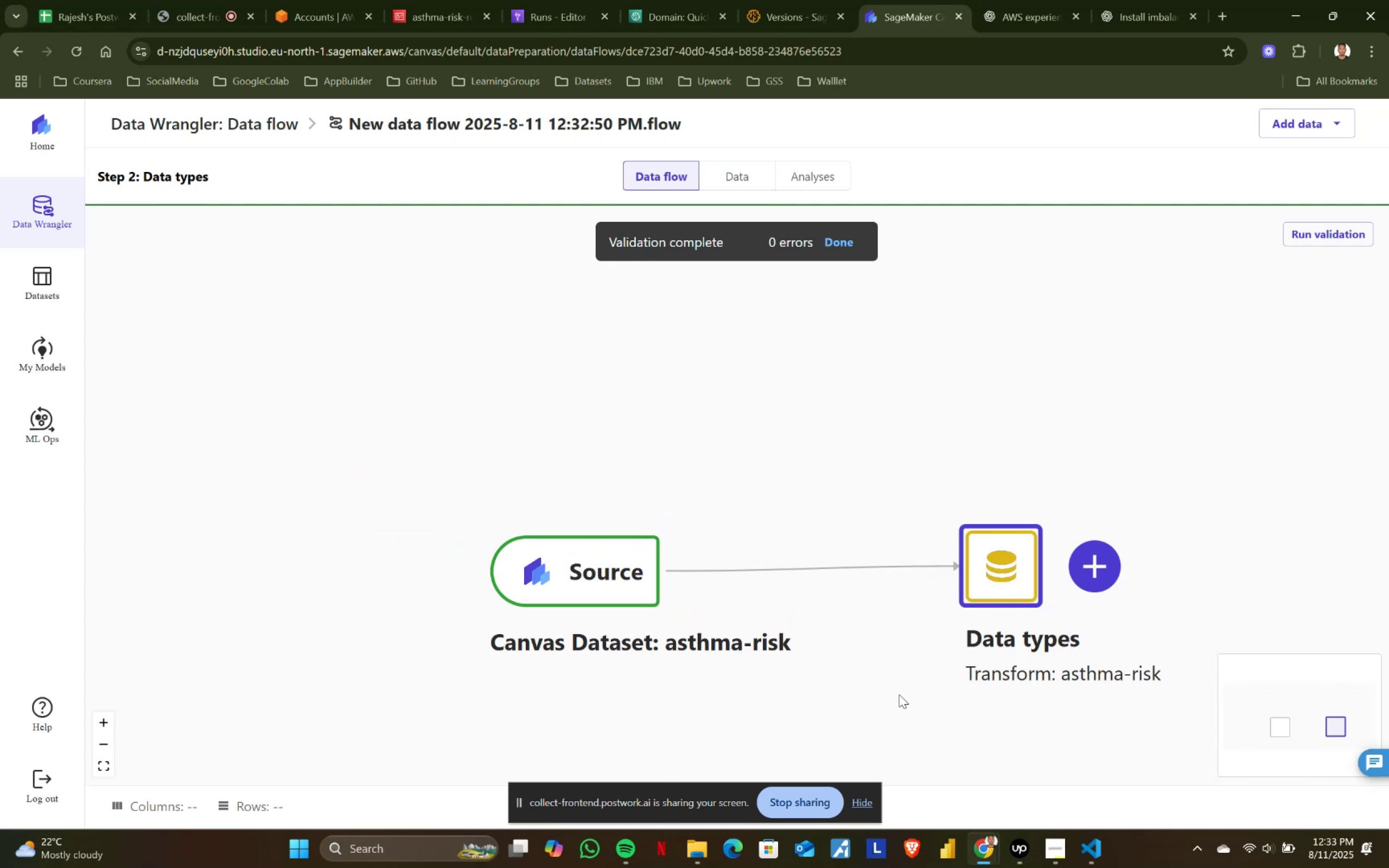 
scroll: coordinate [850, 601], scroll_direction: down, amount: 1.0
 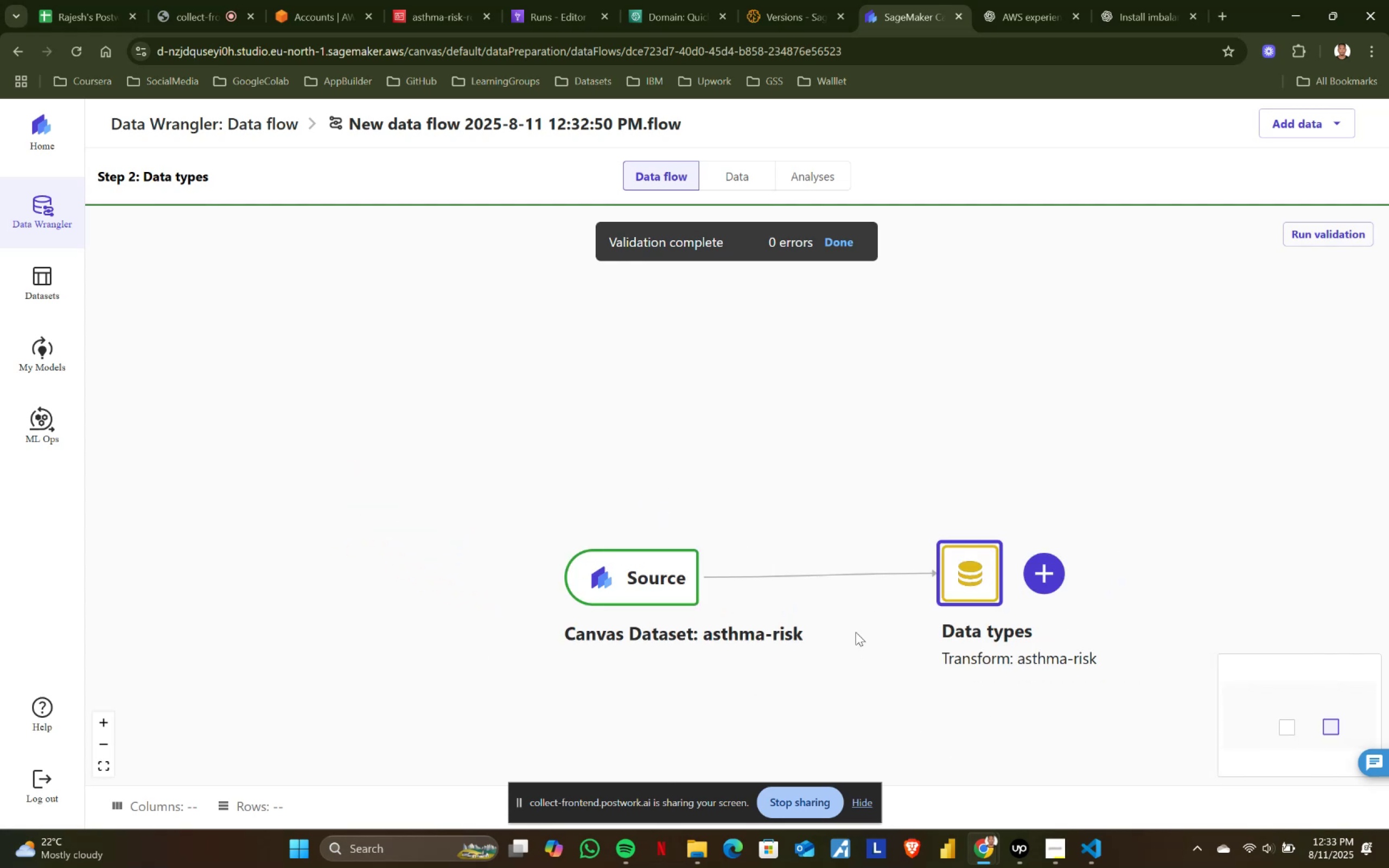 
left_click_drag(start_coordinate=[858, 457], to_coordinate=[731, 324])
 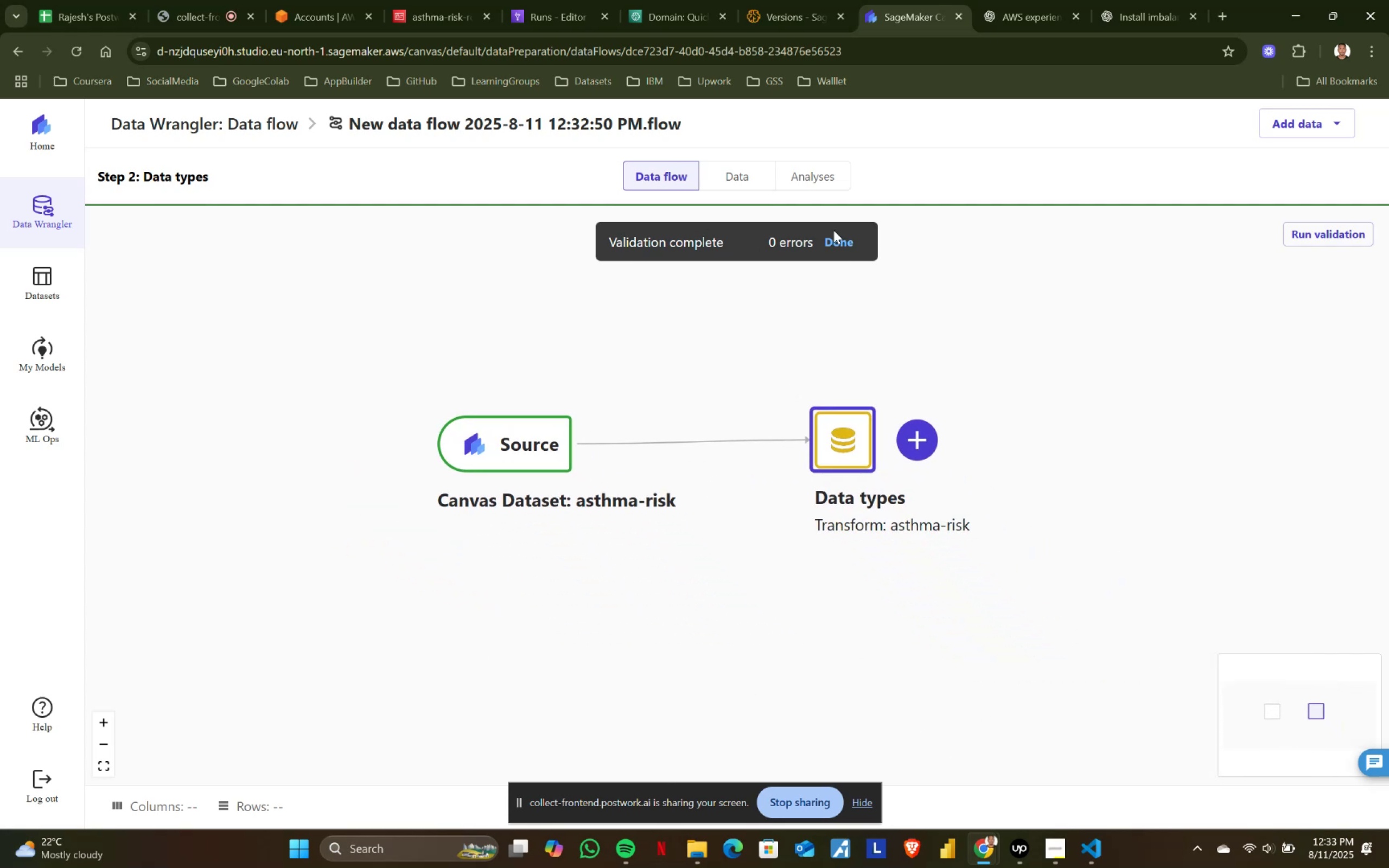 
left_click([833, 240])
 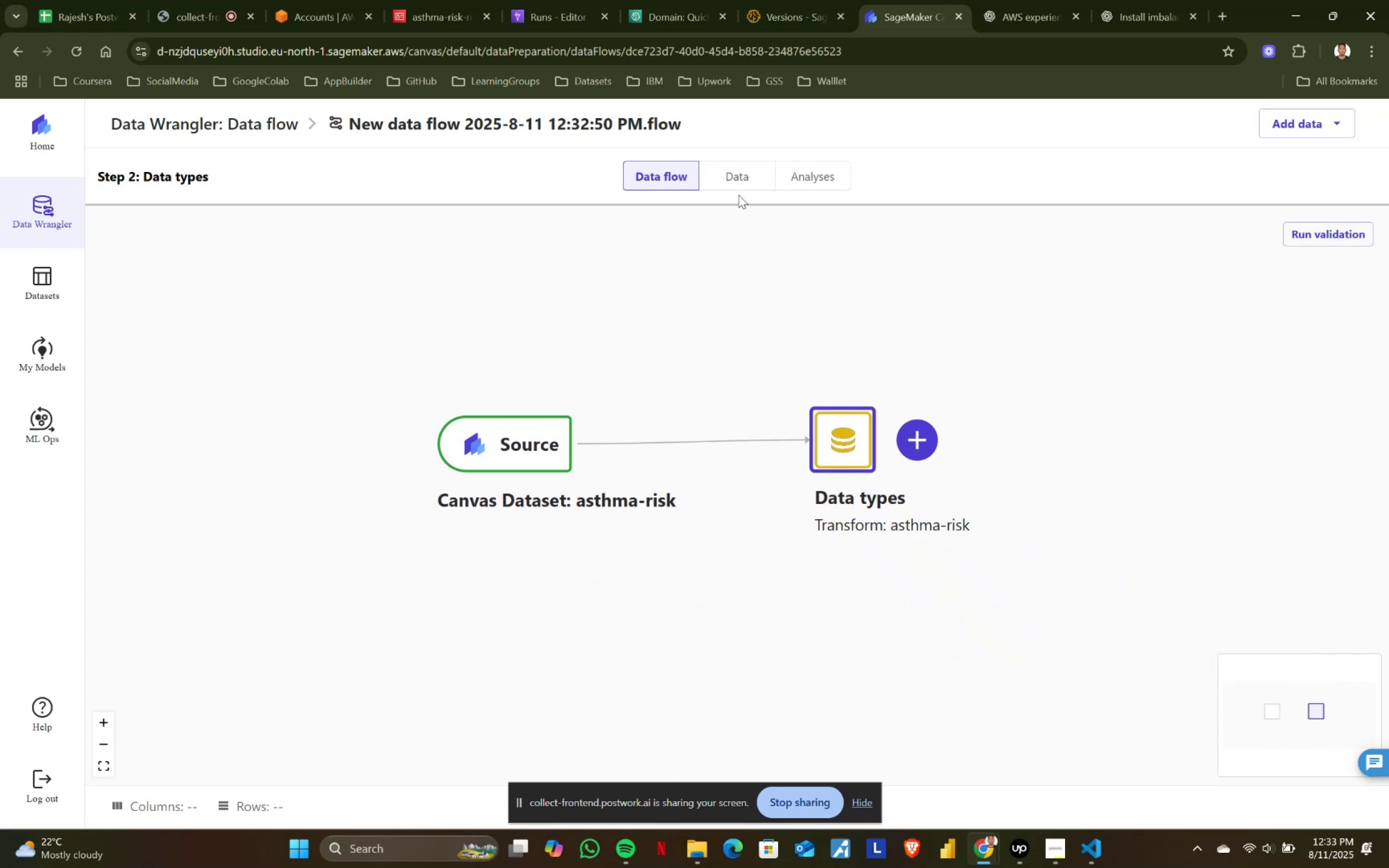 
left_click([737, 183])
 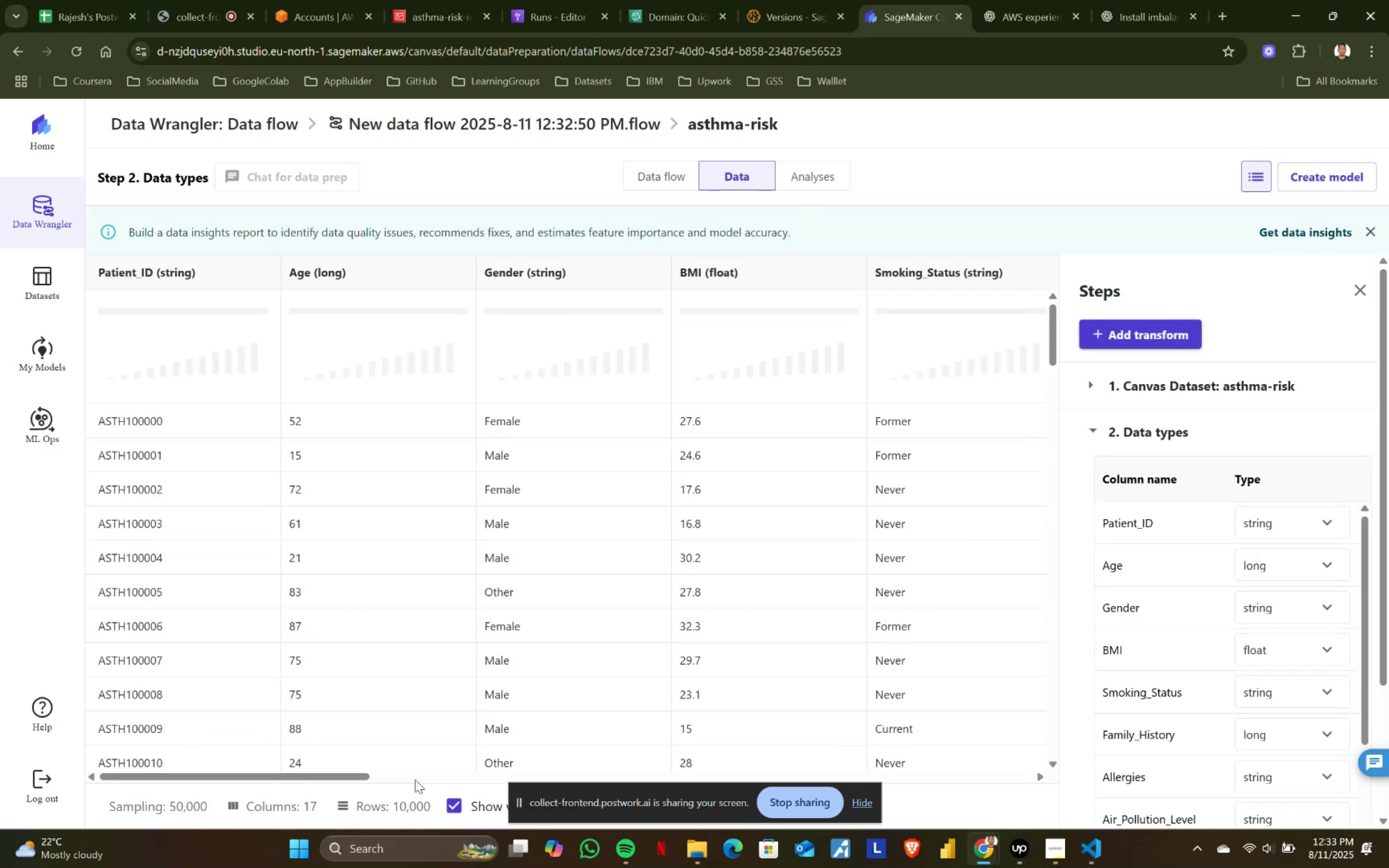 
wait(5.29)
 